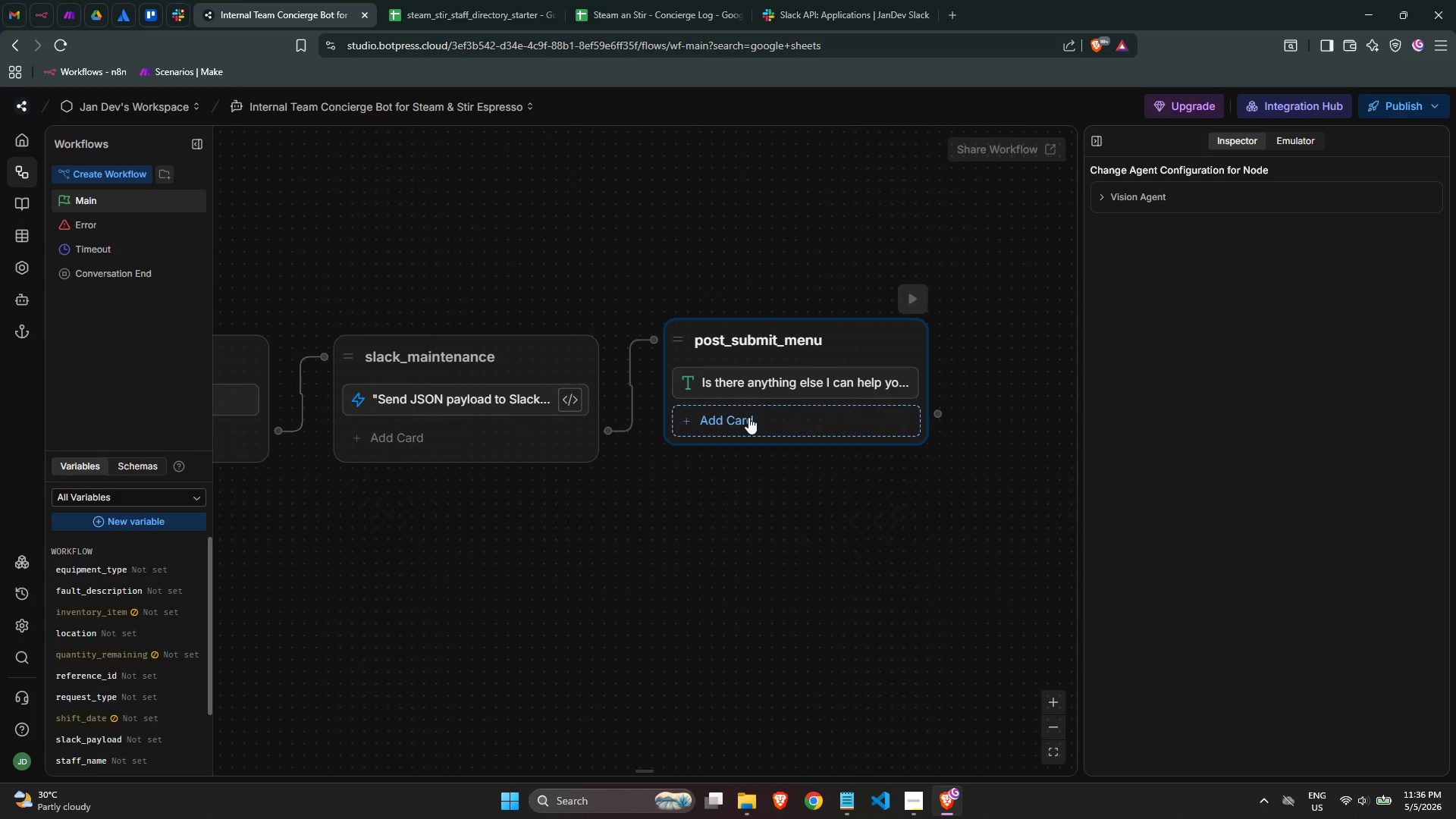 
wait(9.87)
 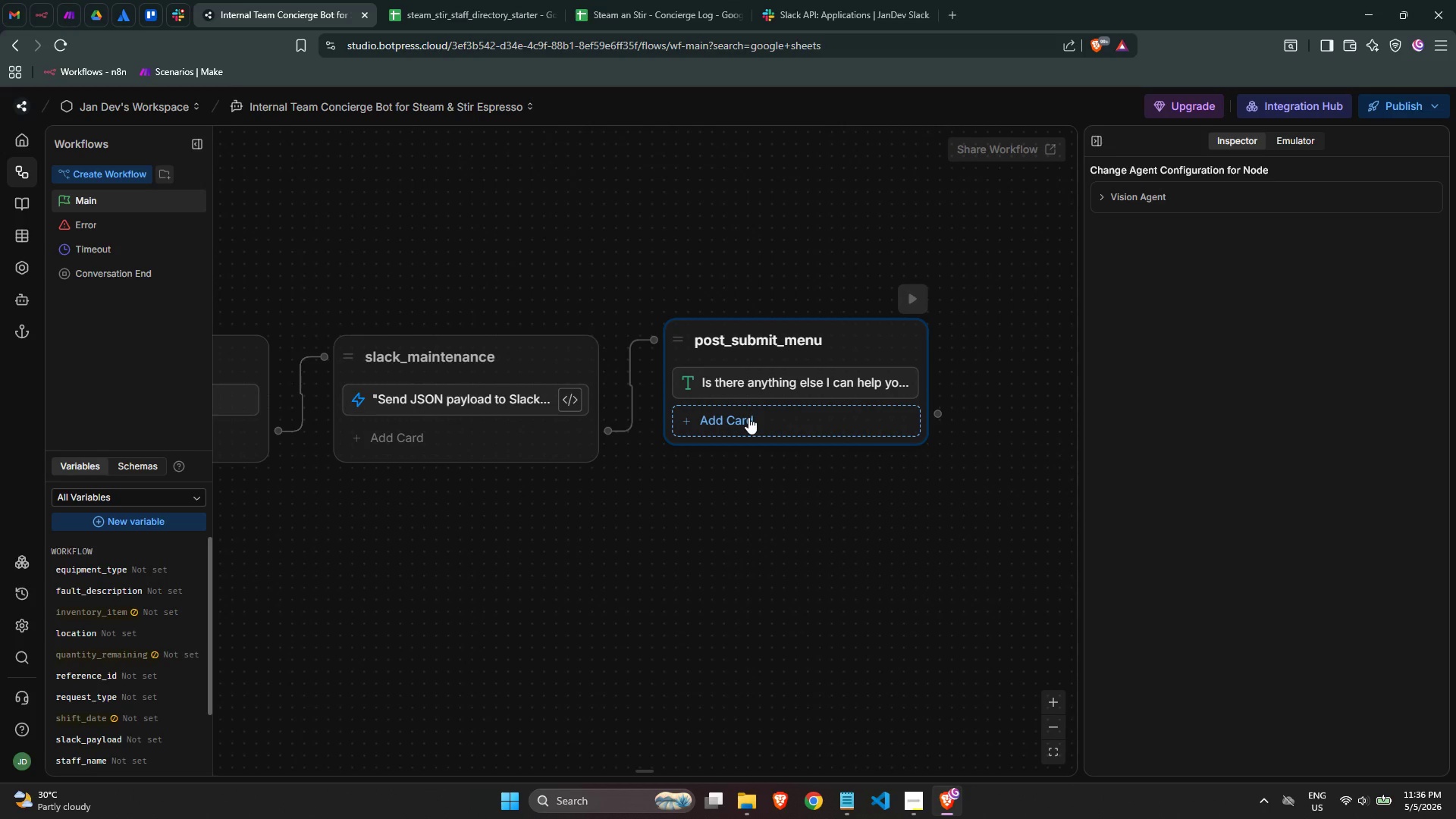 
left_click([777, 427])
 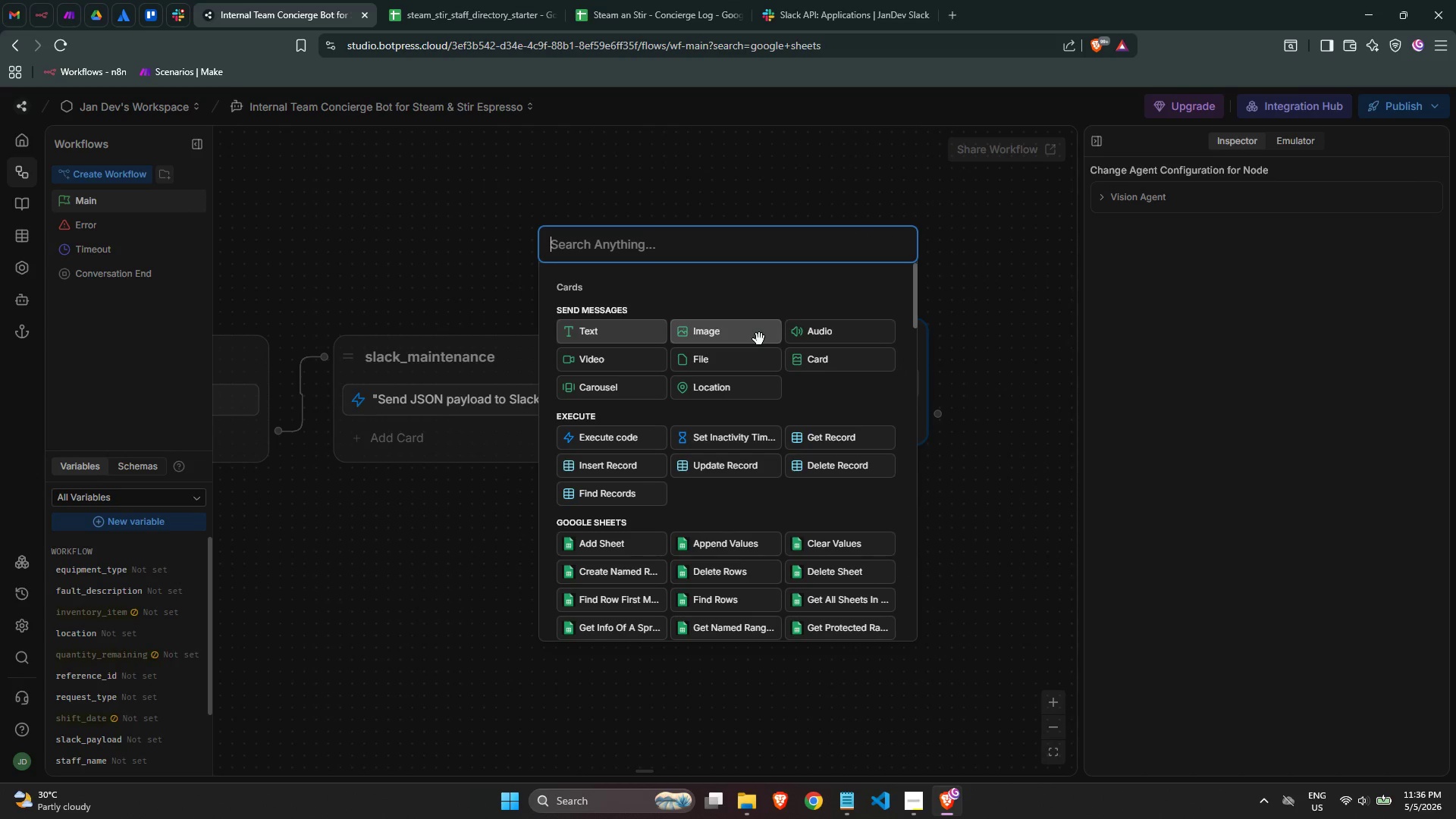 
type(single)
 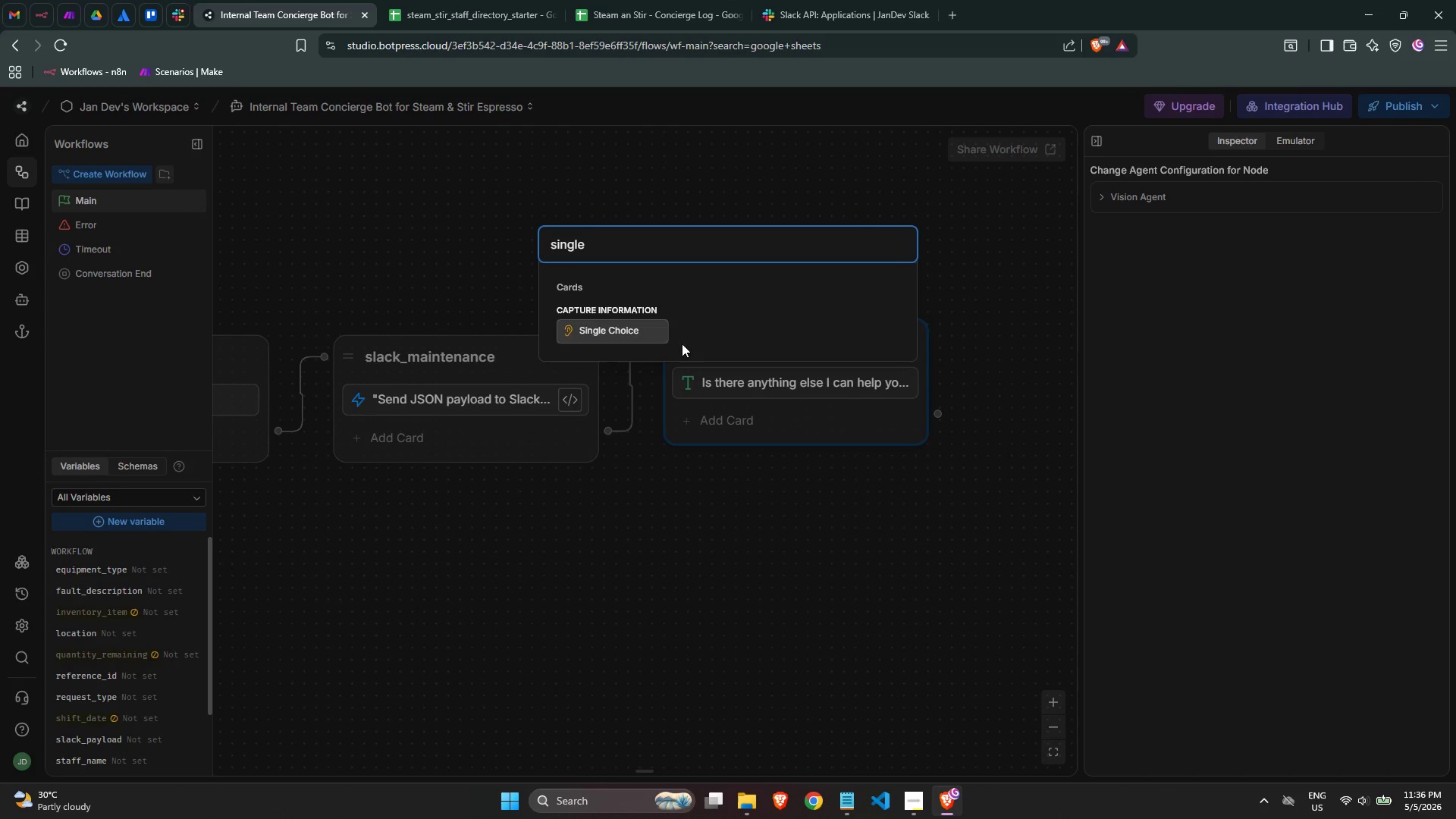 
left_click([648, 338])
 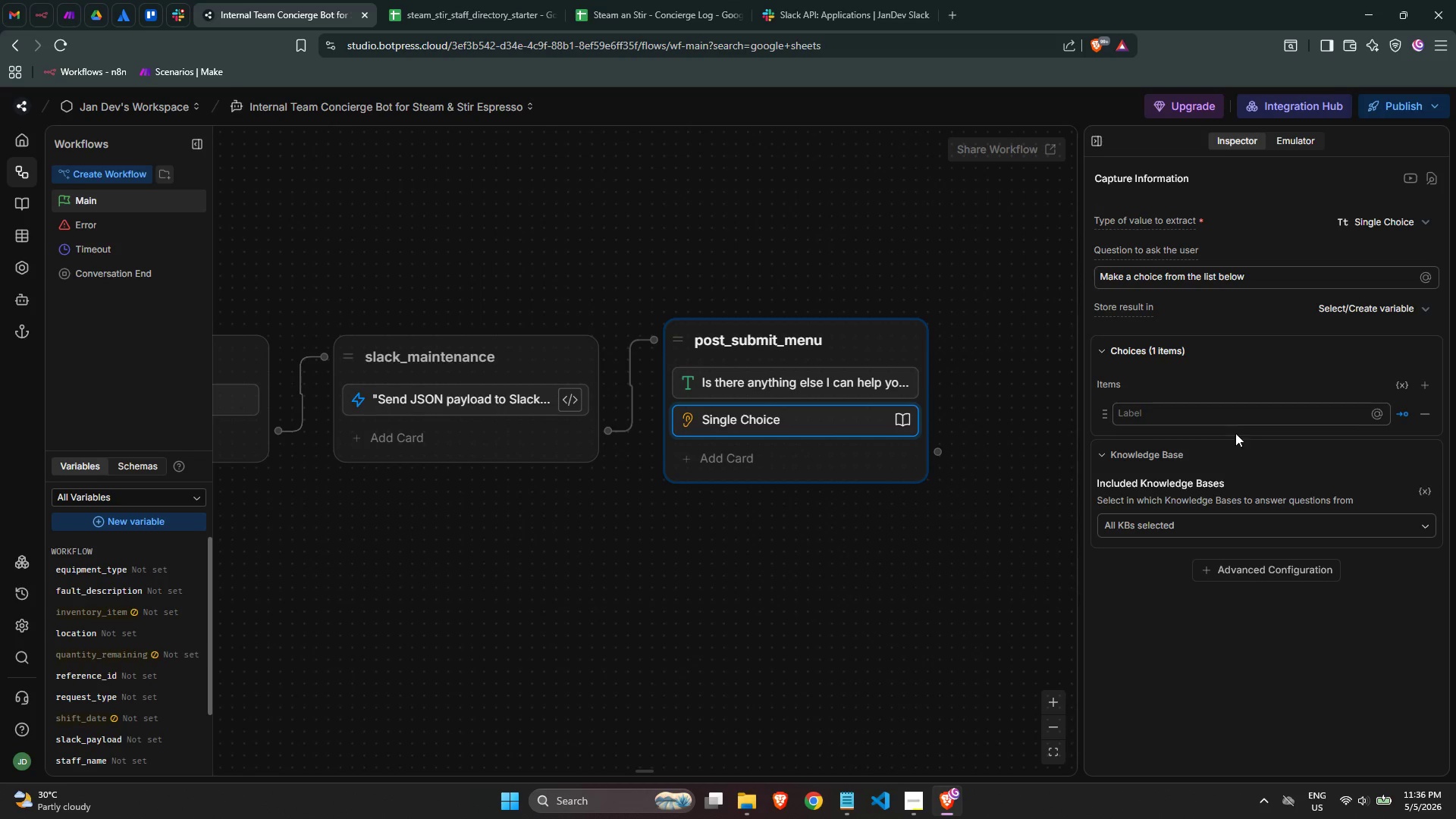 
left_click([1235, 519])
 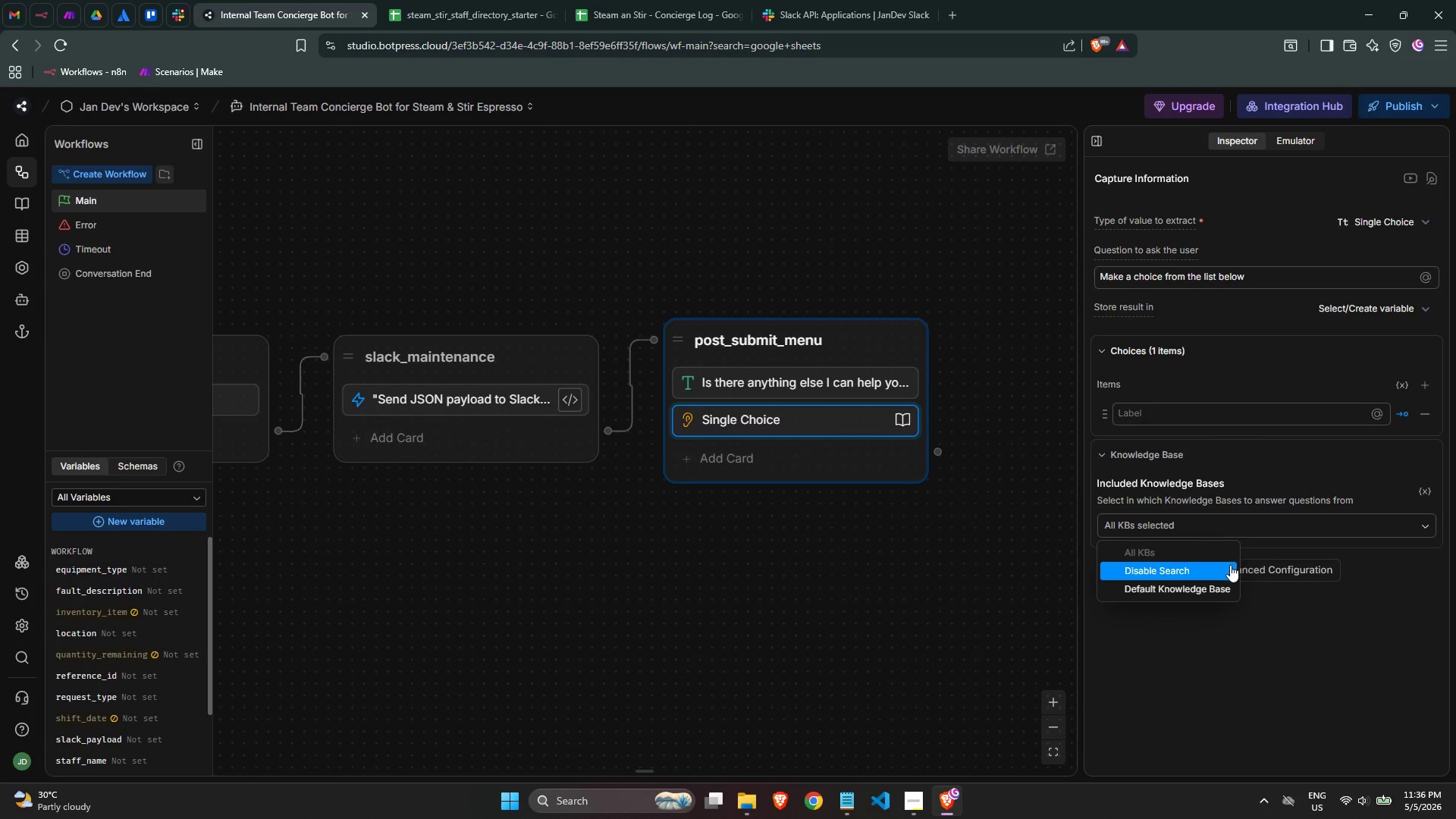 
left_click([1228, 567])
 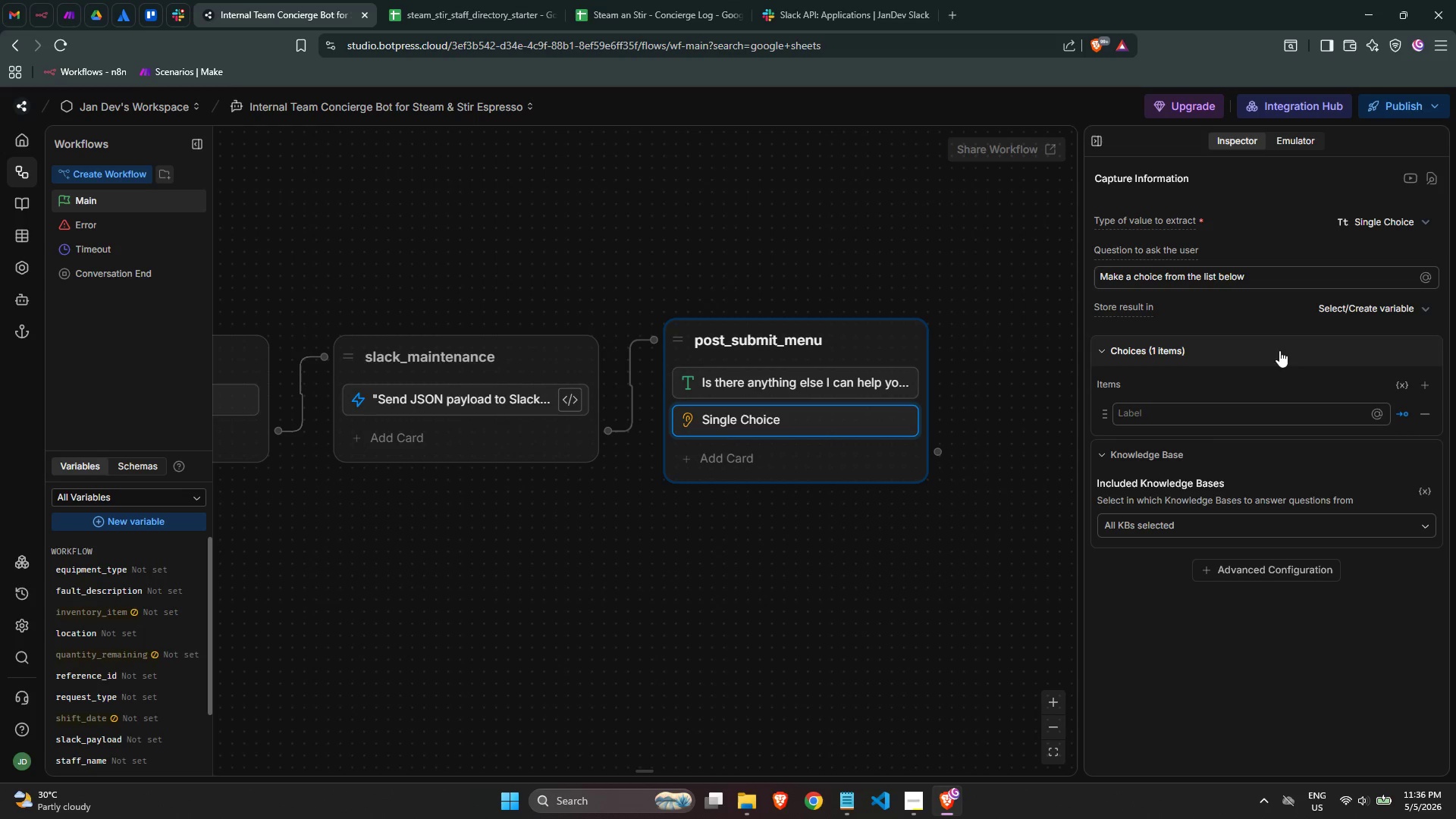 
double_click([1282, 284])
 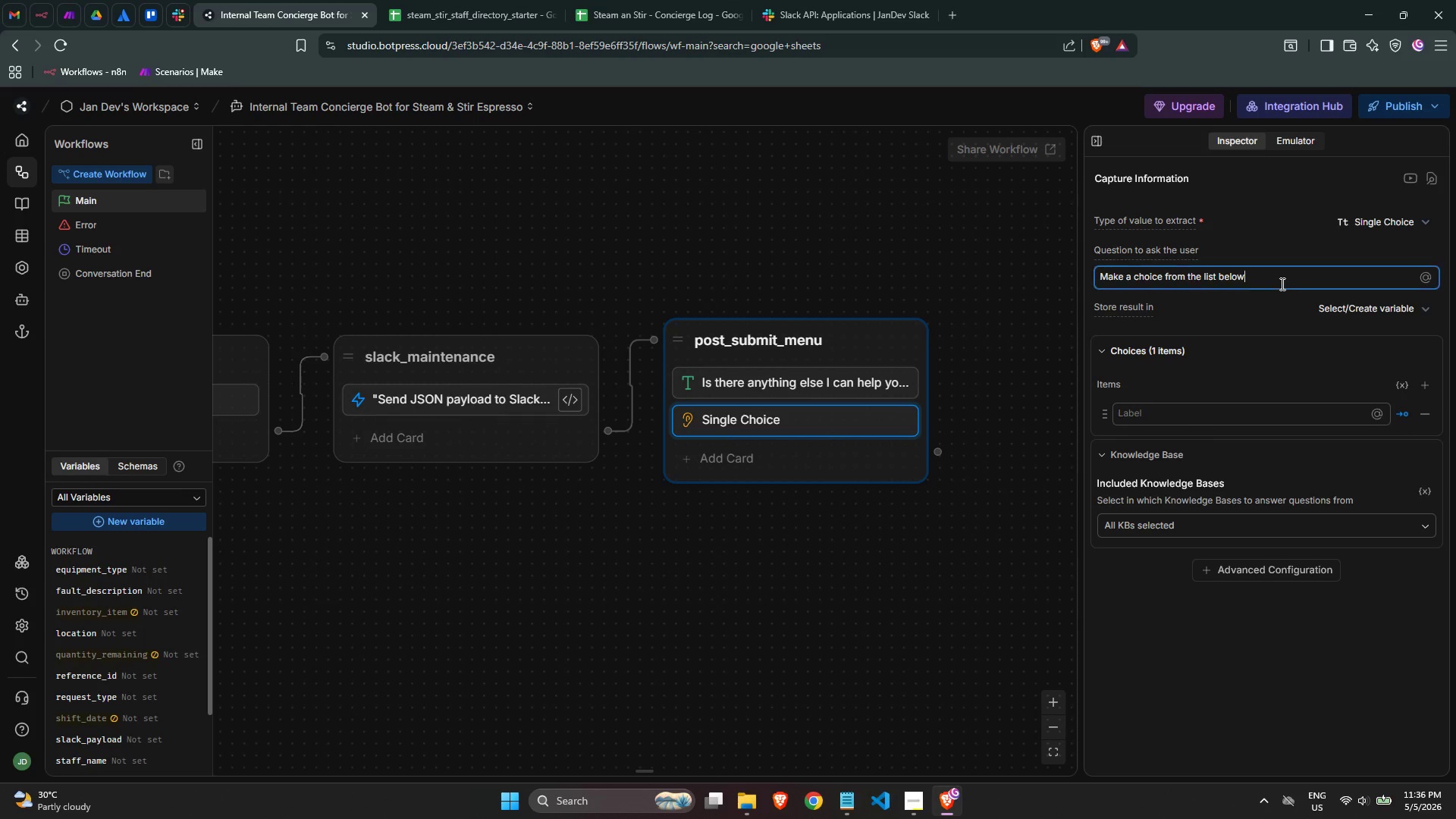 
key(Control+ControlLeft)
 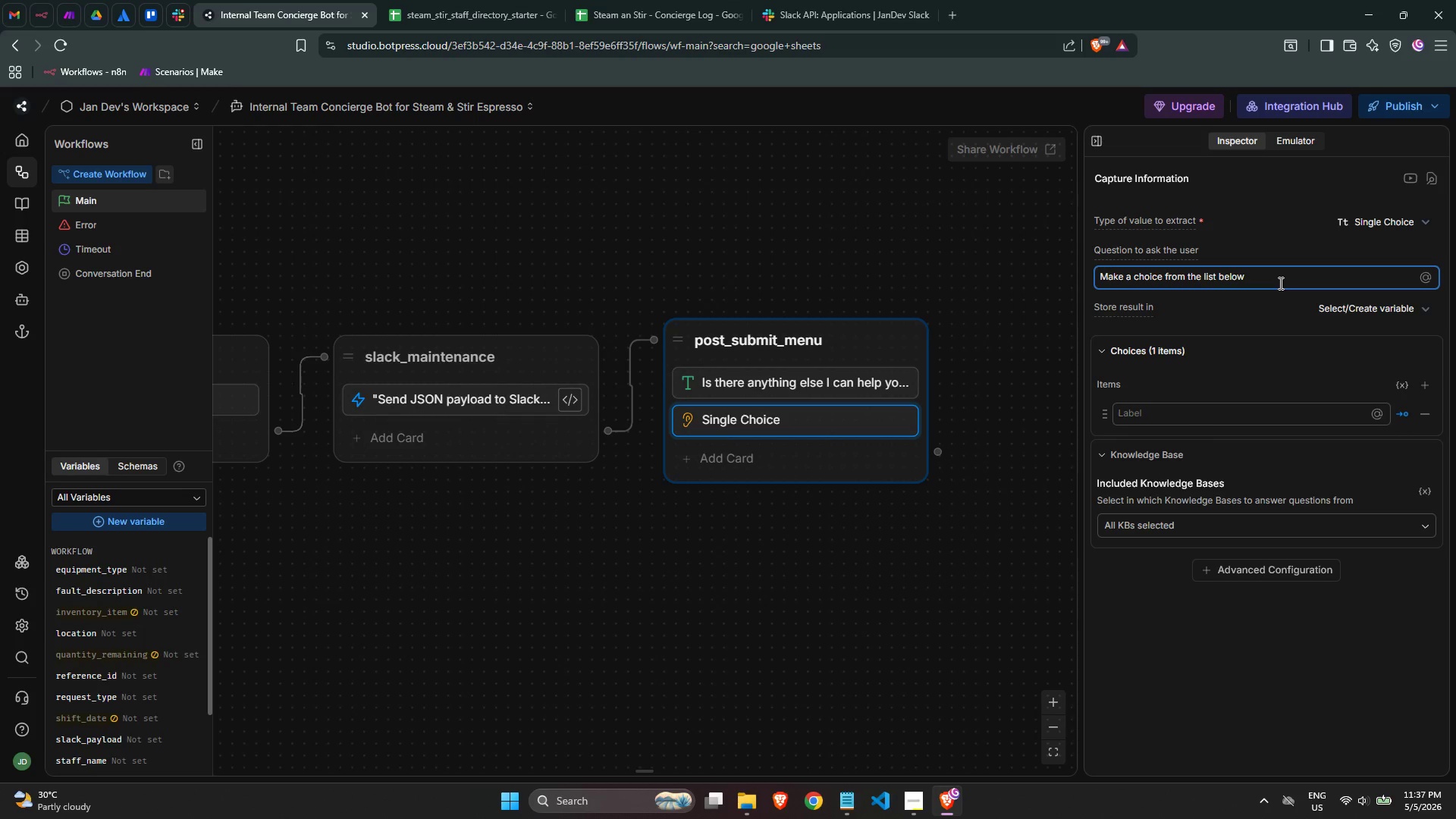 
key(Control+ControlLeft)
 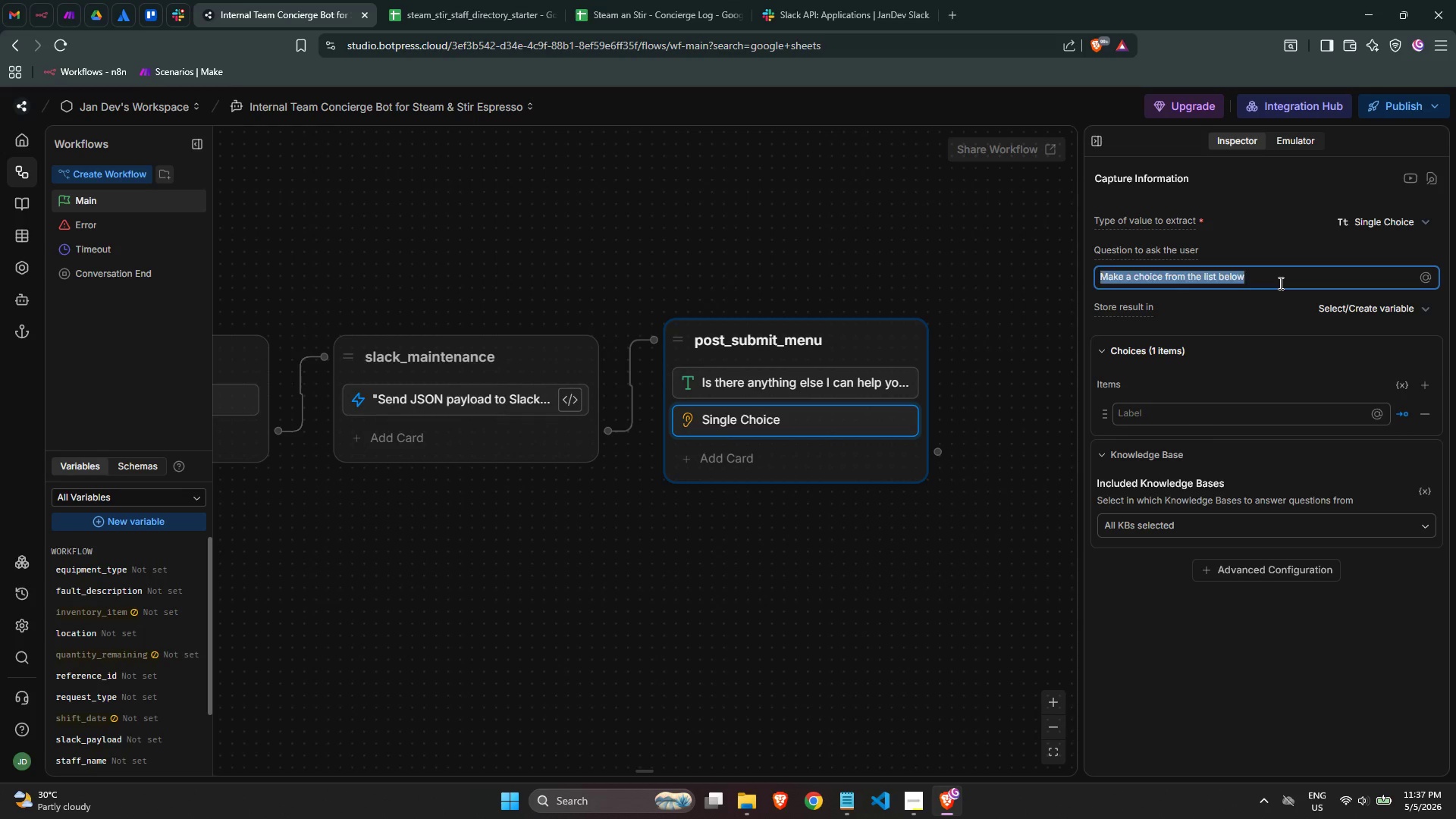 
key(Control+A)
 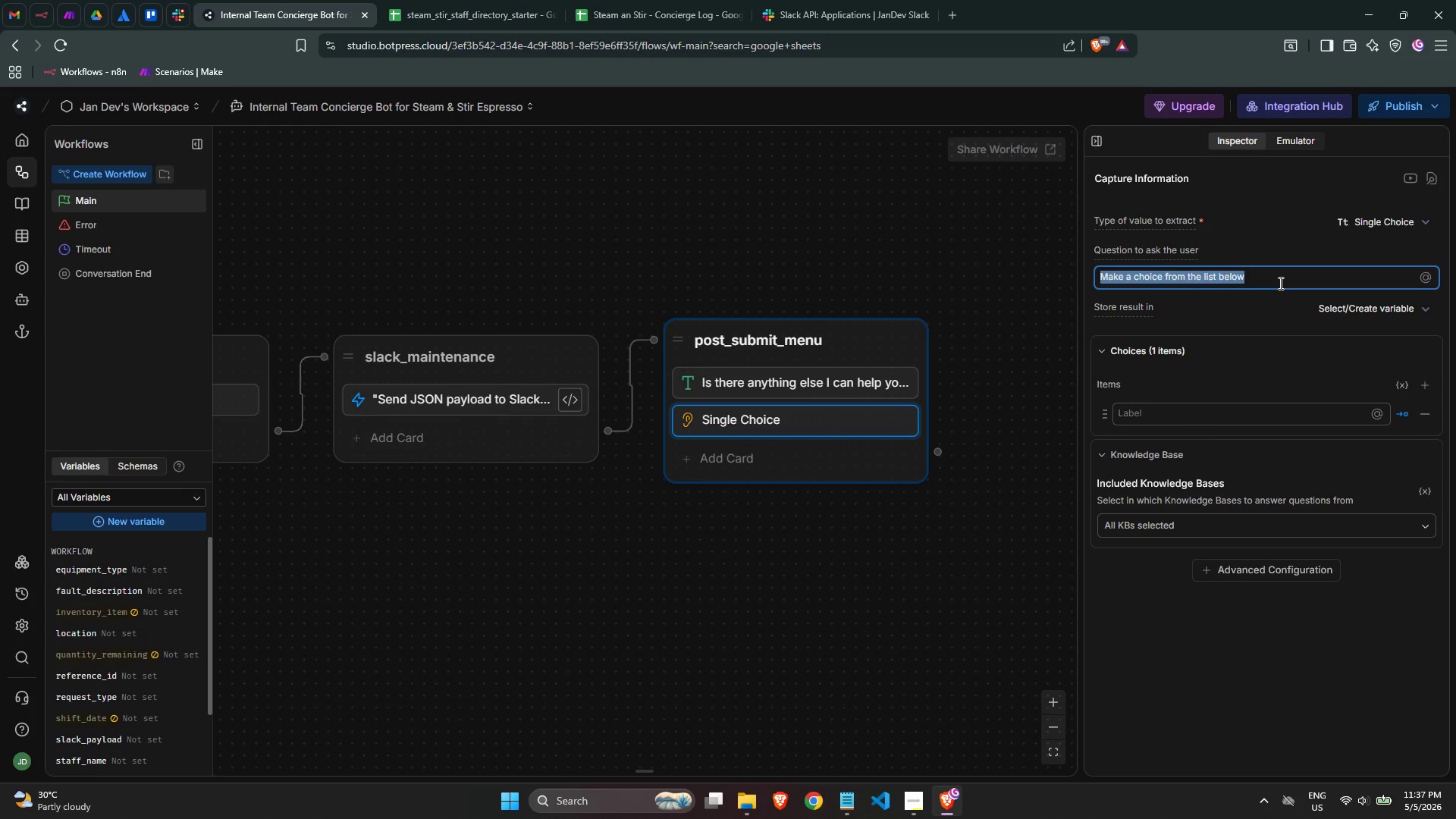 
key(Backspace)
 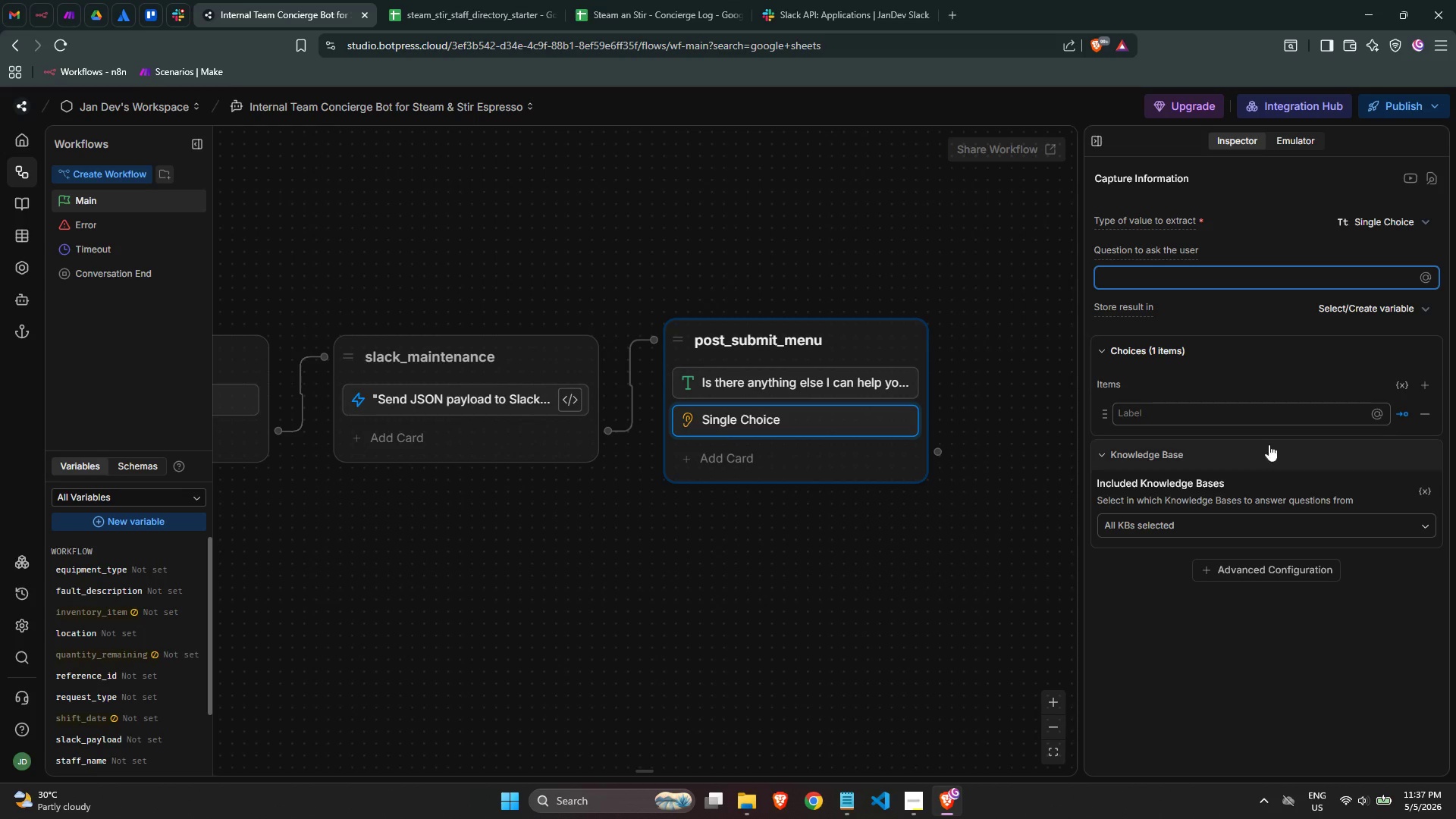 
left_click([1225, 413])
 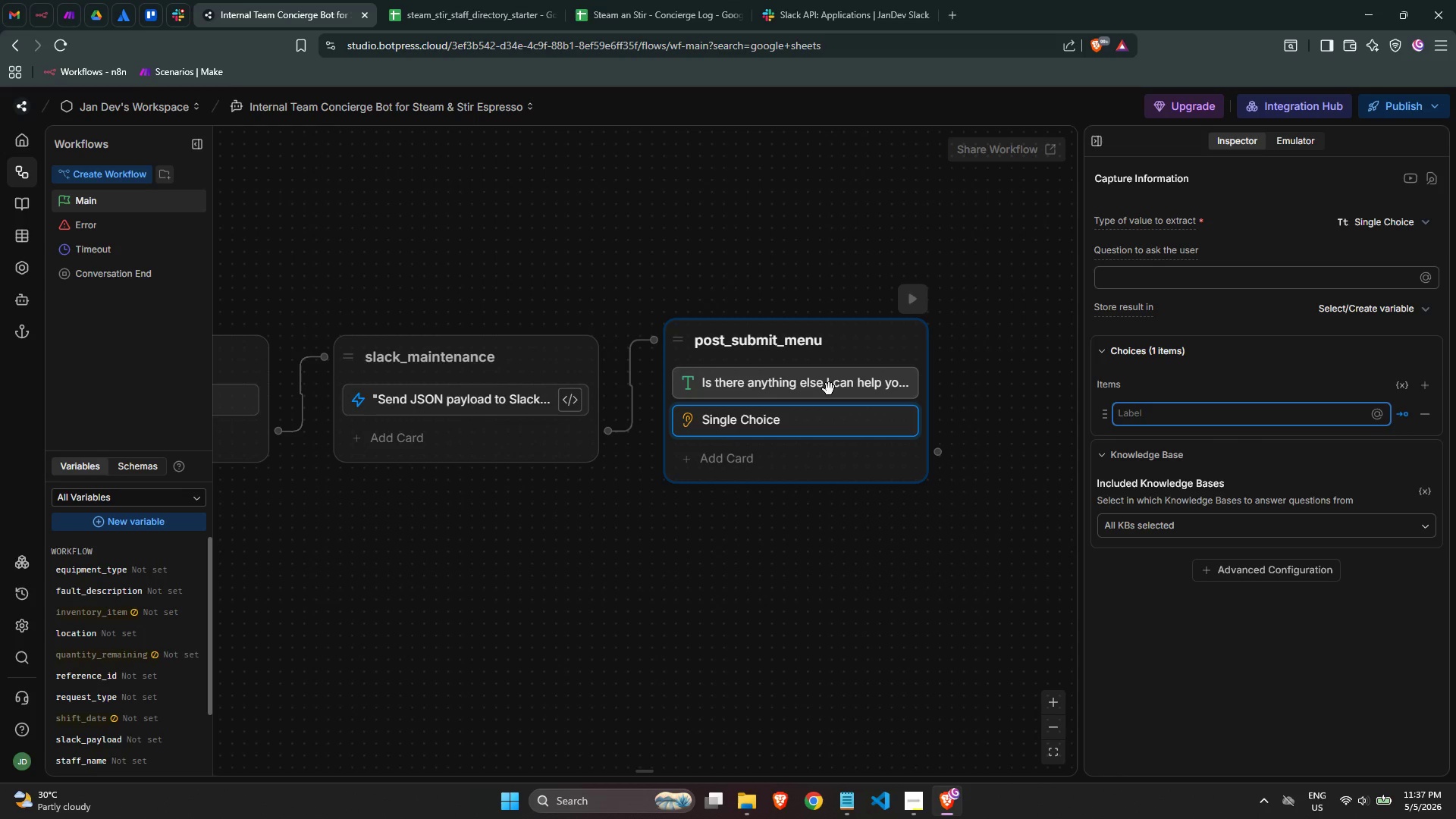 
wait(5.36)
 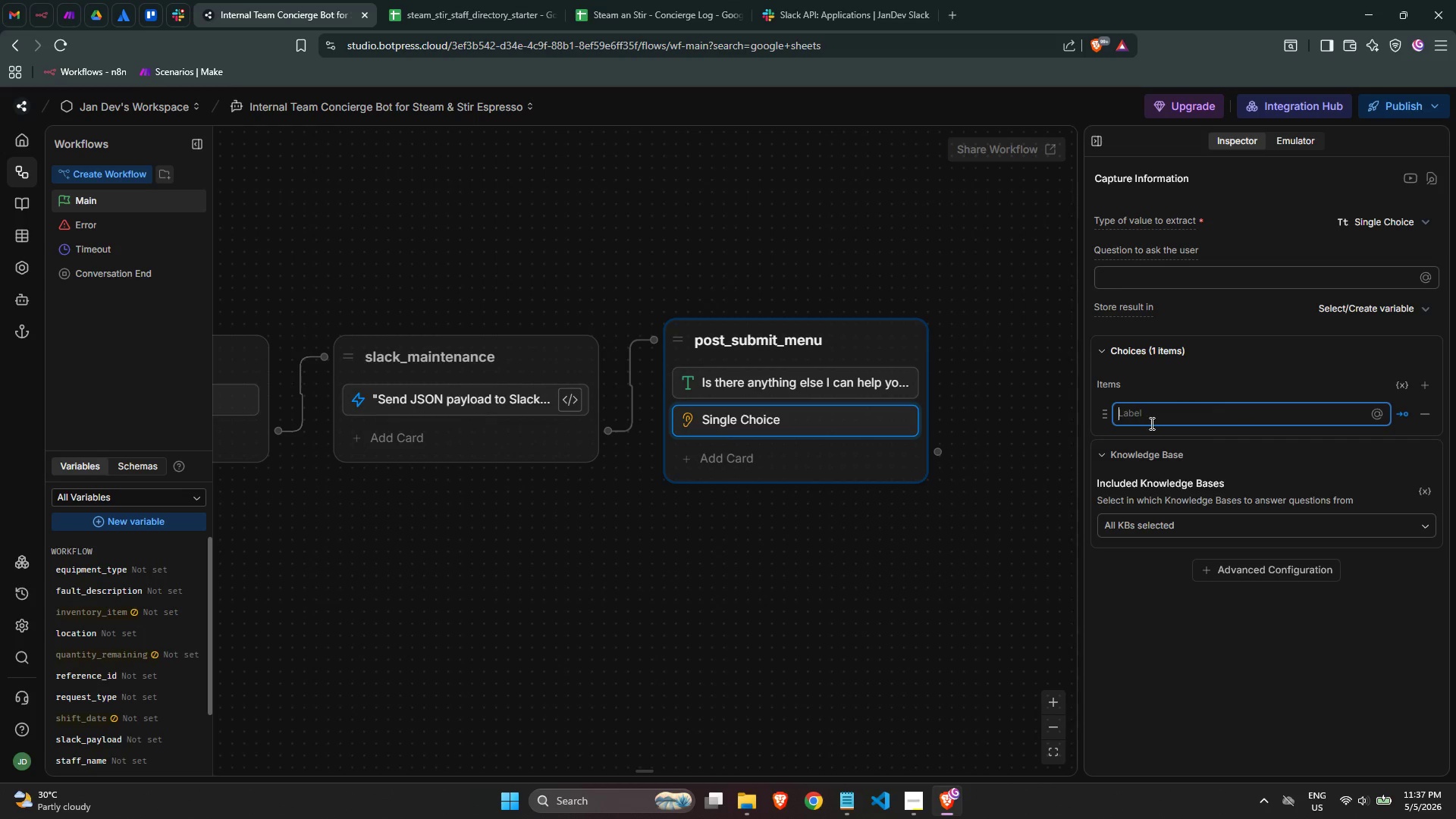 
double_click([828, 389])
 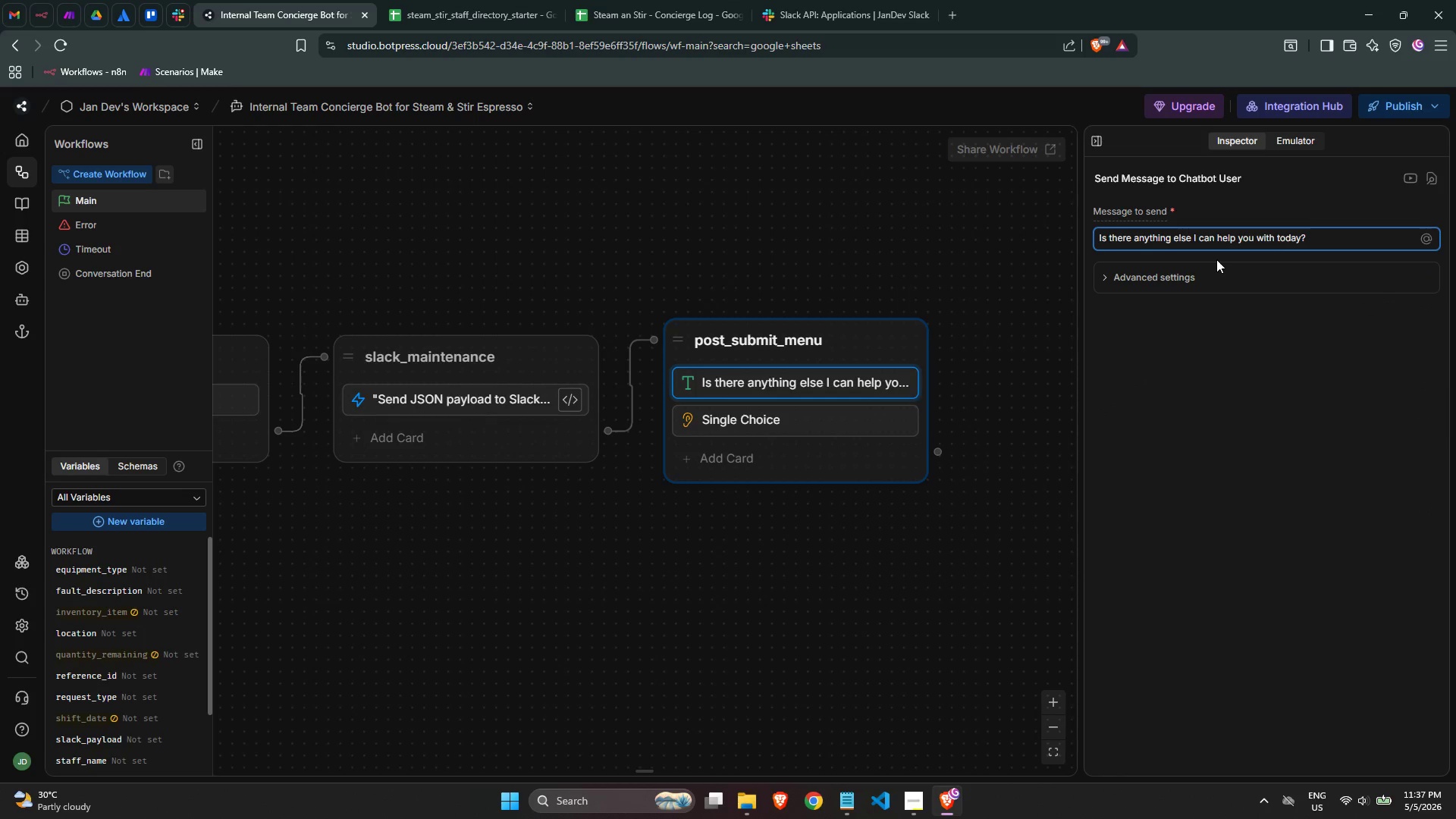 
key(Control+ControlLeft)
 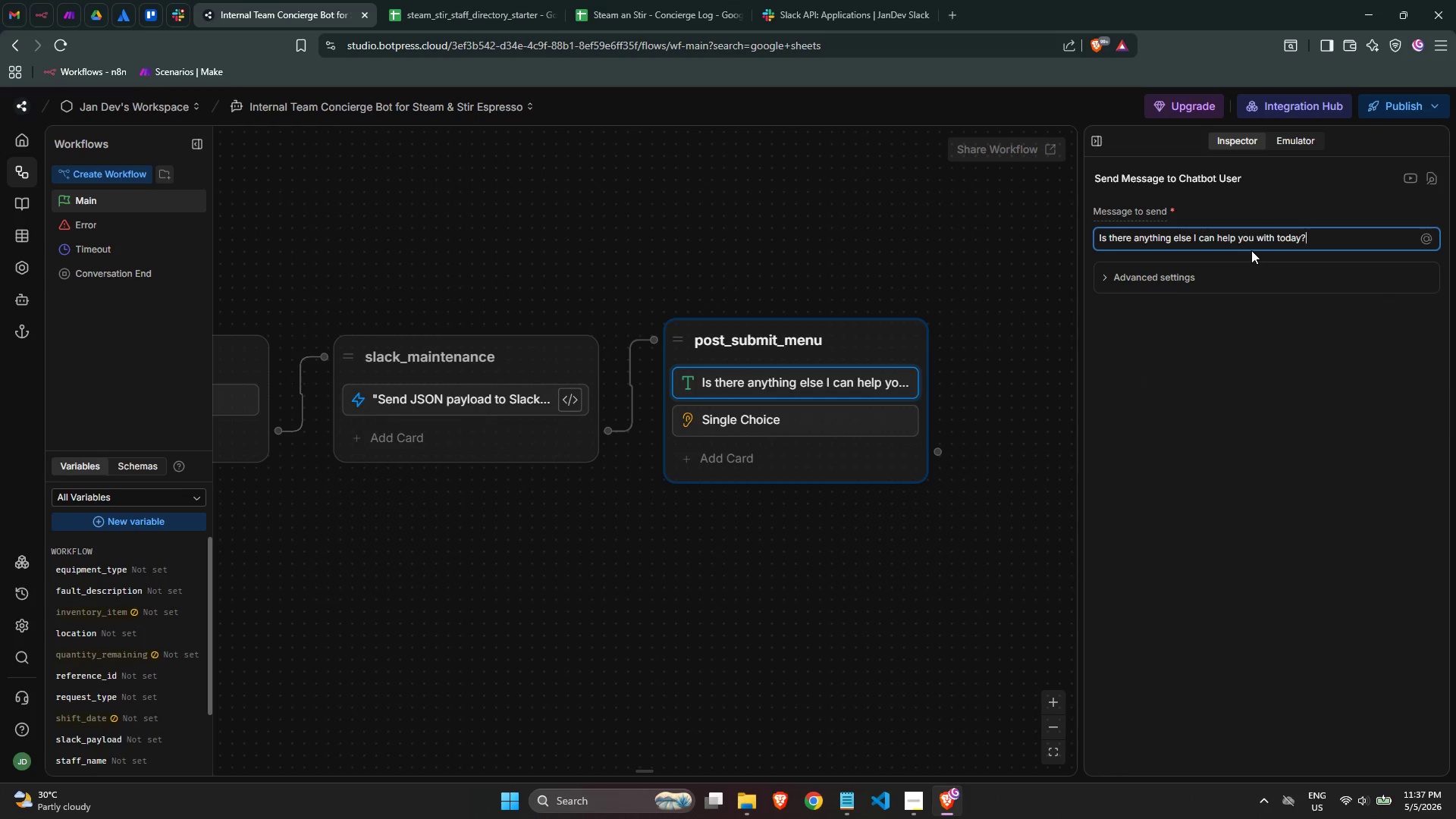 
key(Control+A)
 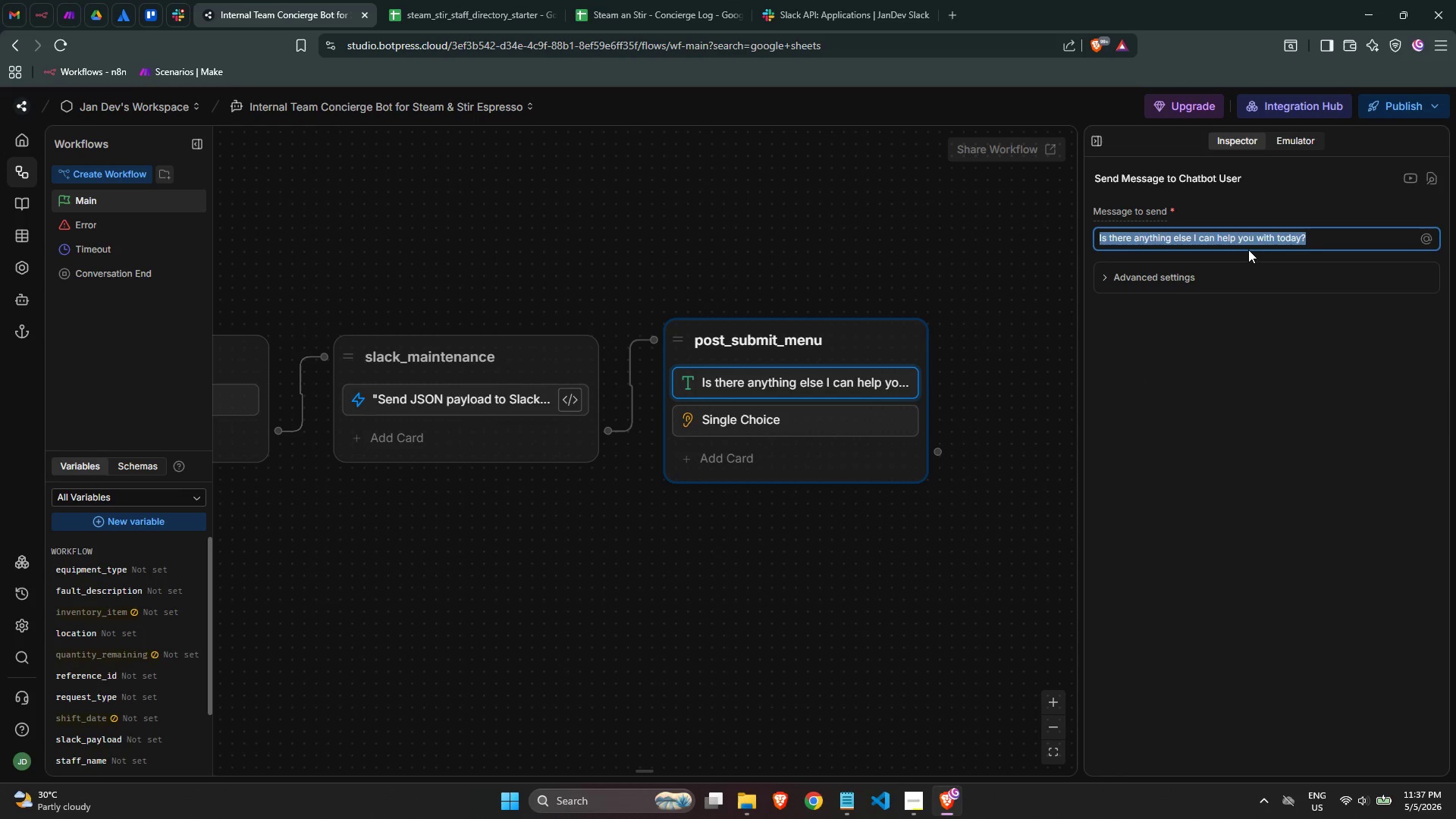 
key(Control+C)
 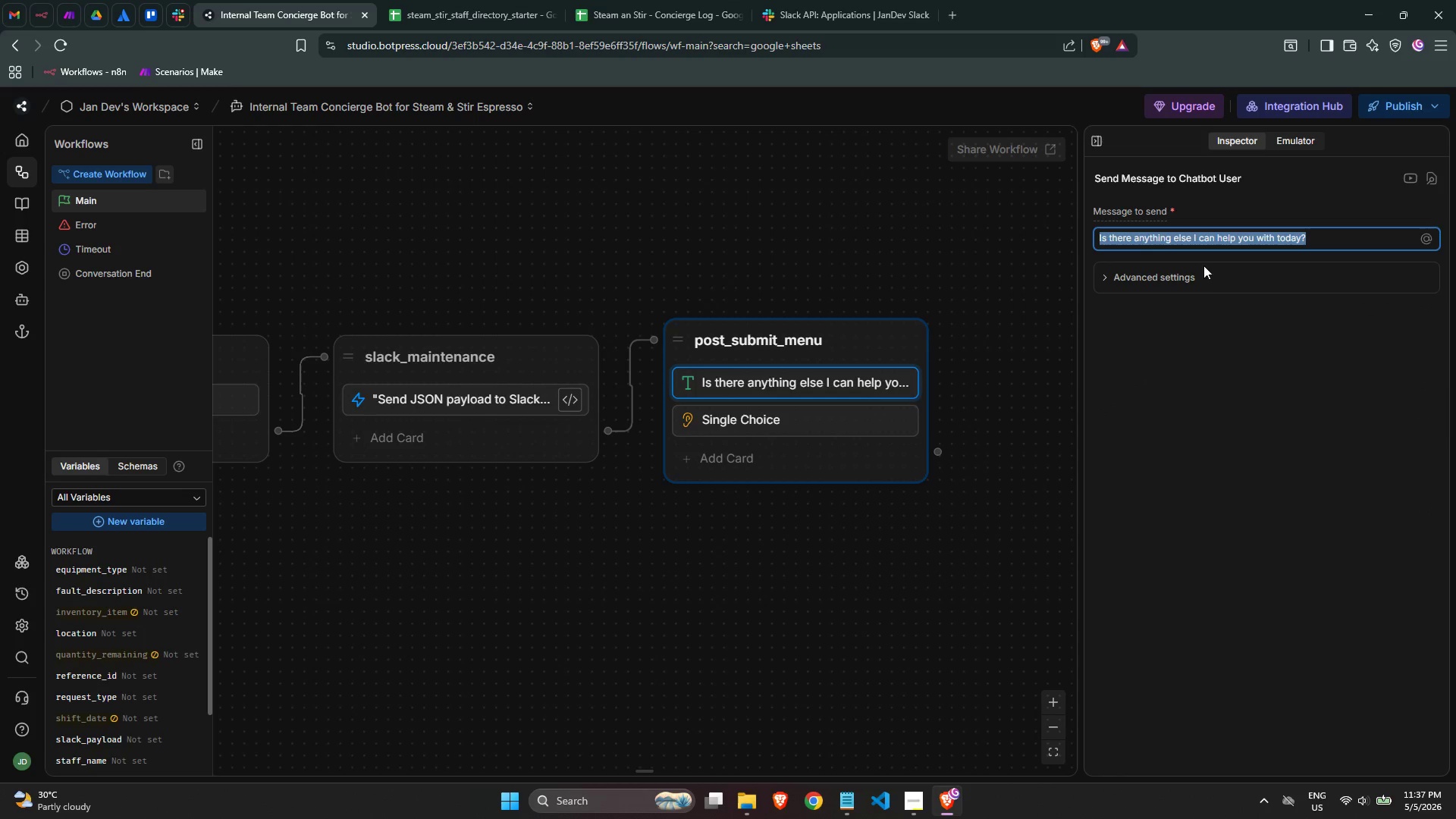 
key(Control+C)
 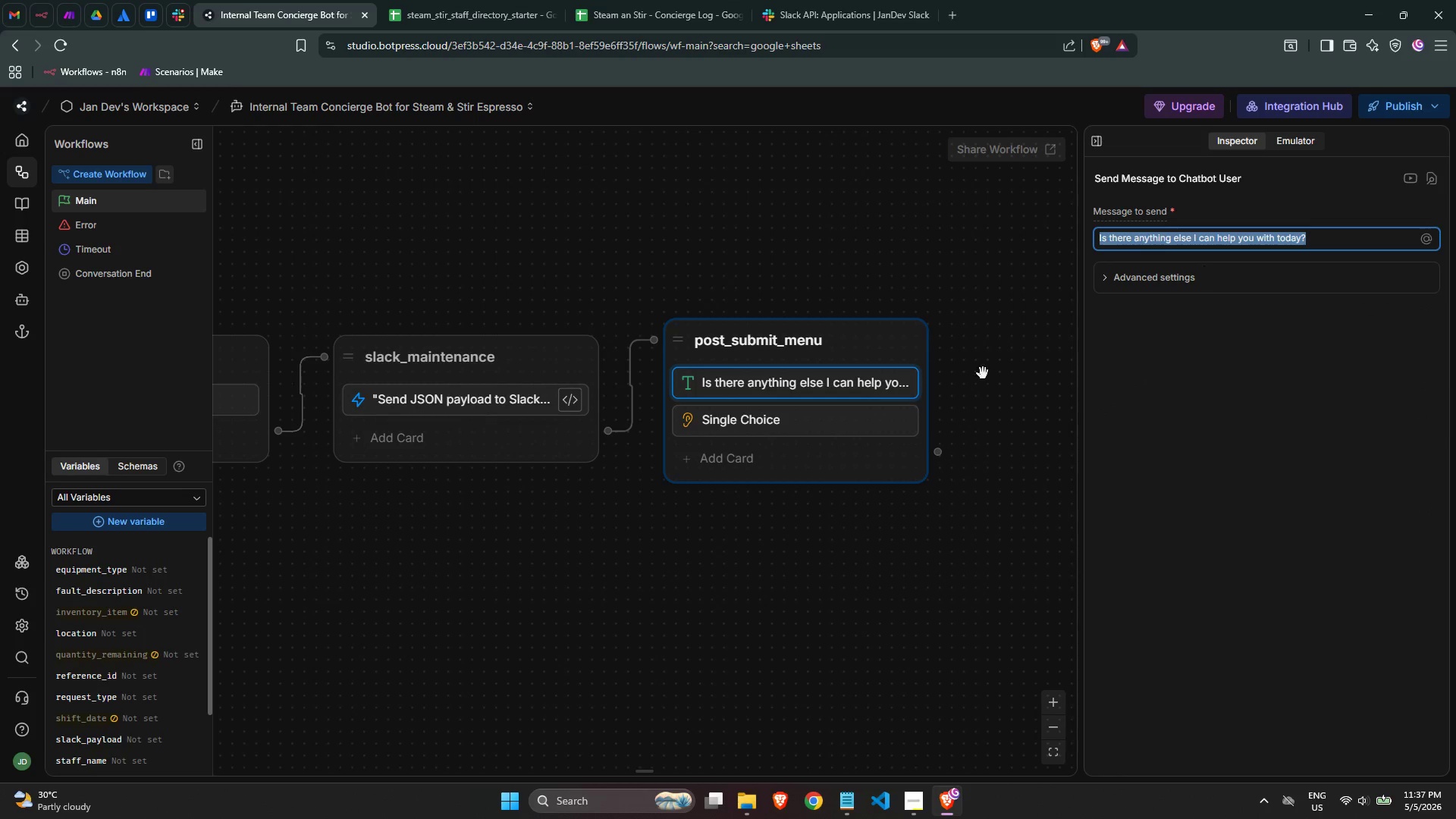 
key(Control+C)
 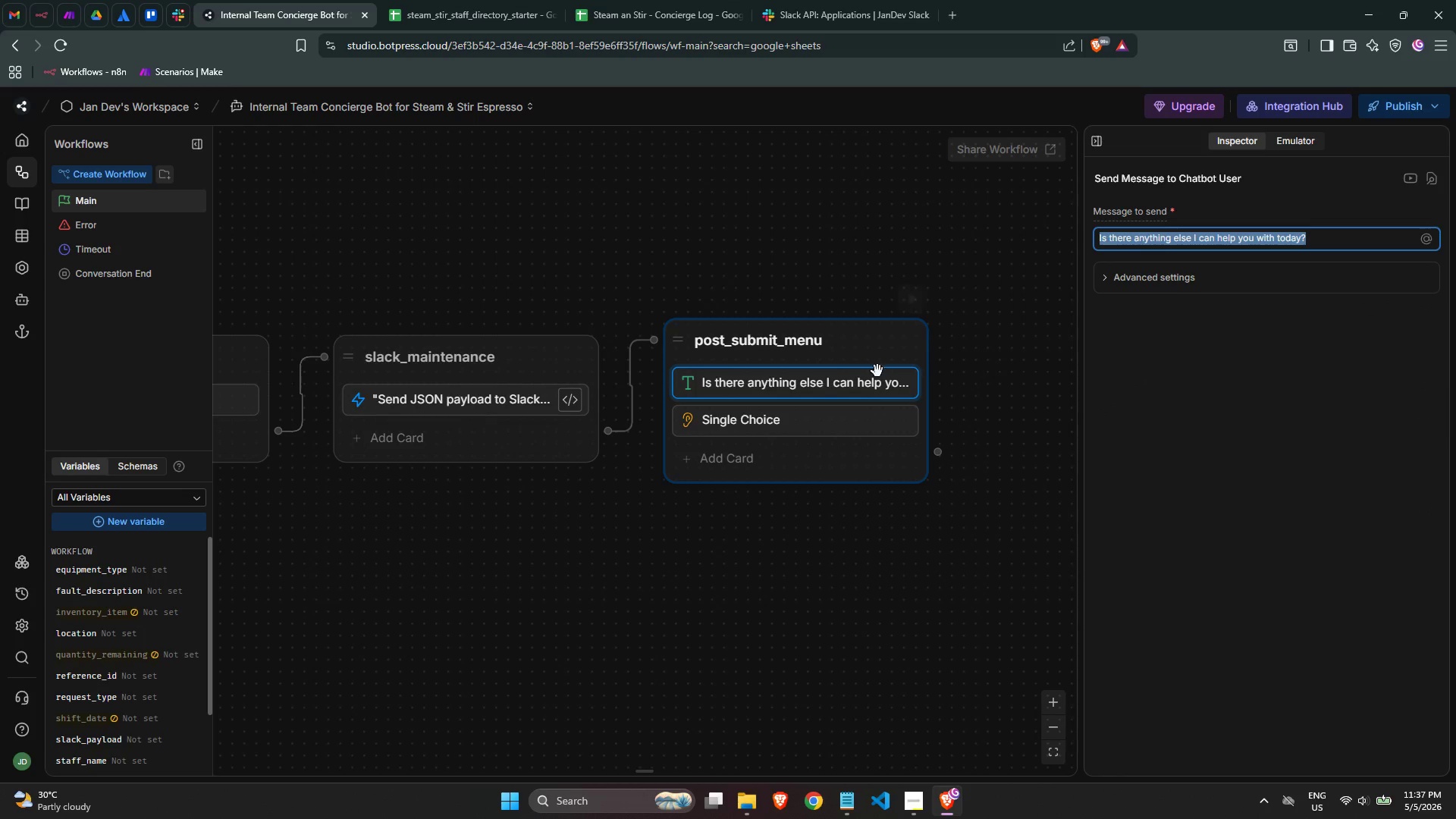 
key(Control+C)
 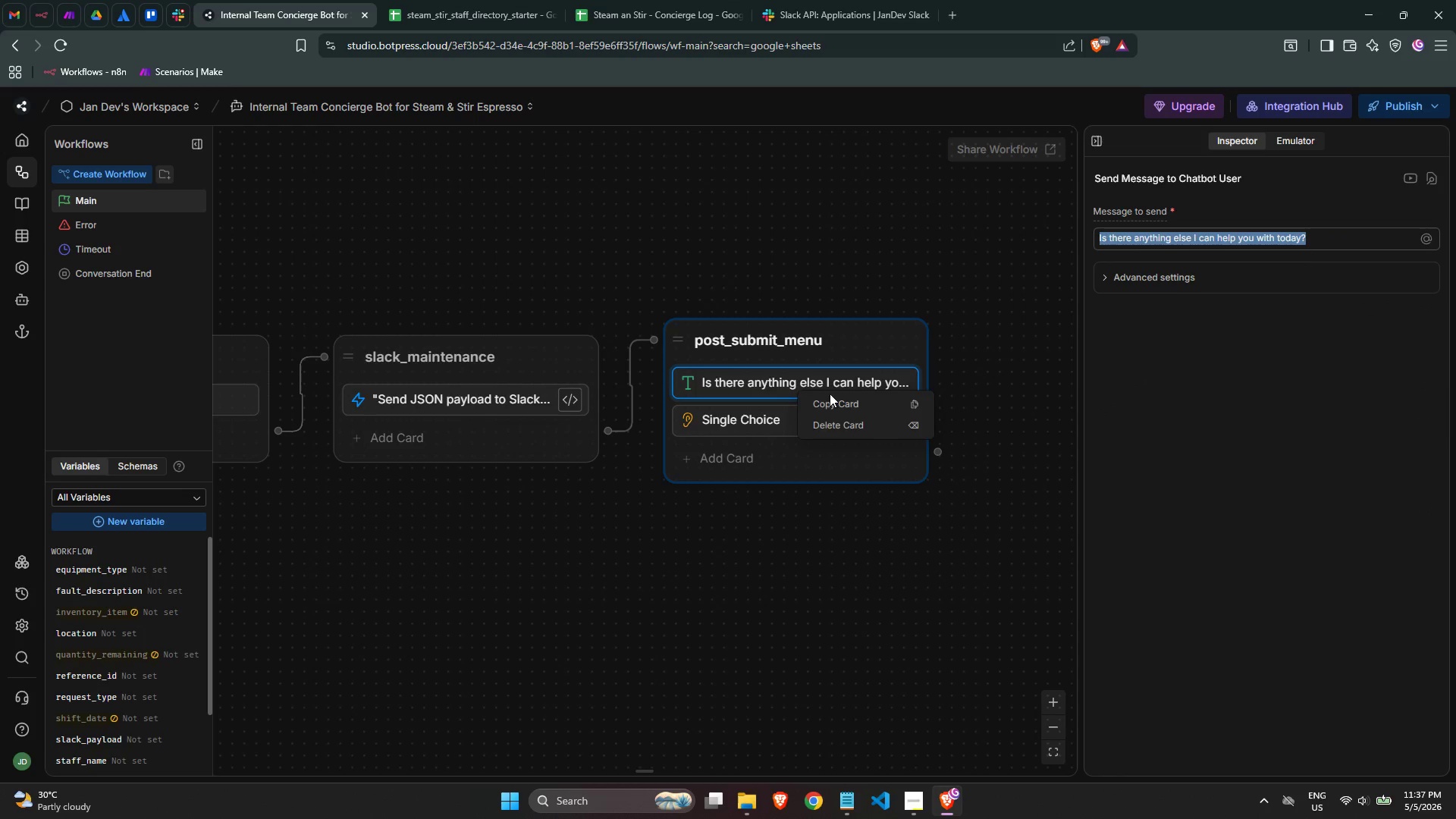 
left_click([842, 420])
 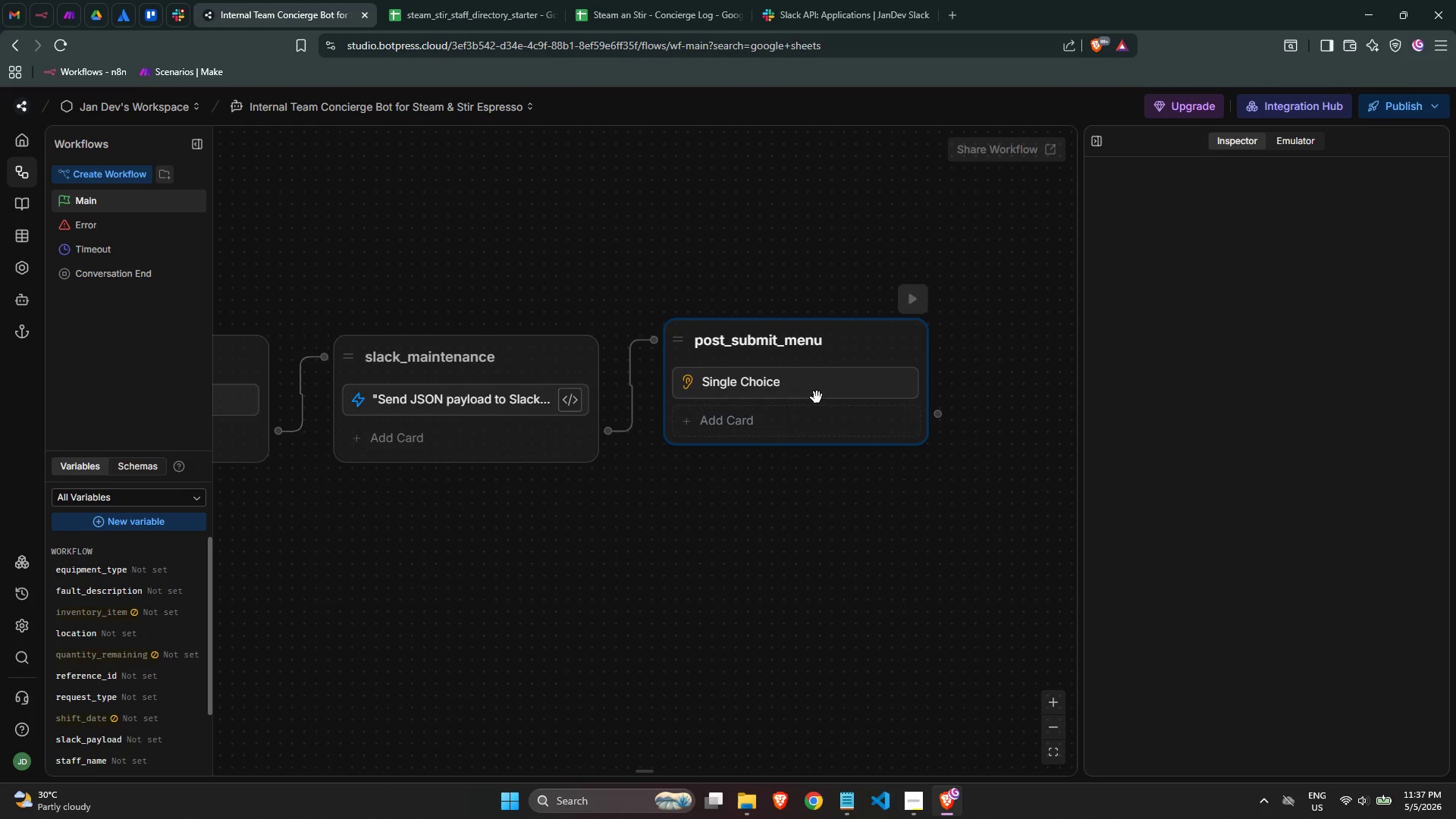 
left_click([812, 389])
 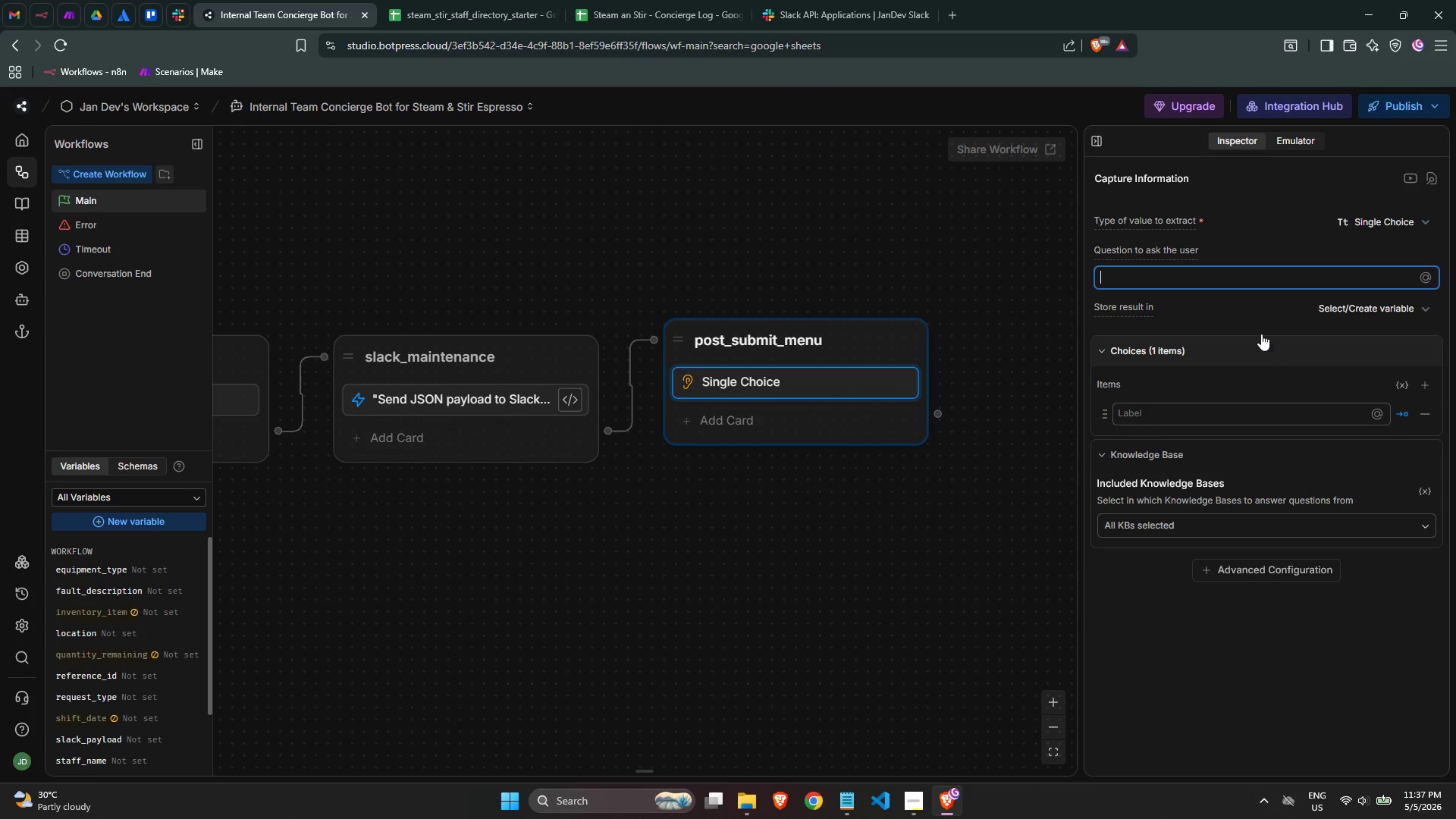 
key(Control+ControlLeft)
 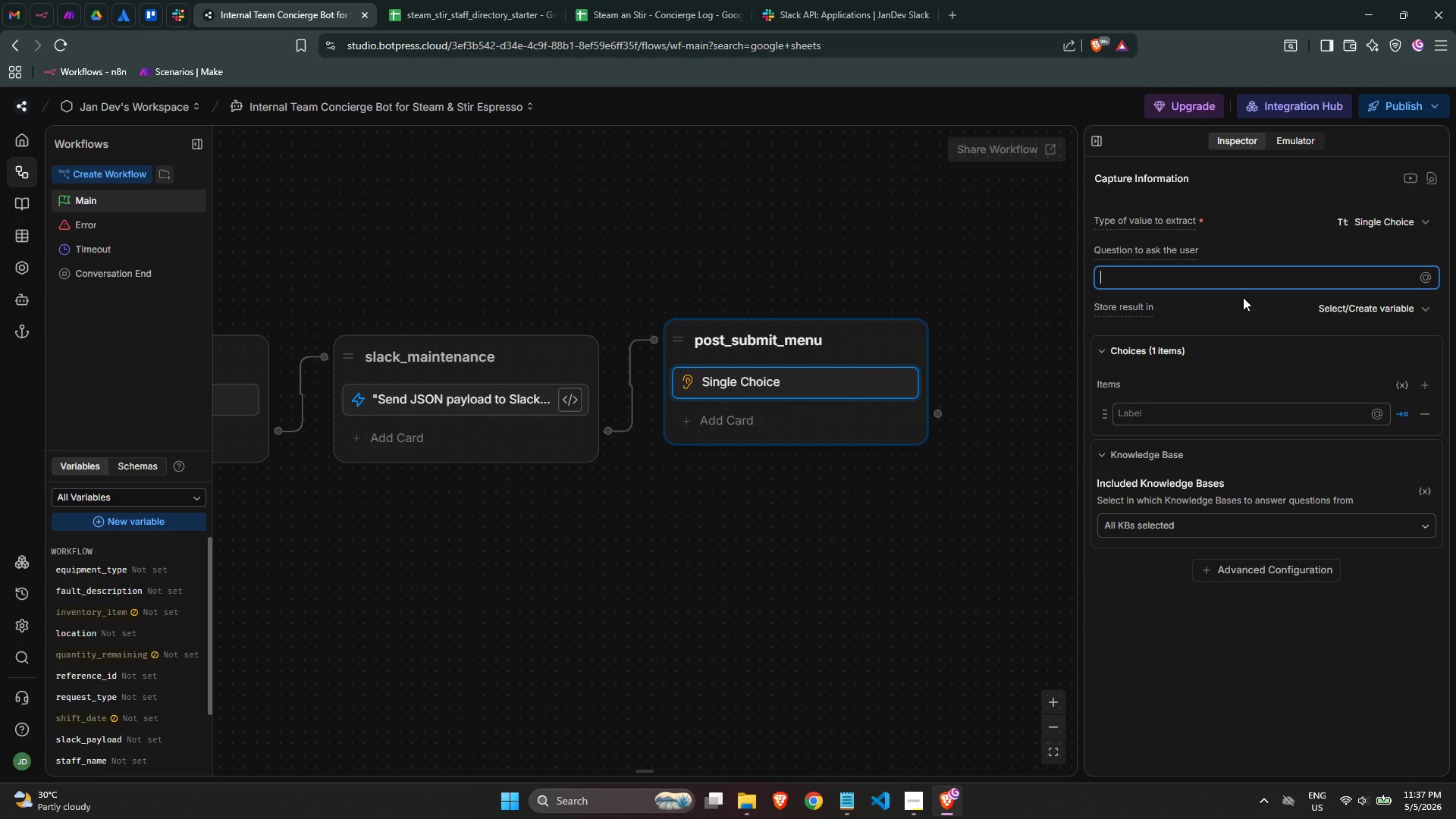 
key(Control+V)
 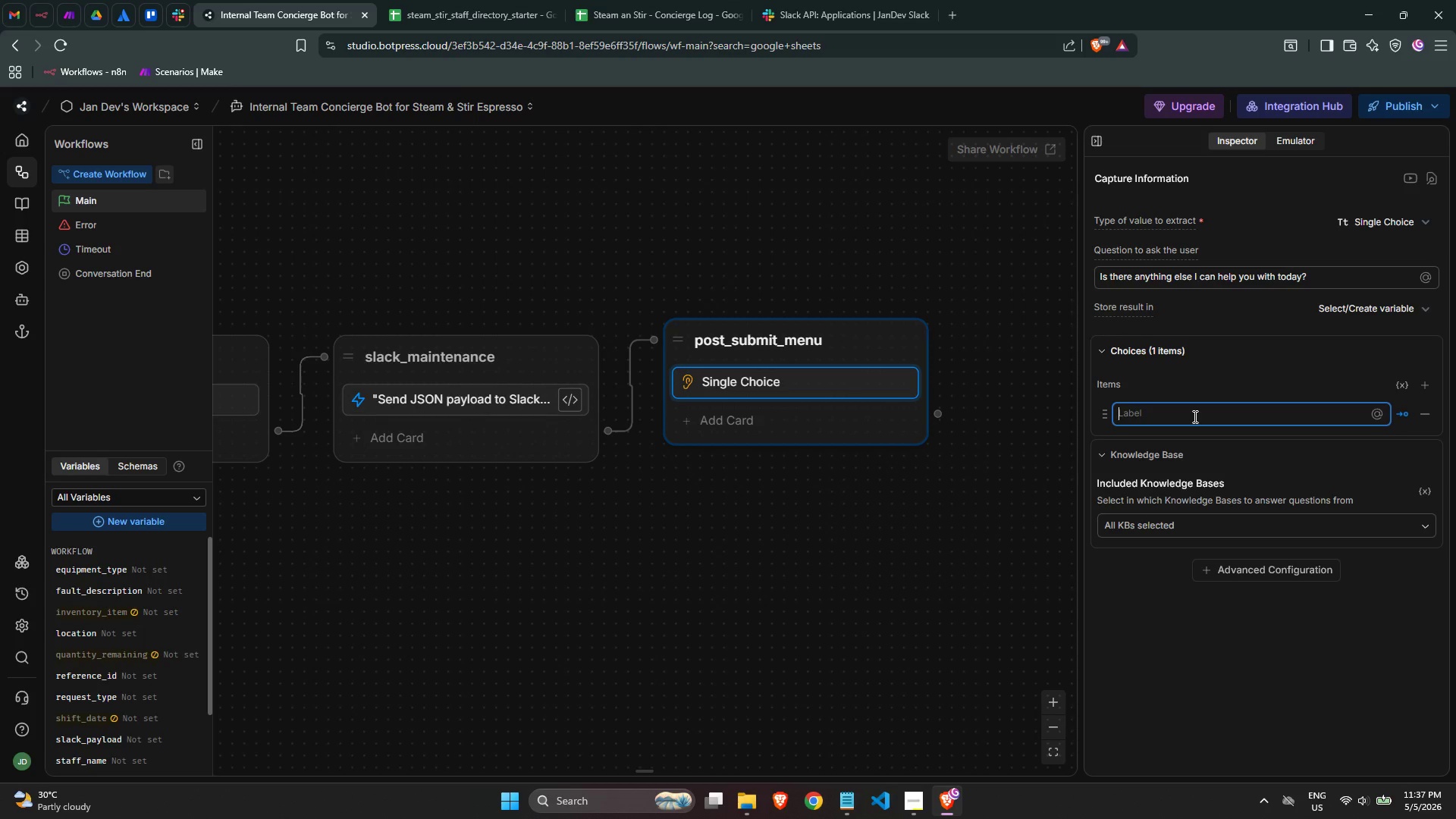 
key(Meta+MetaLeft)
 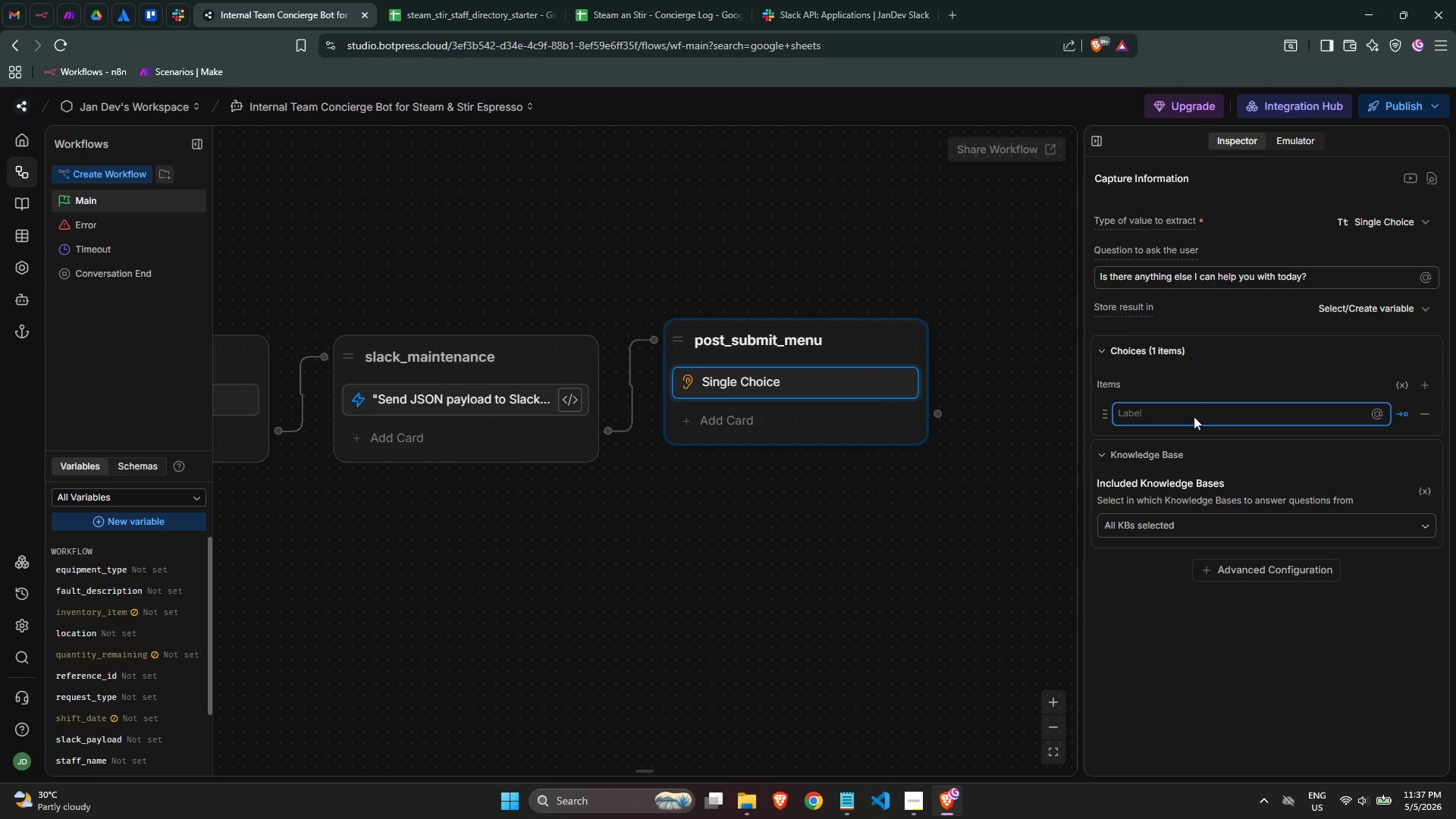 
key(Meta+Period)
 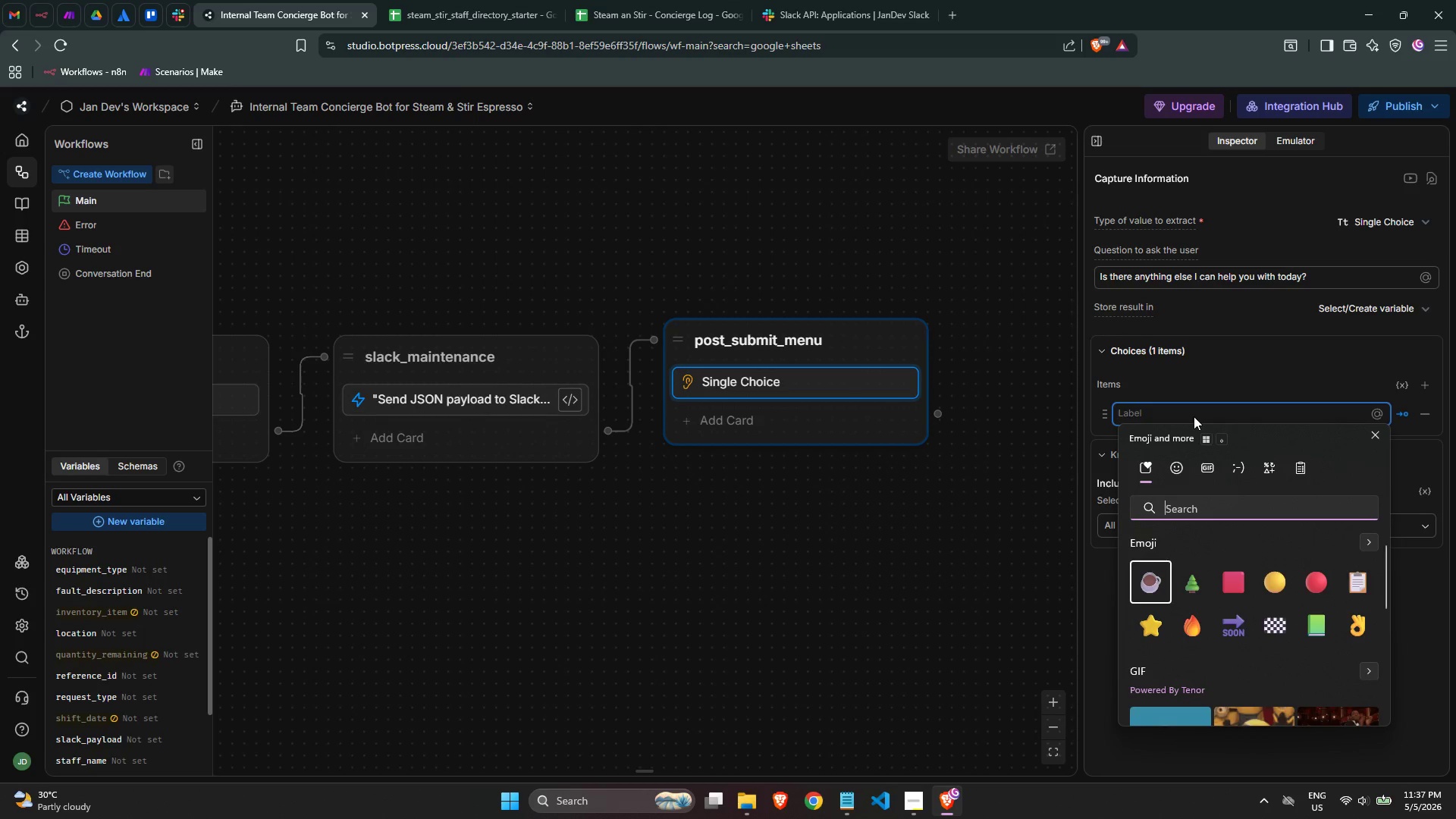 
type(repea)
 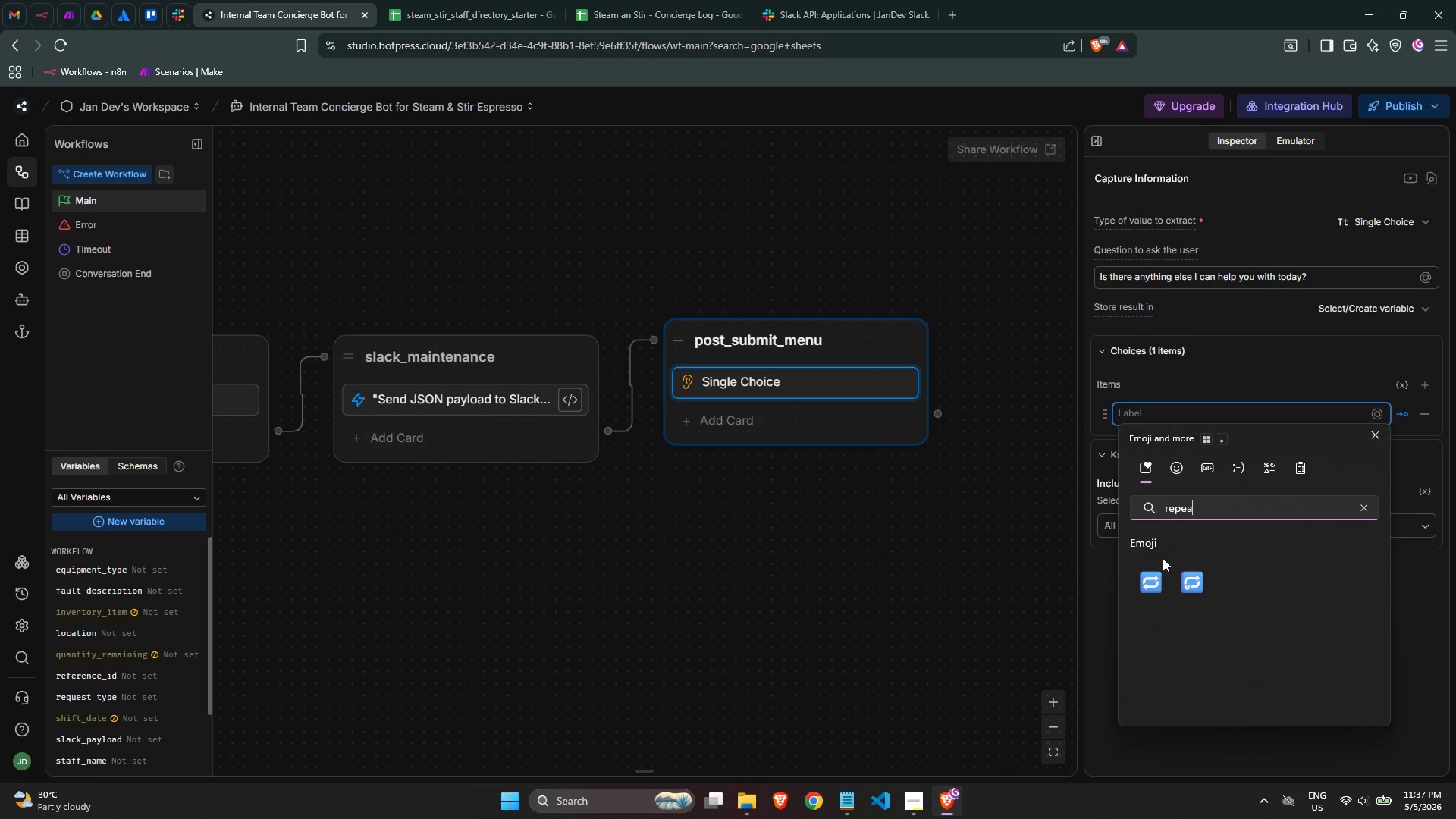 
left_click([1161, 573])
 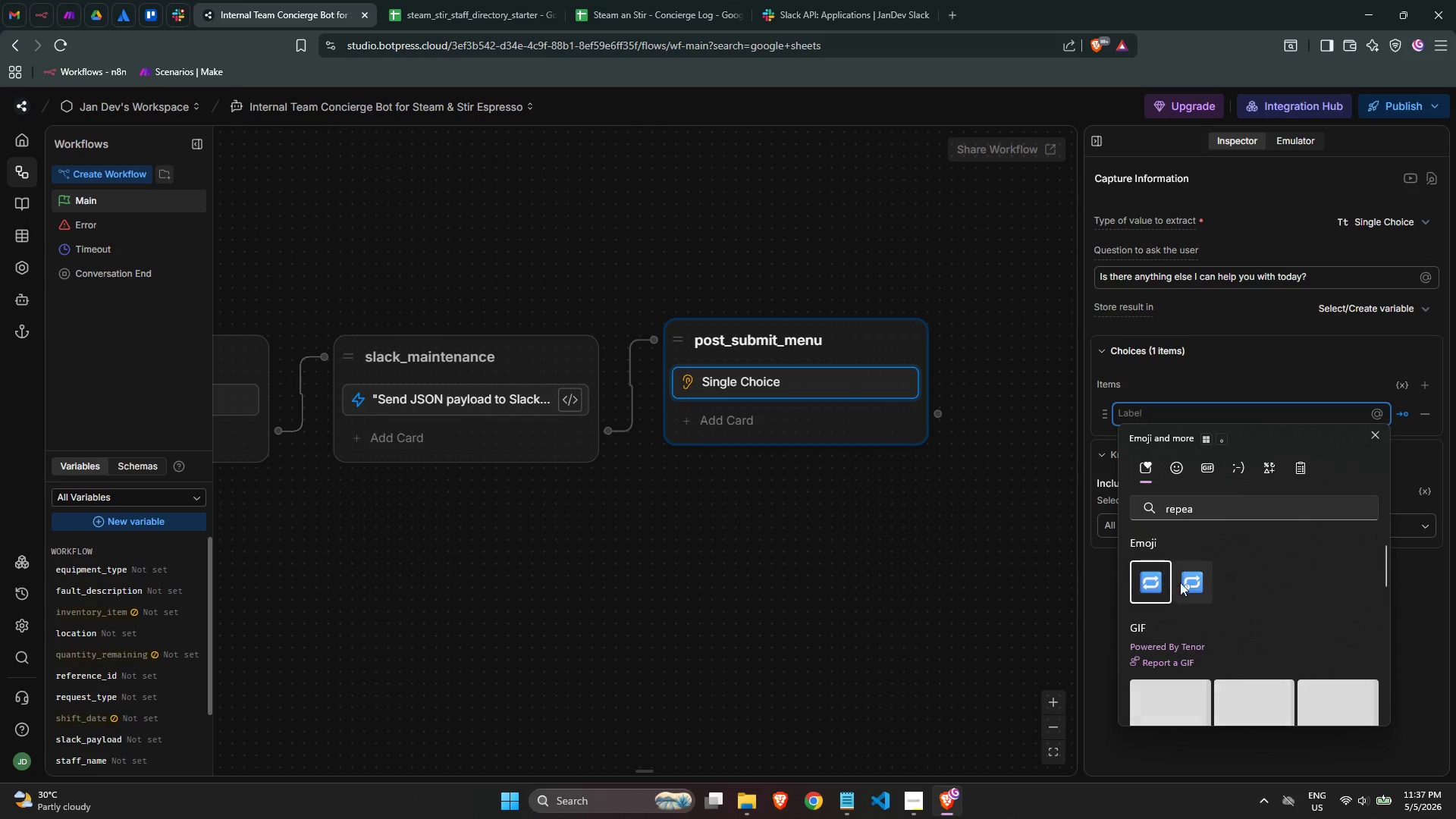 
type( Back to Main Menu)
 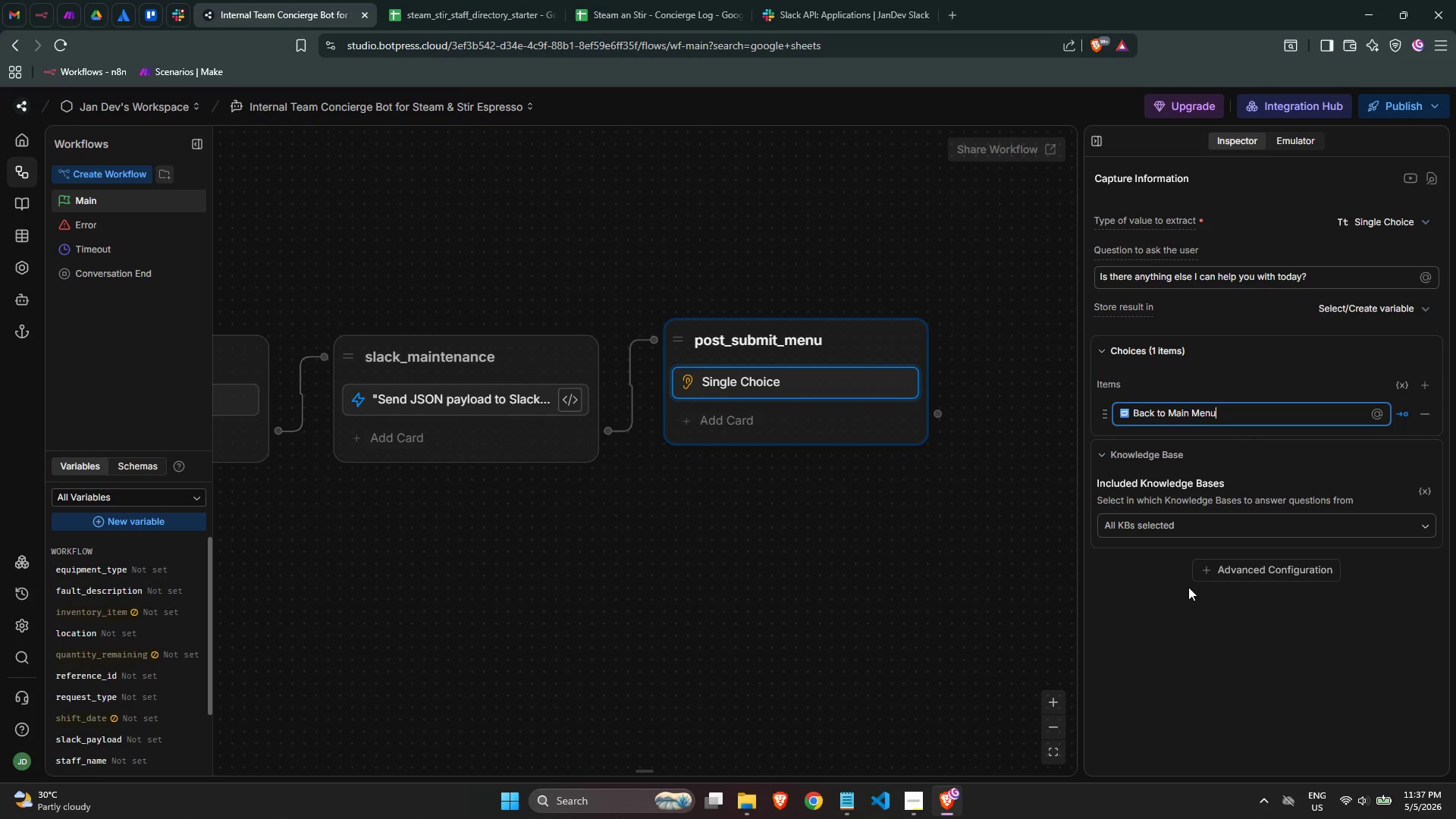 
left_click([1423, 391])
 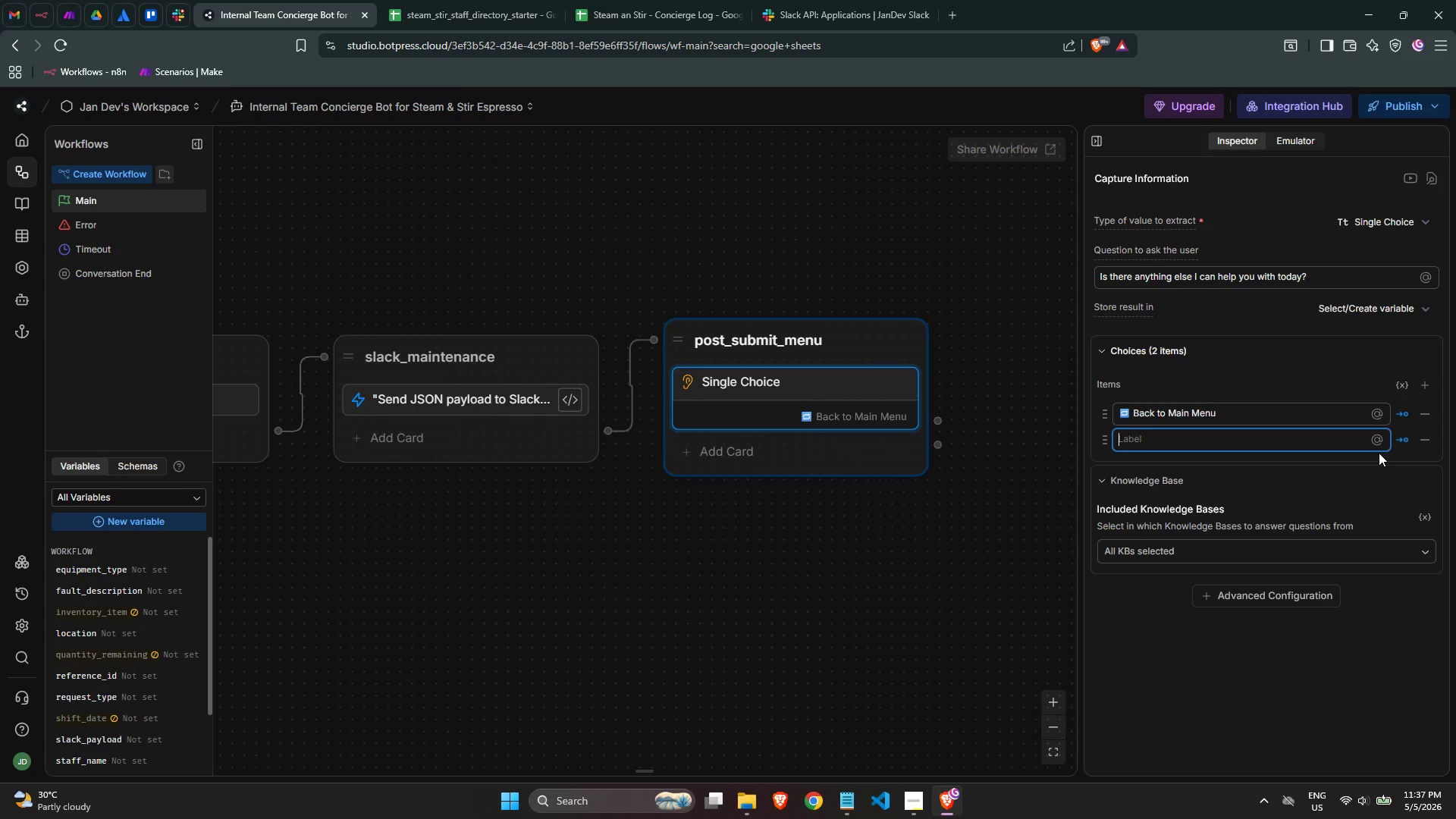 
key(Meta+MetaLeft)
 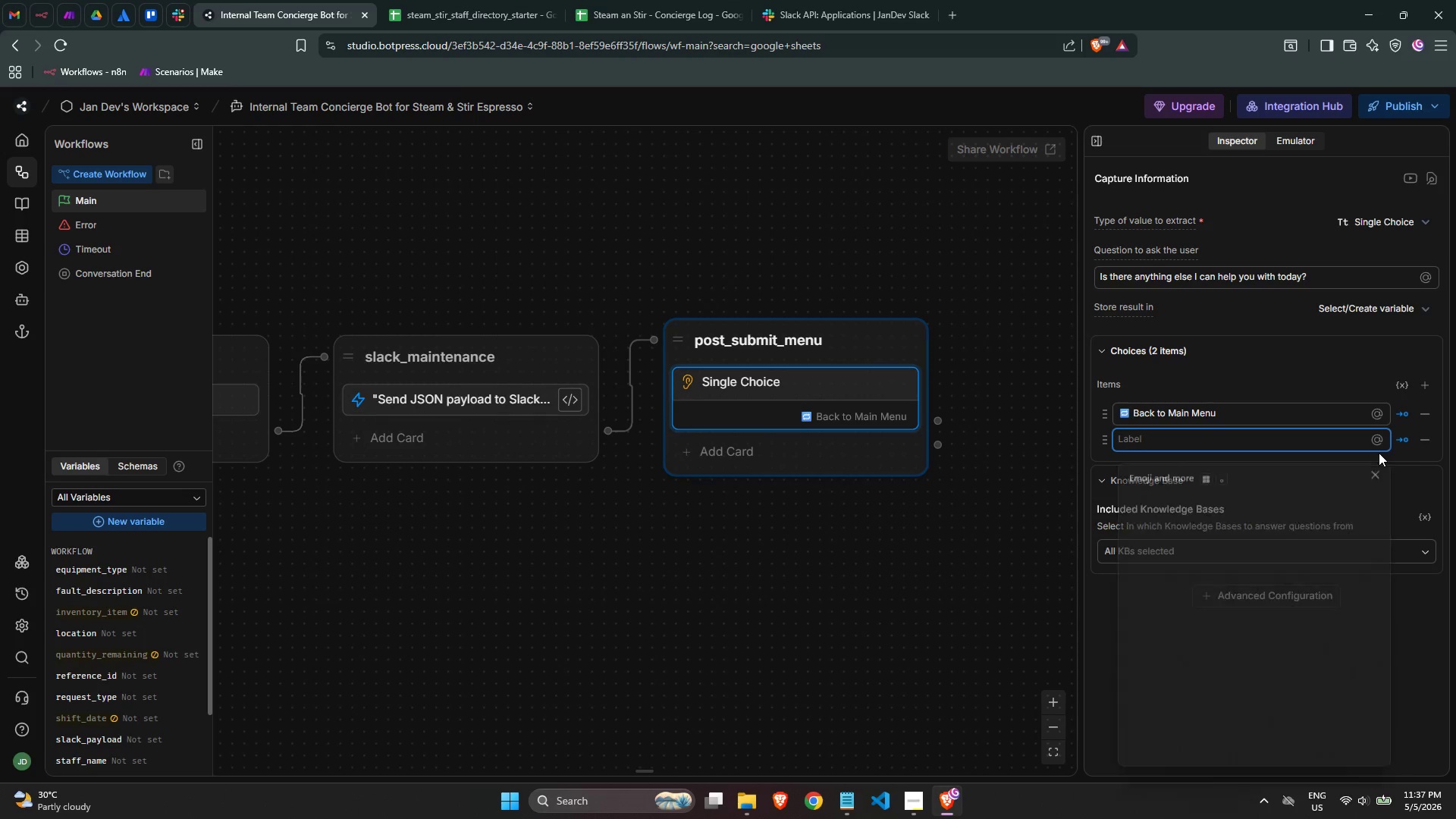 
key(Meta+Period)
 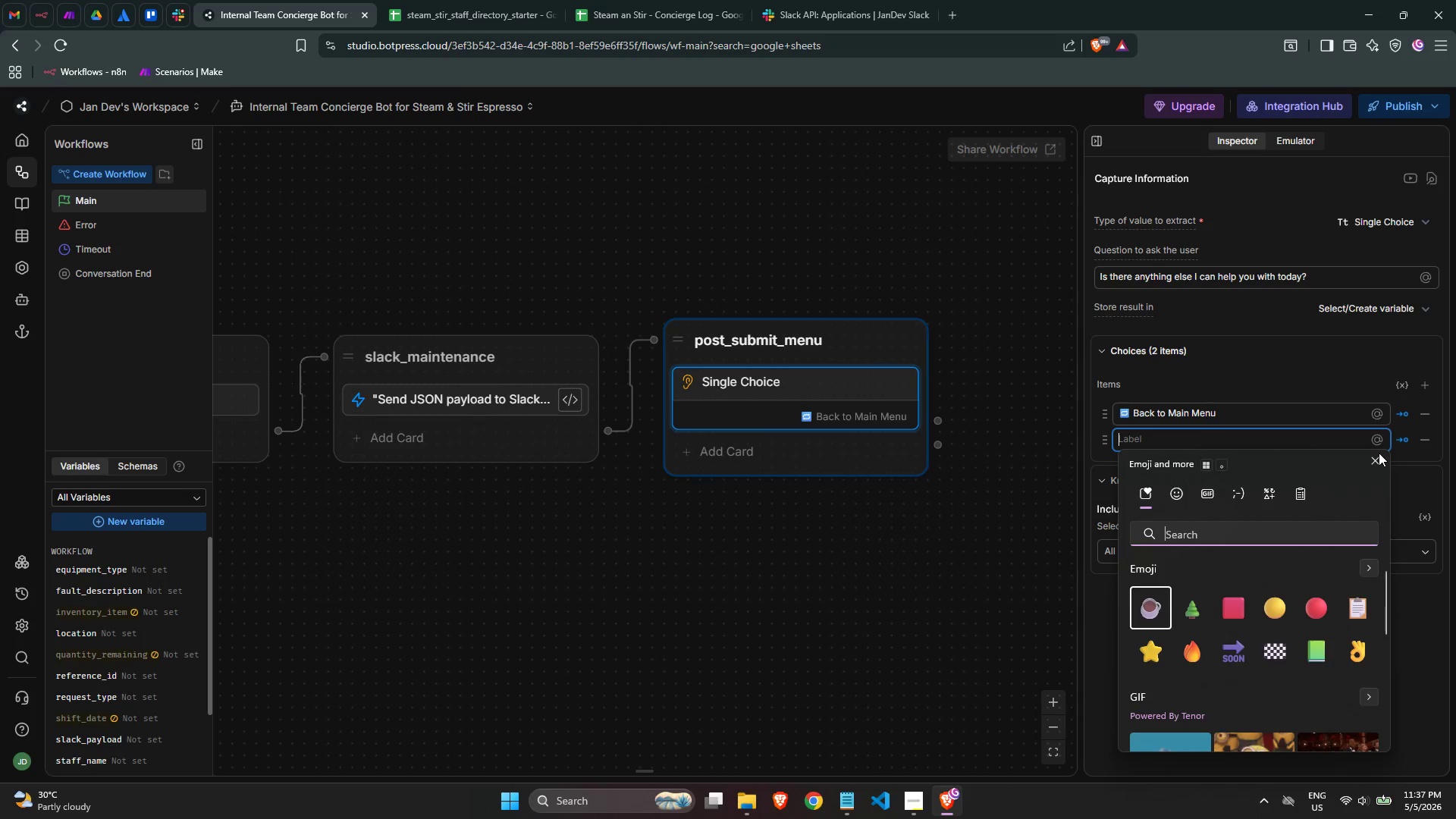 
type(check)
 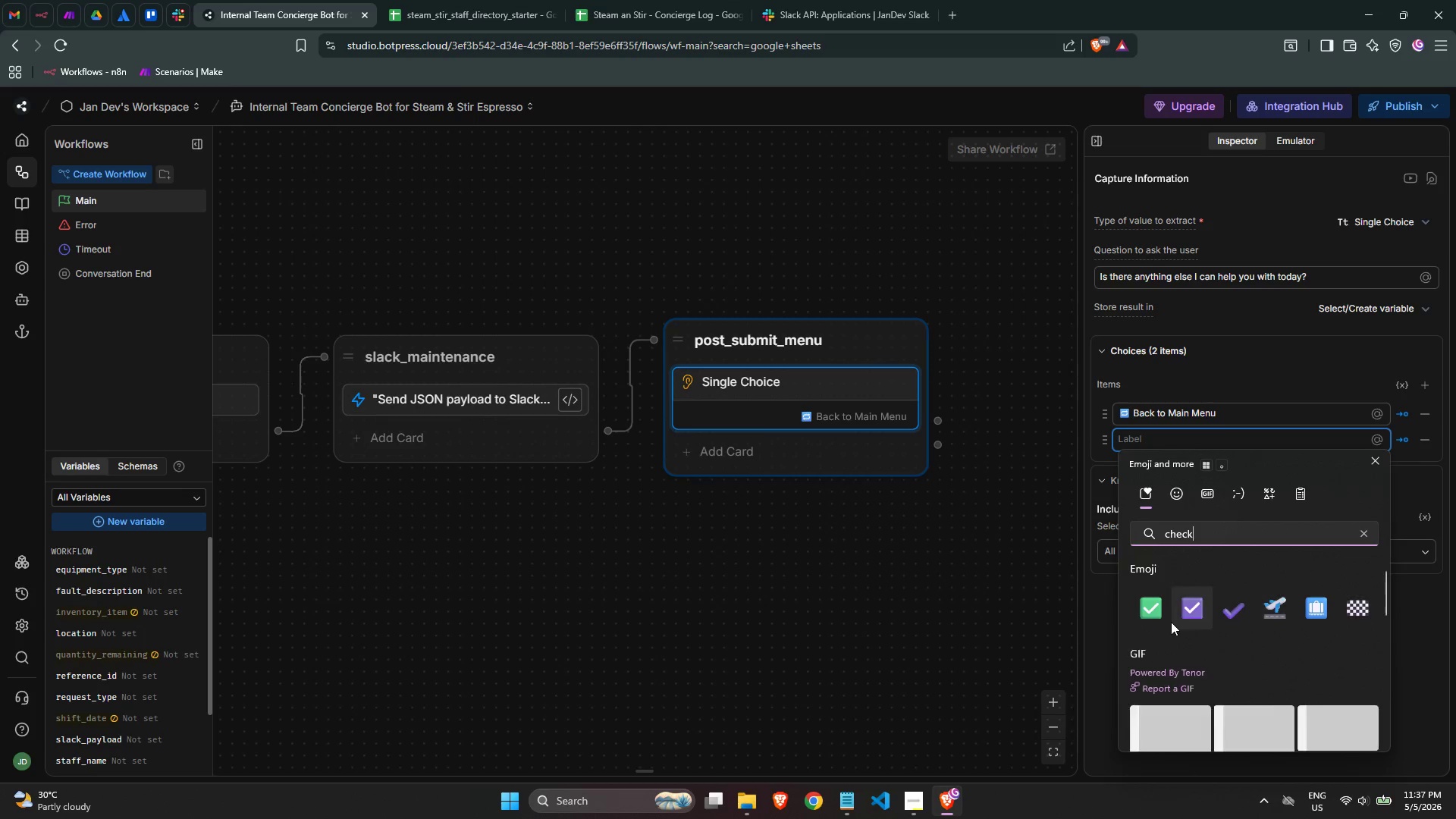 
left_click([1159, 611])
 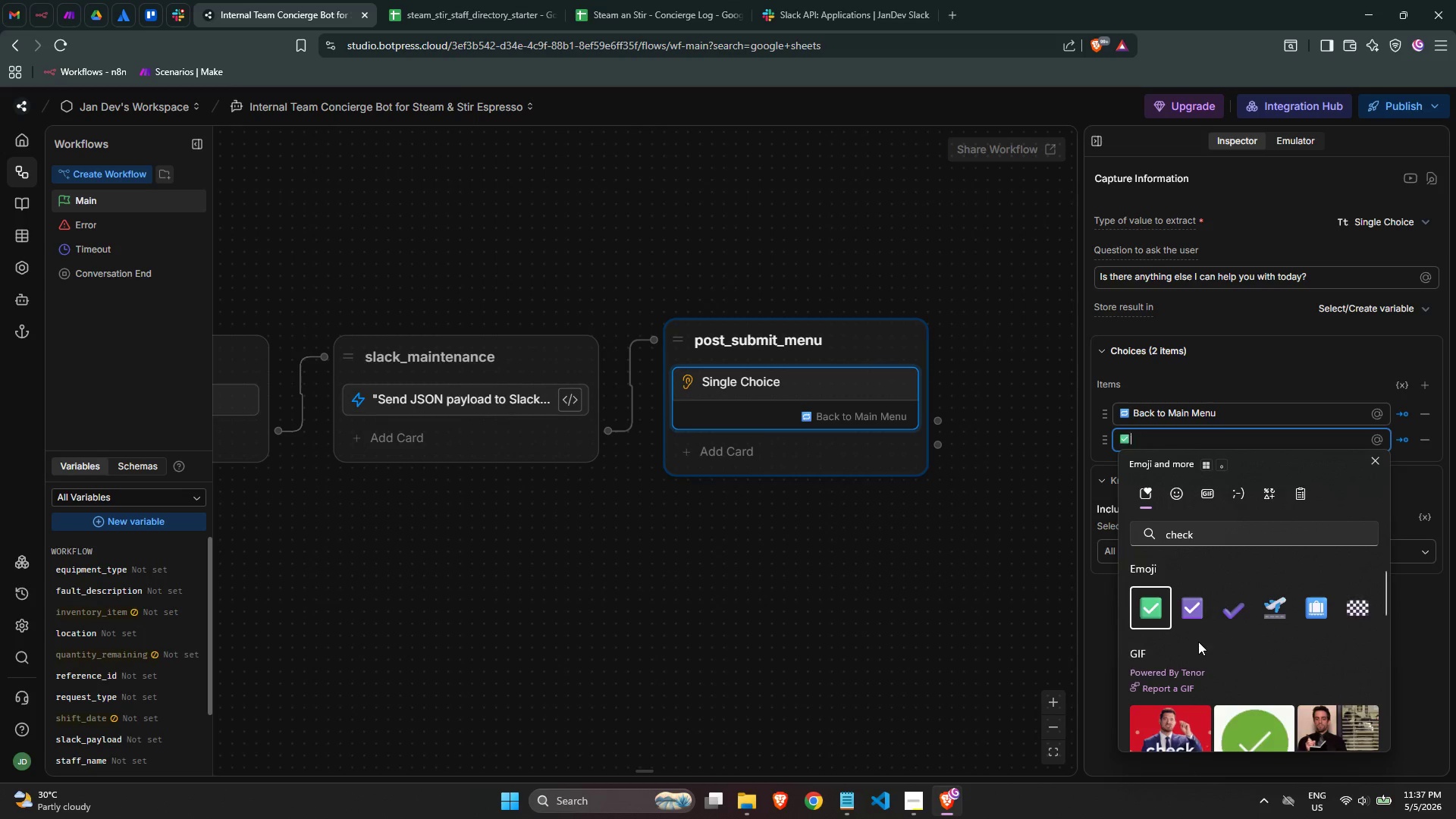 
type( I'm done, thanks)
 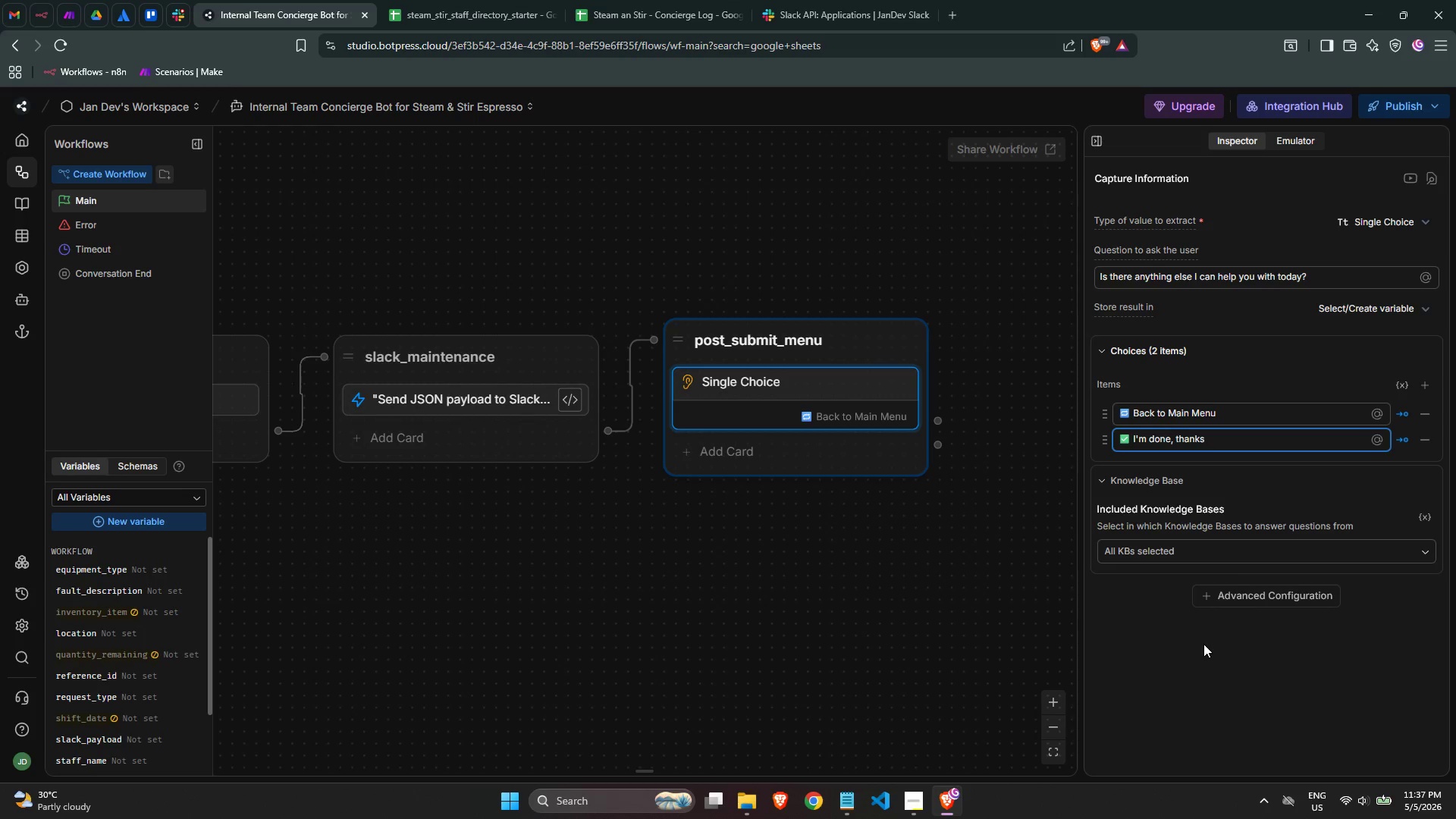 
left_click([1289, 668])
 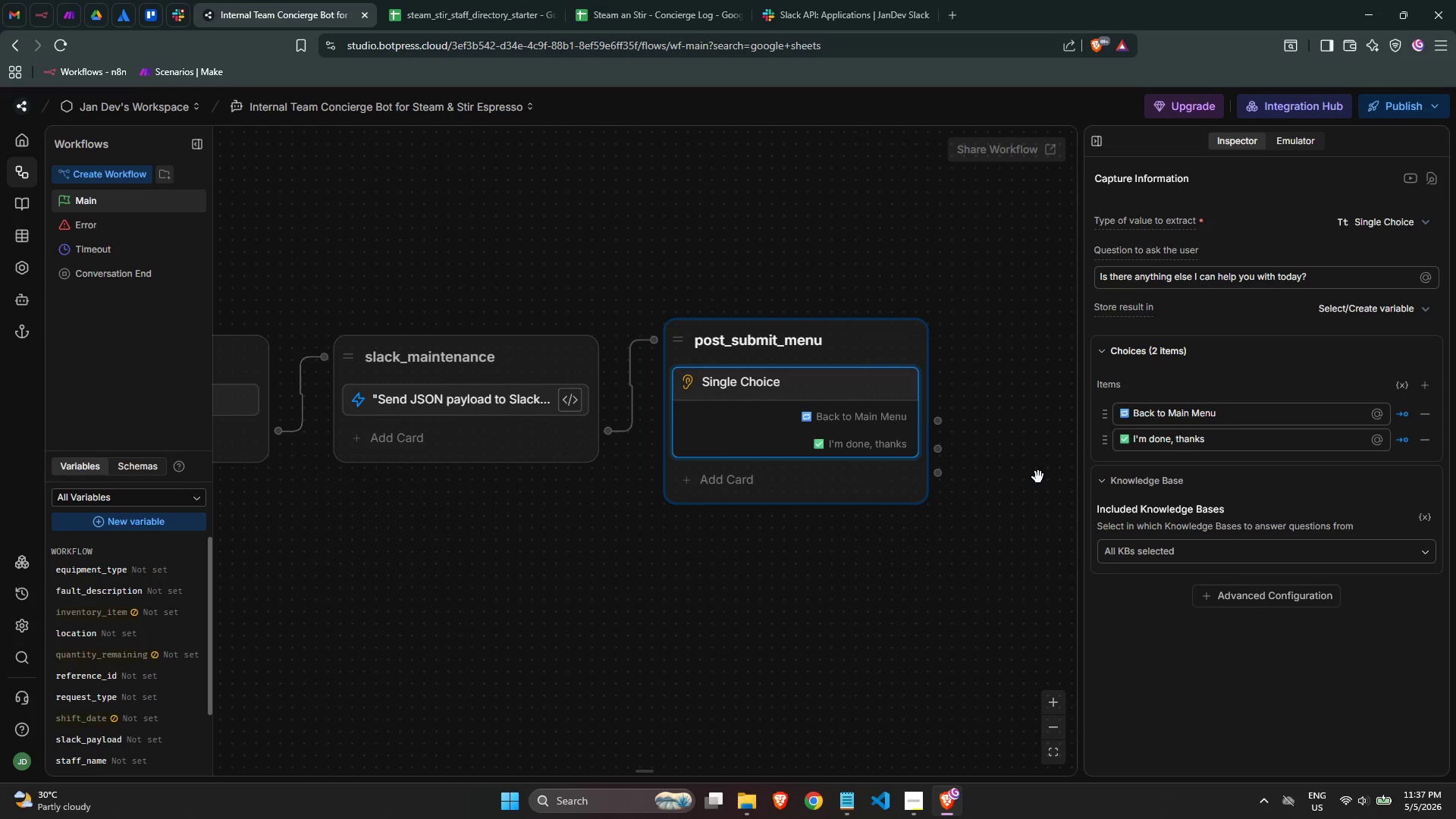 
wait(9.72)
 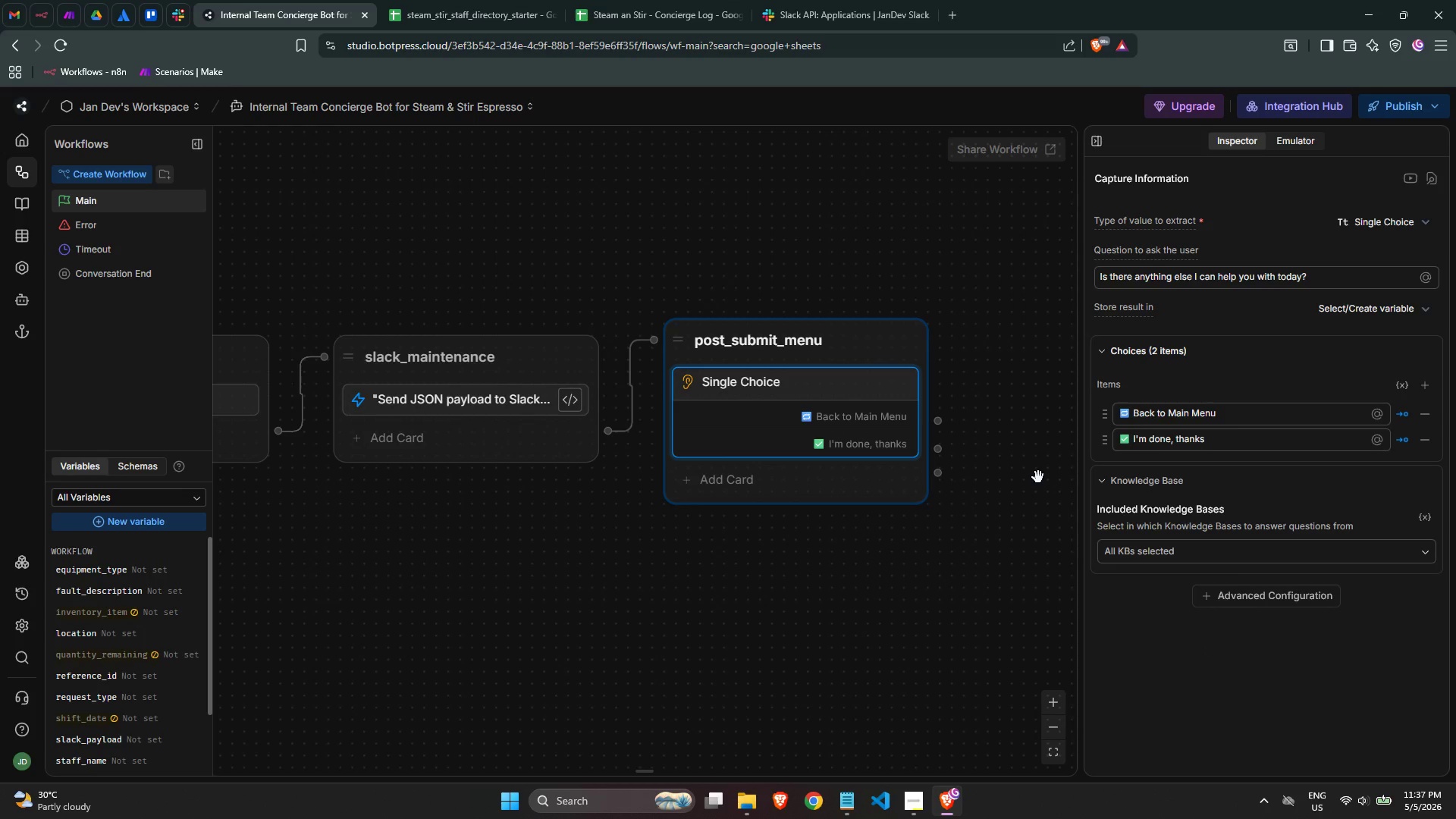 
scroll: coordinate [1037, 557], scroll_direction: down, amount: 4.0
 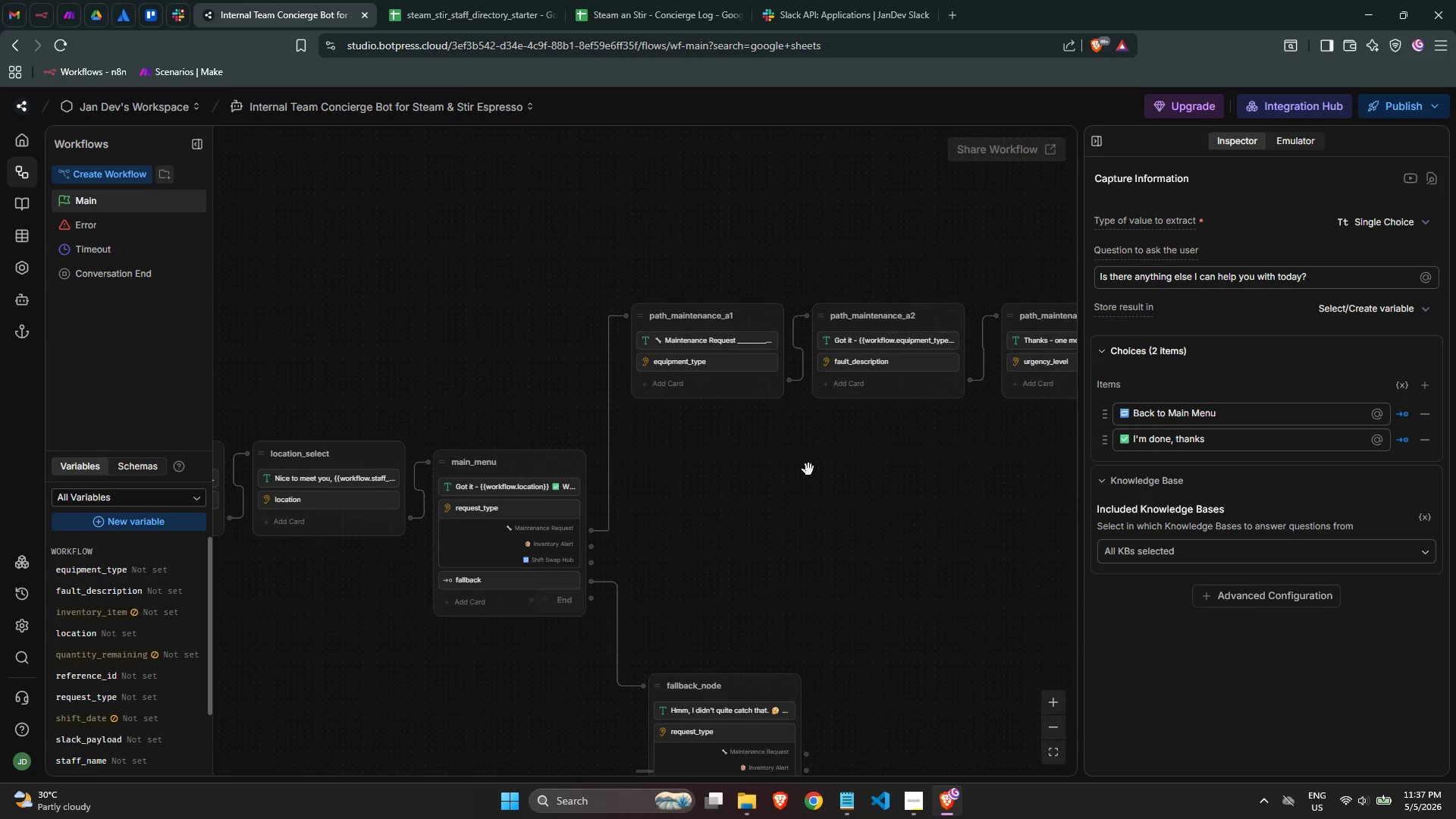 
scroll: coordinate [797, 569], scroll_direction: up, amount: 1.0
 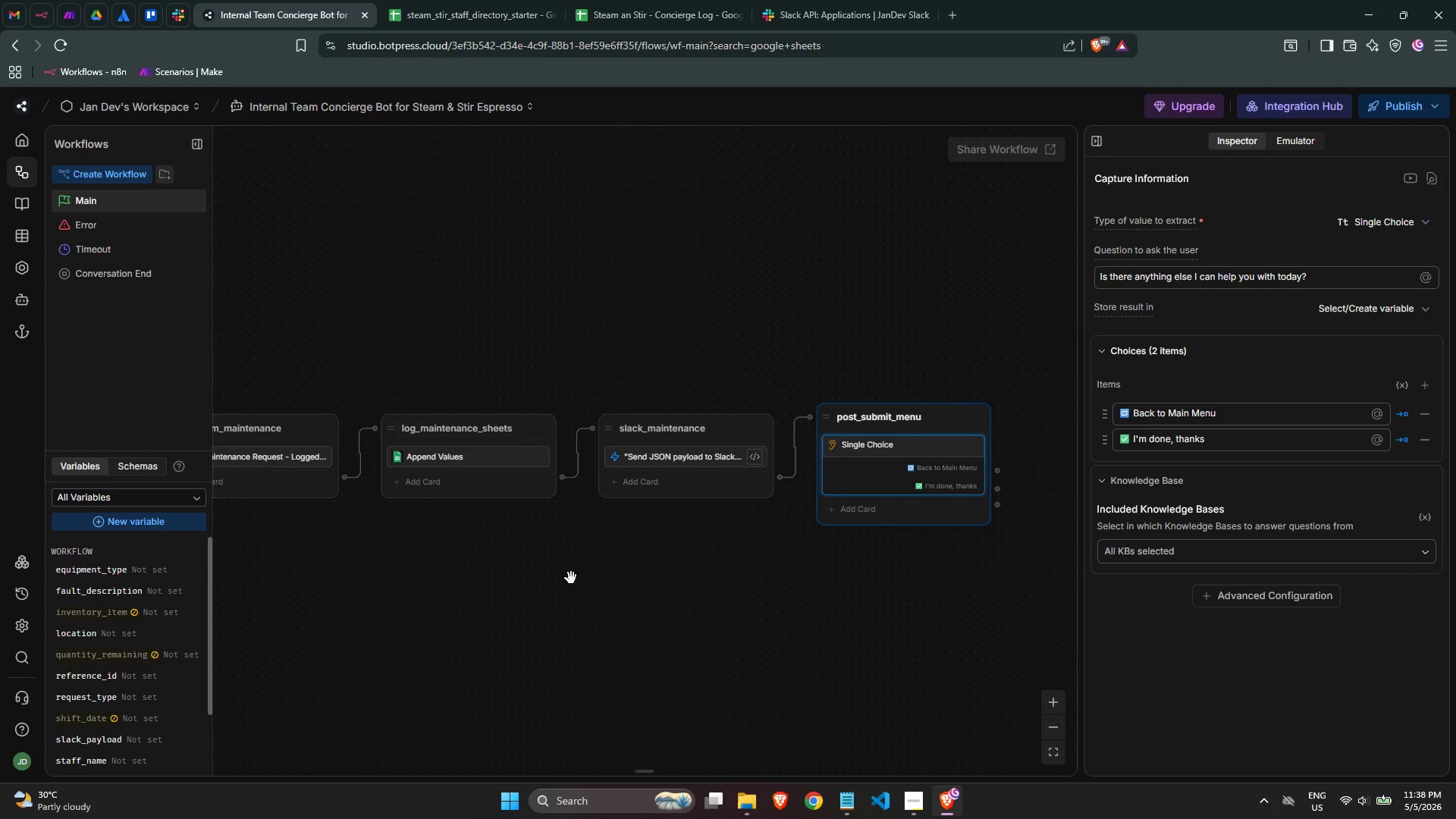 
left_click_drag(start_coordinate=[997, 472], to_coordinate=[515, 614])
 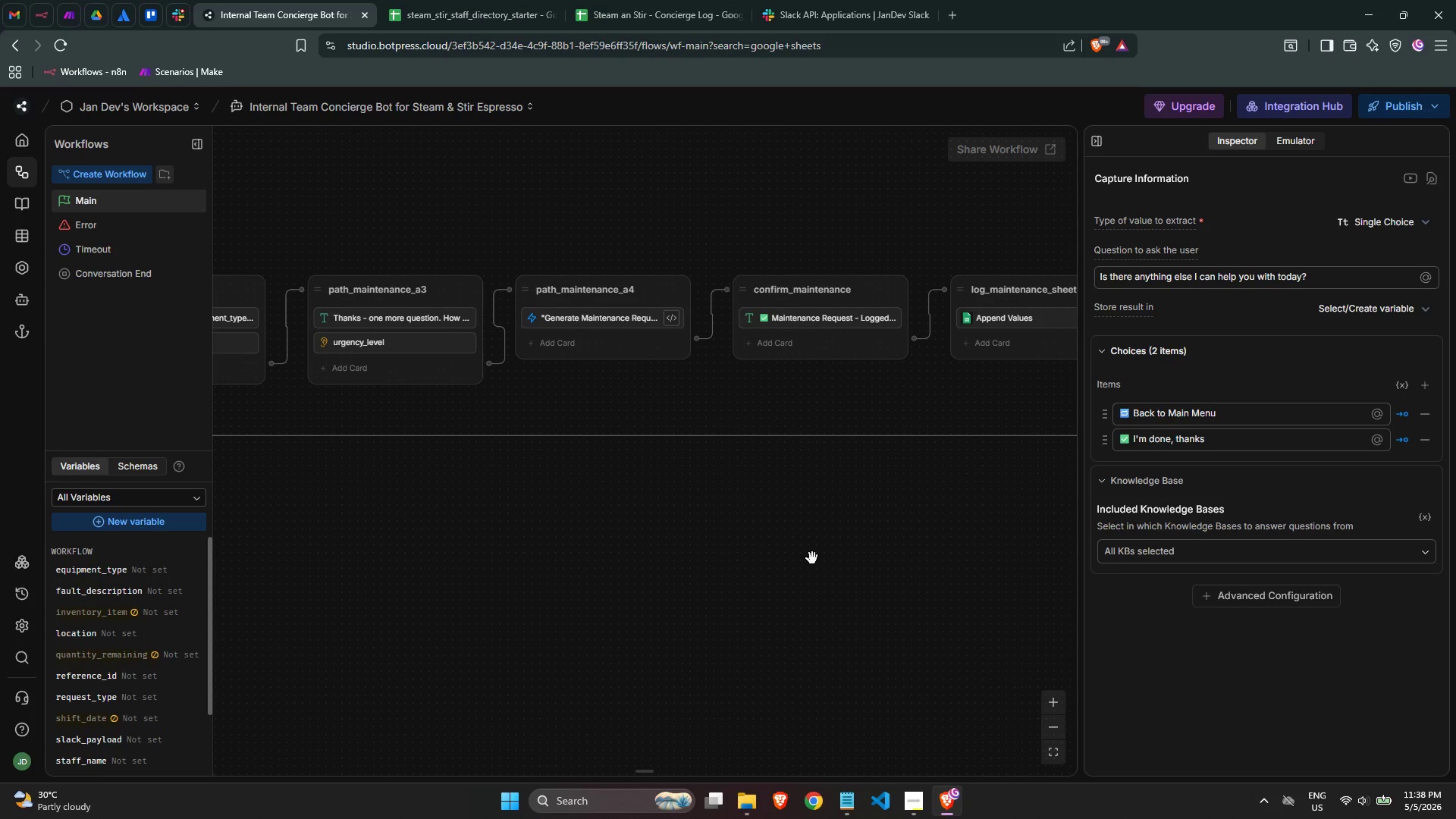 
wait(26.59)
 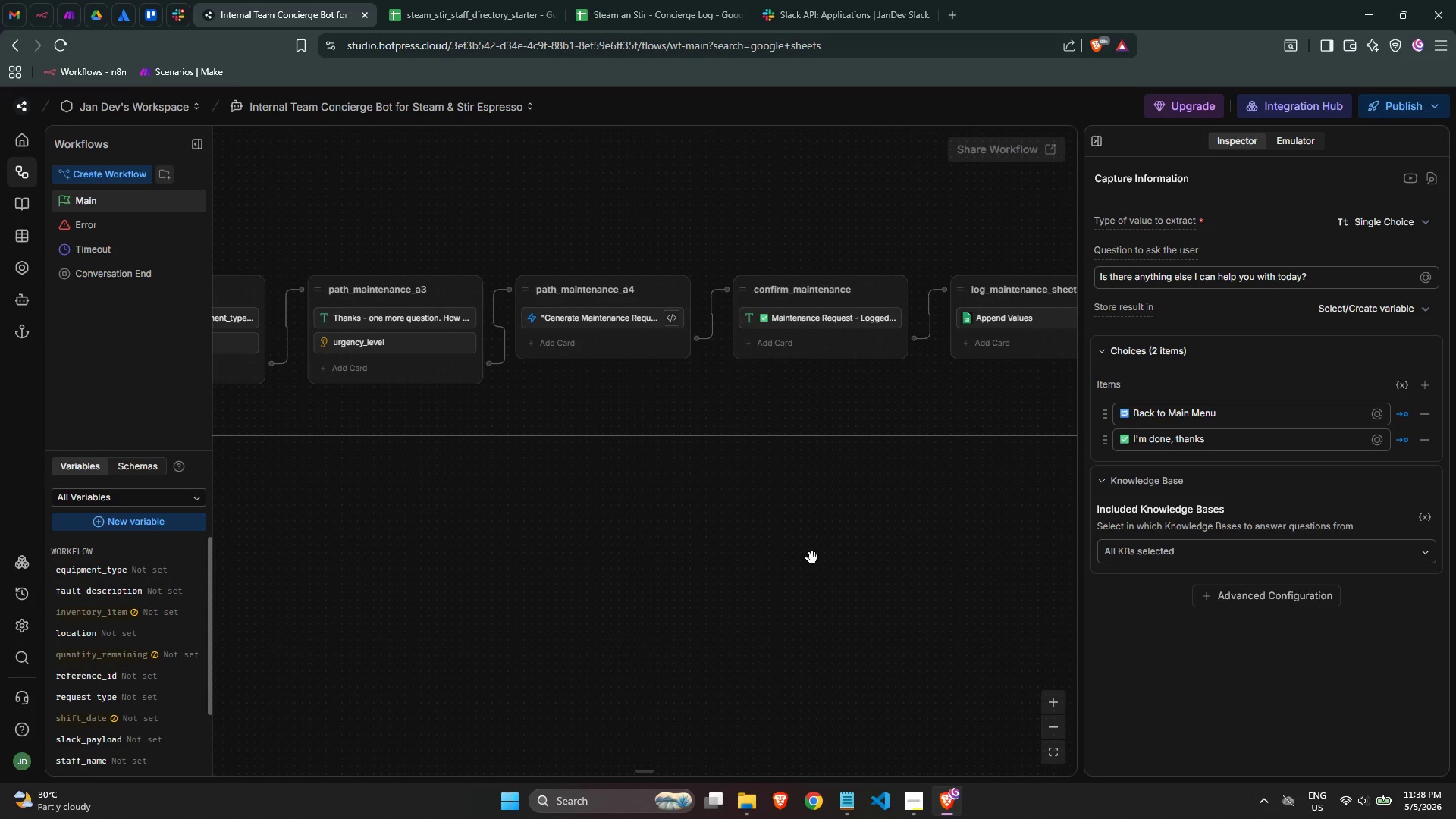 
scroll: coordinate [947, 514], scroll_direction: up, amount: 1.0
 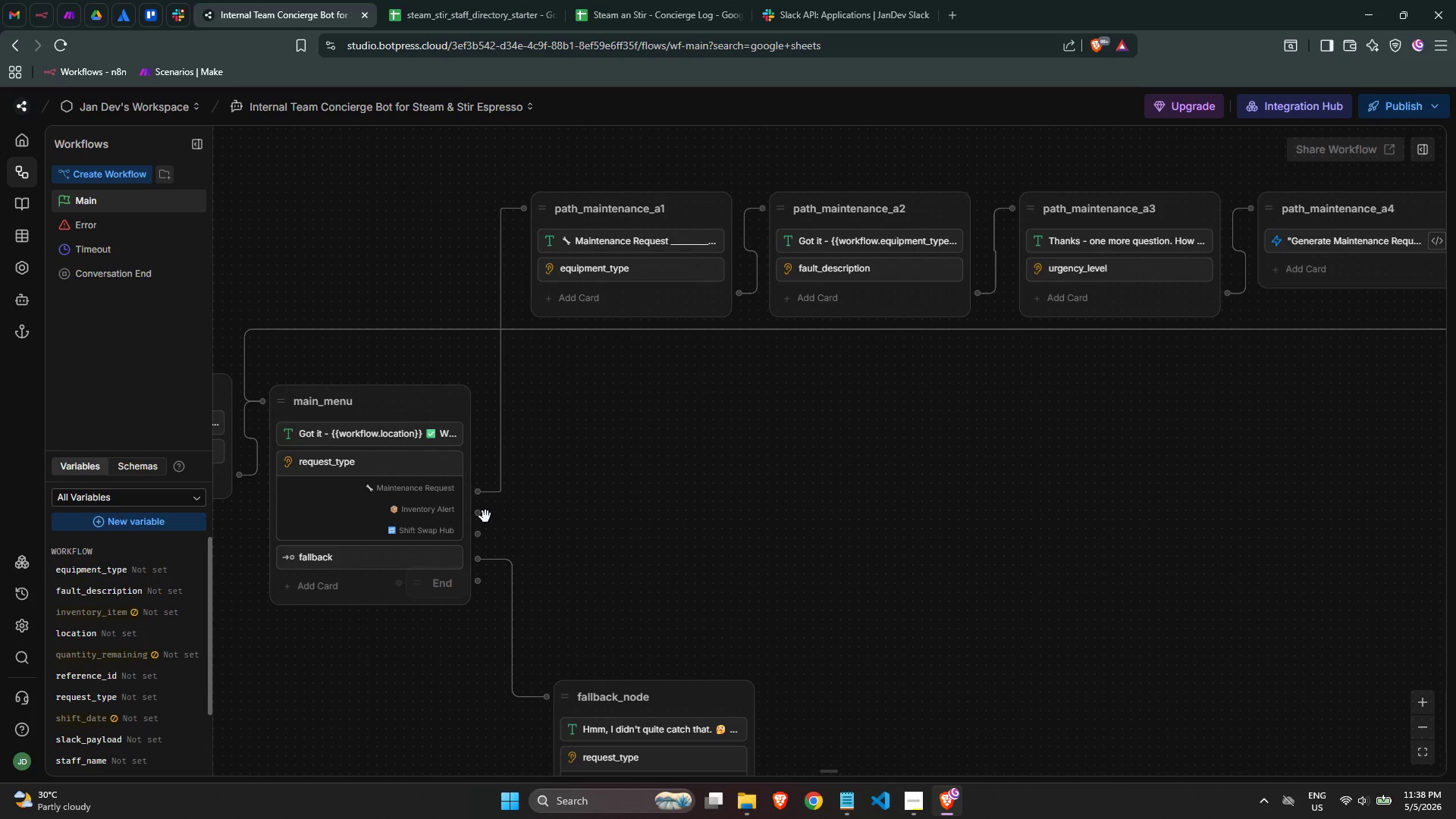 
right_click([548, 426])
 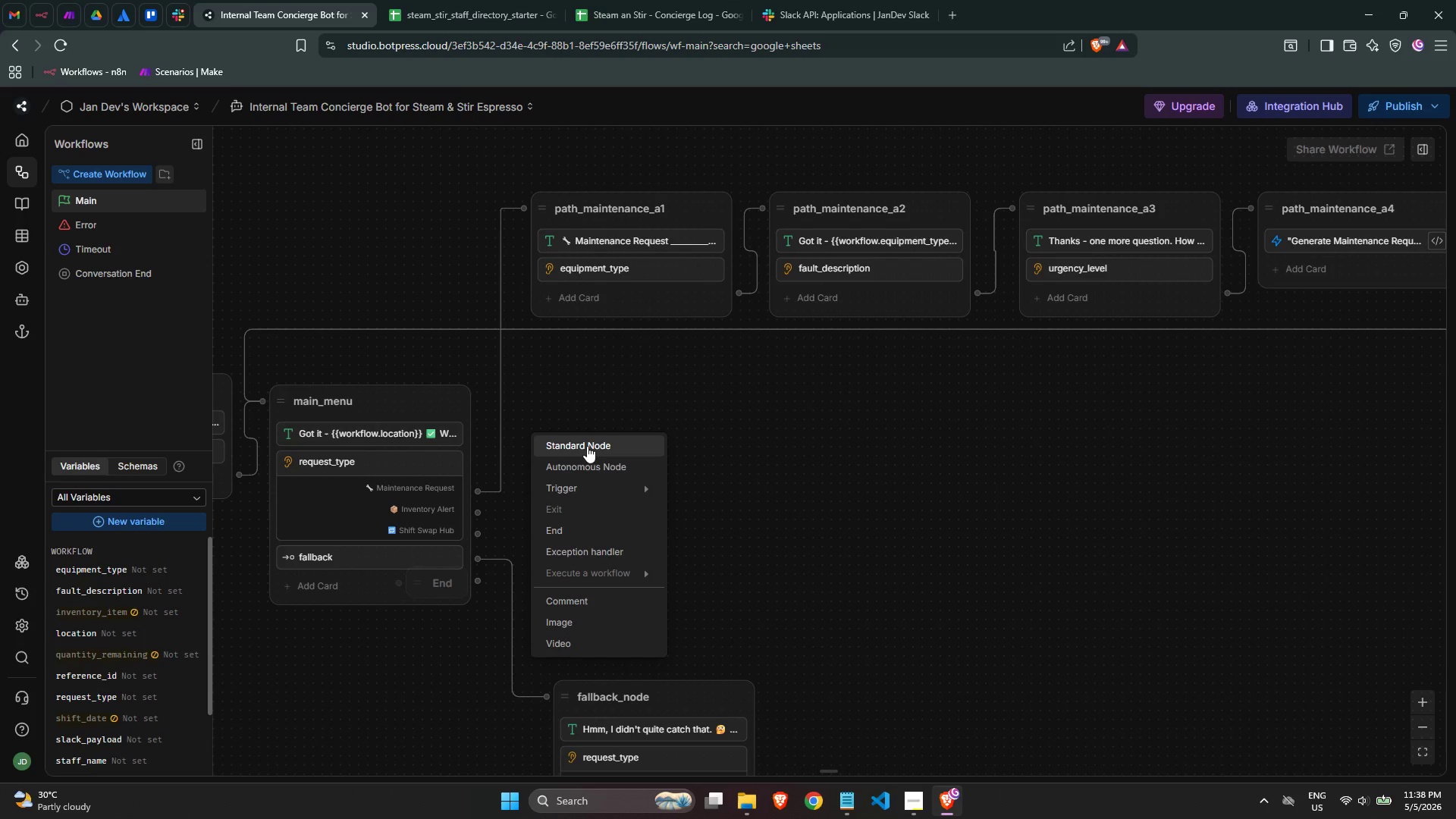 
left_click([587, 446])
 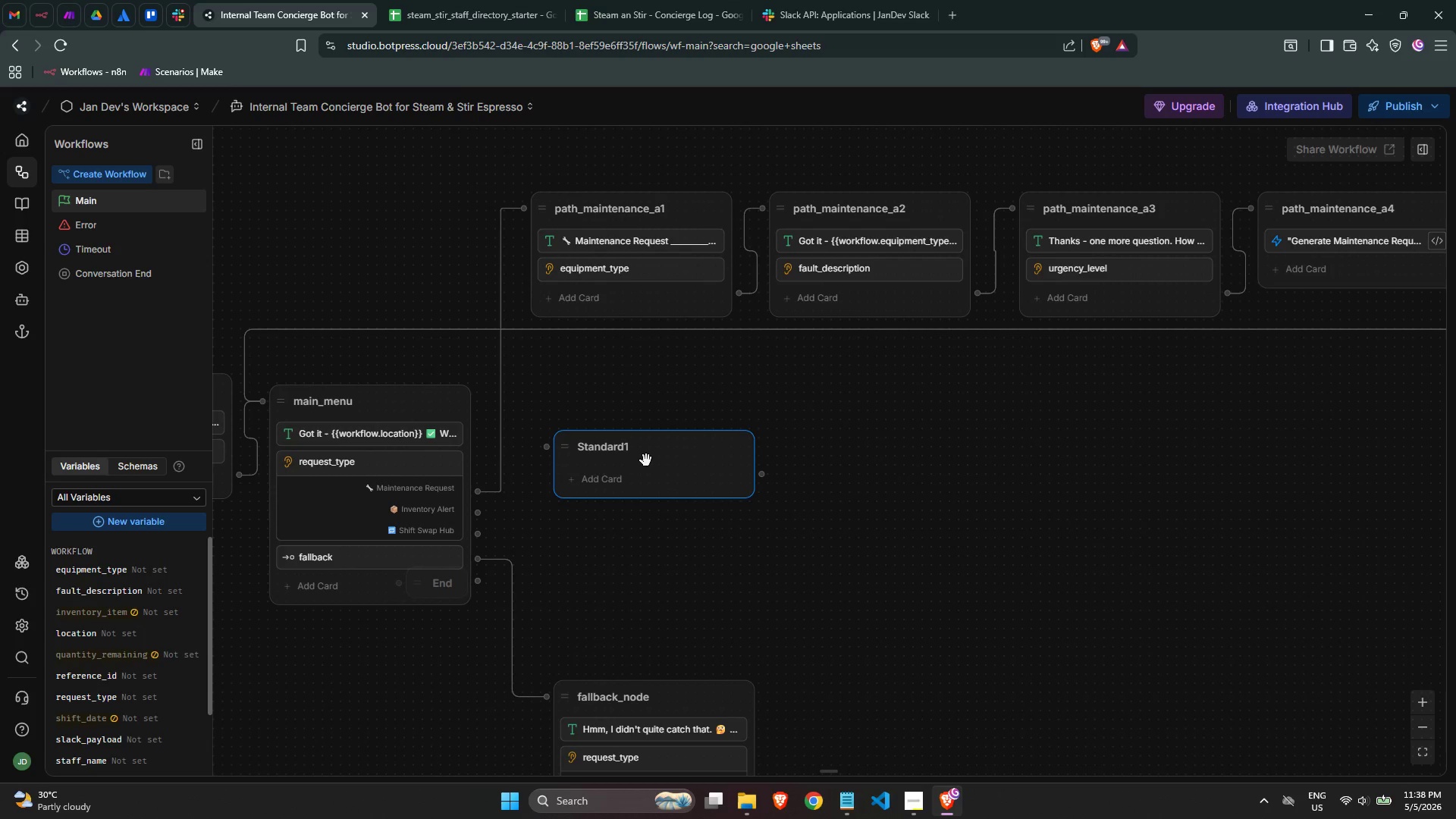 
left_click([623, 449])
 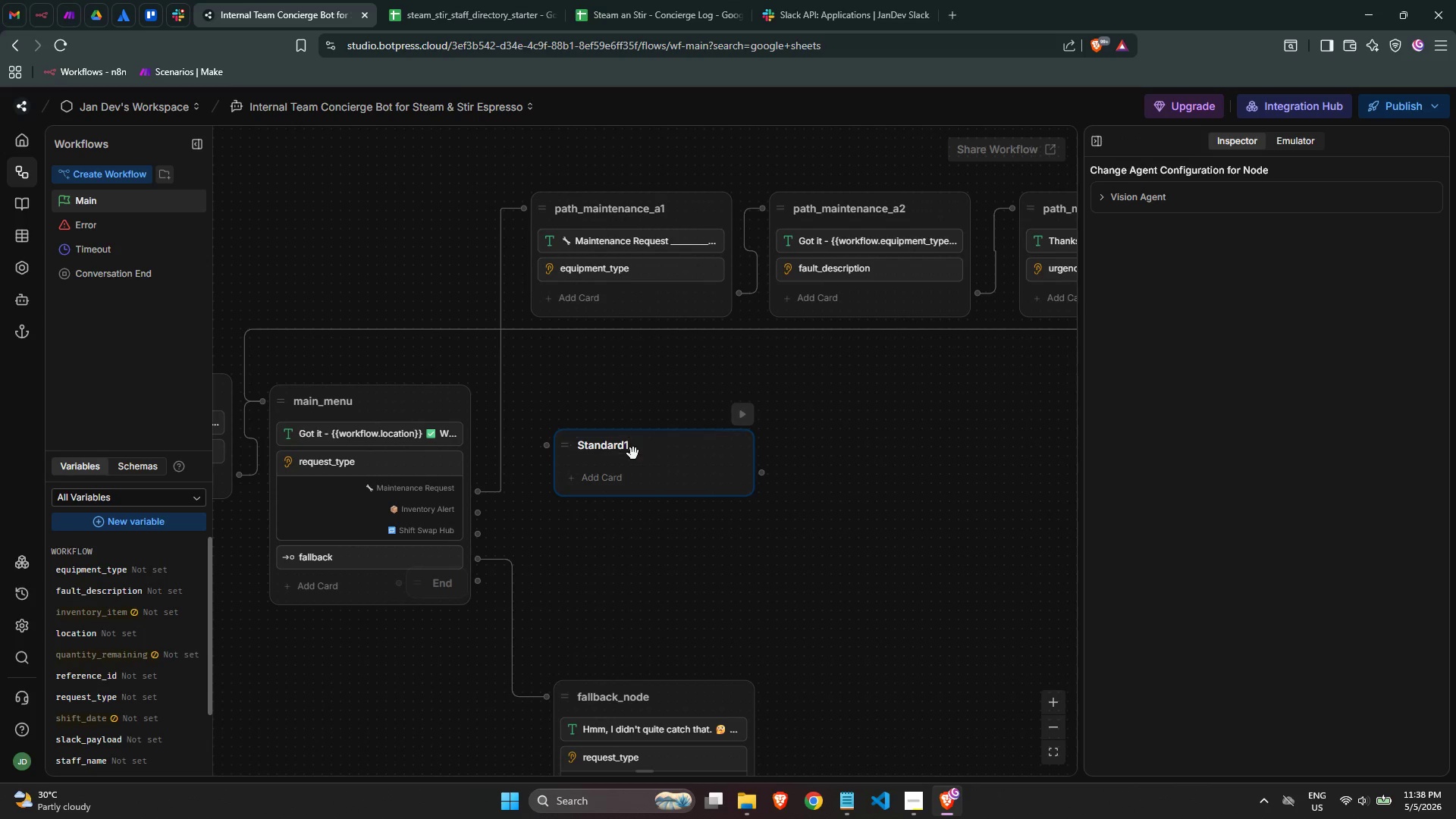 
double_click([631, 446])
 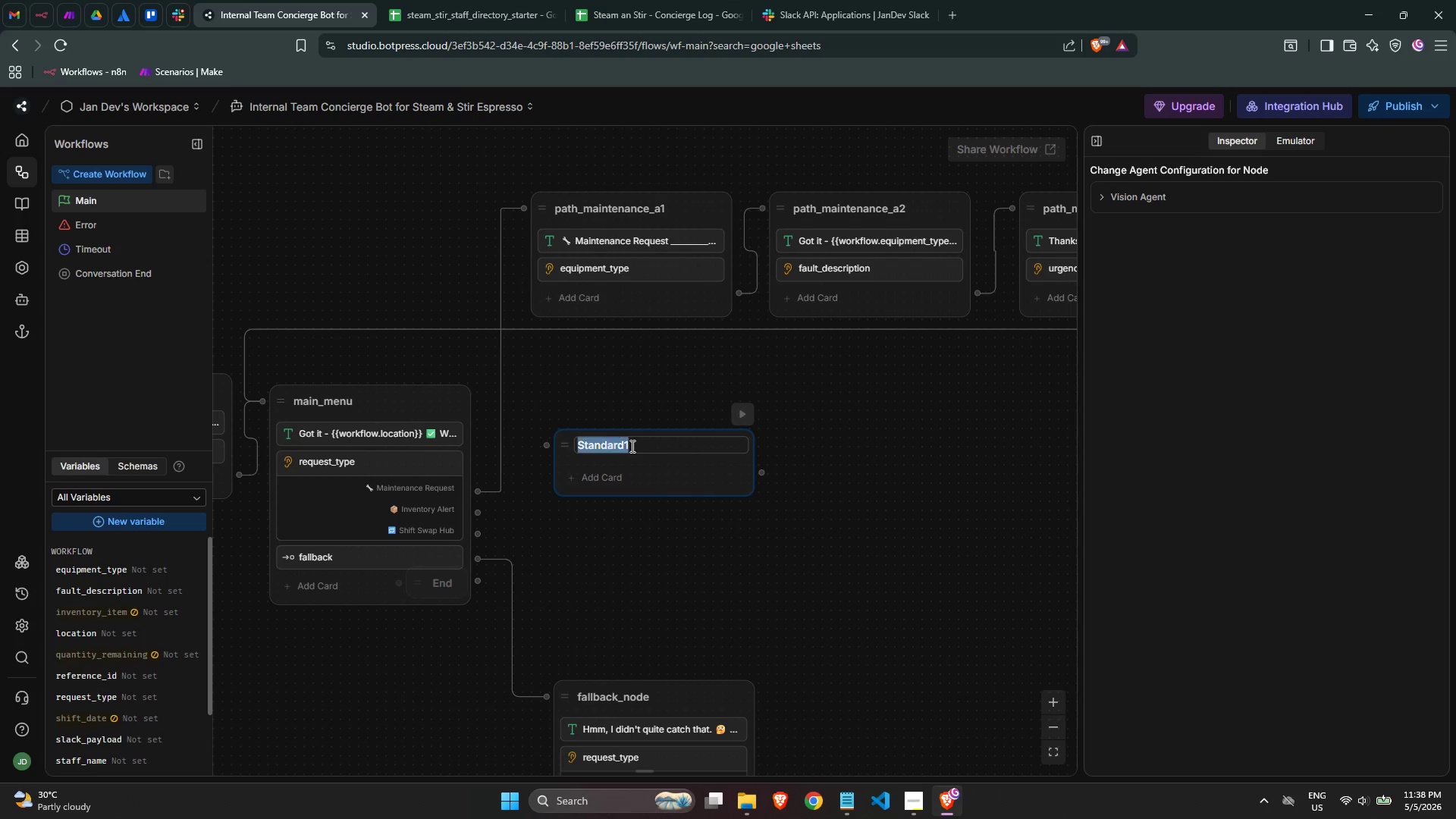 
triple_click([631, 446])
 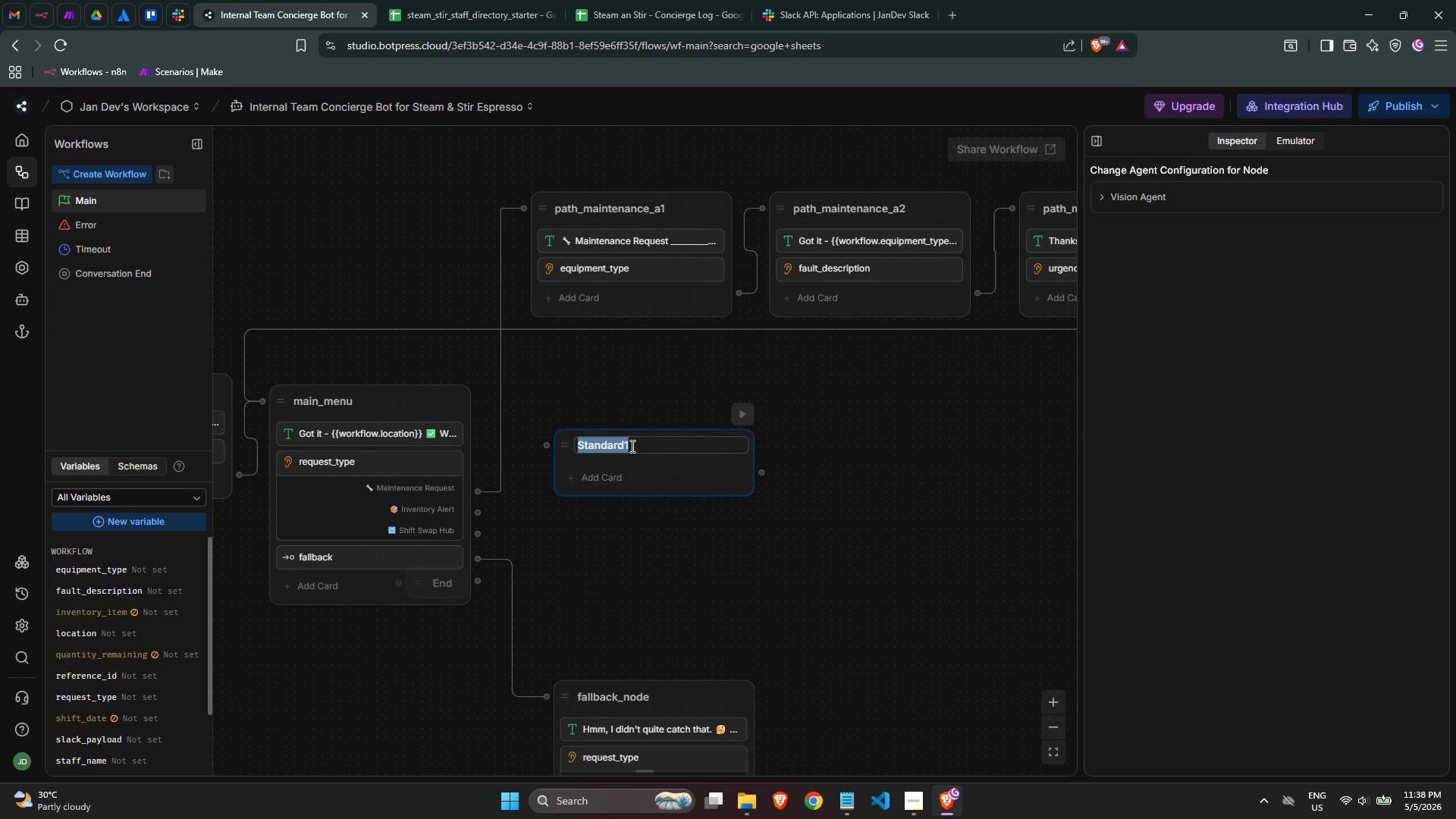 
triple_click([631, 446])
 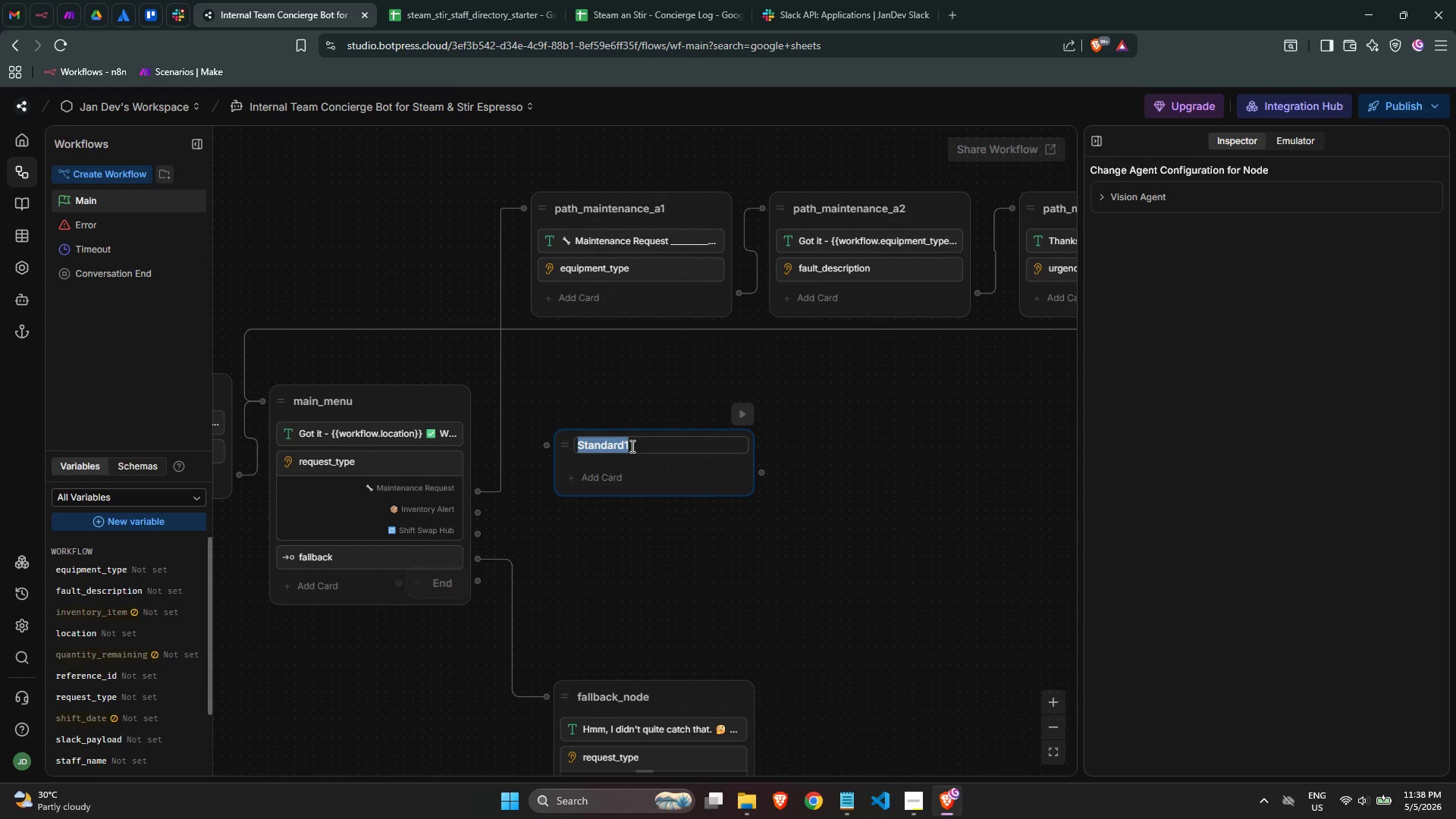 
wait(9.58)
 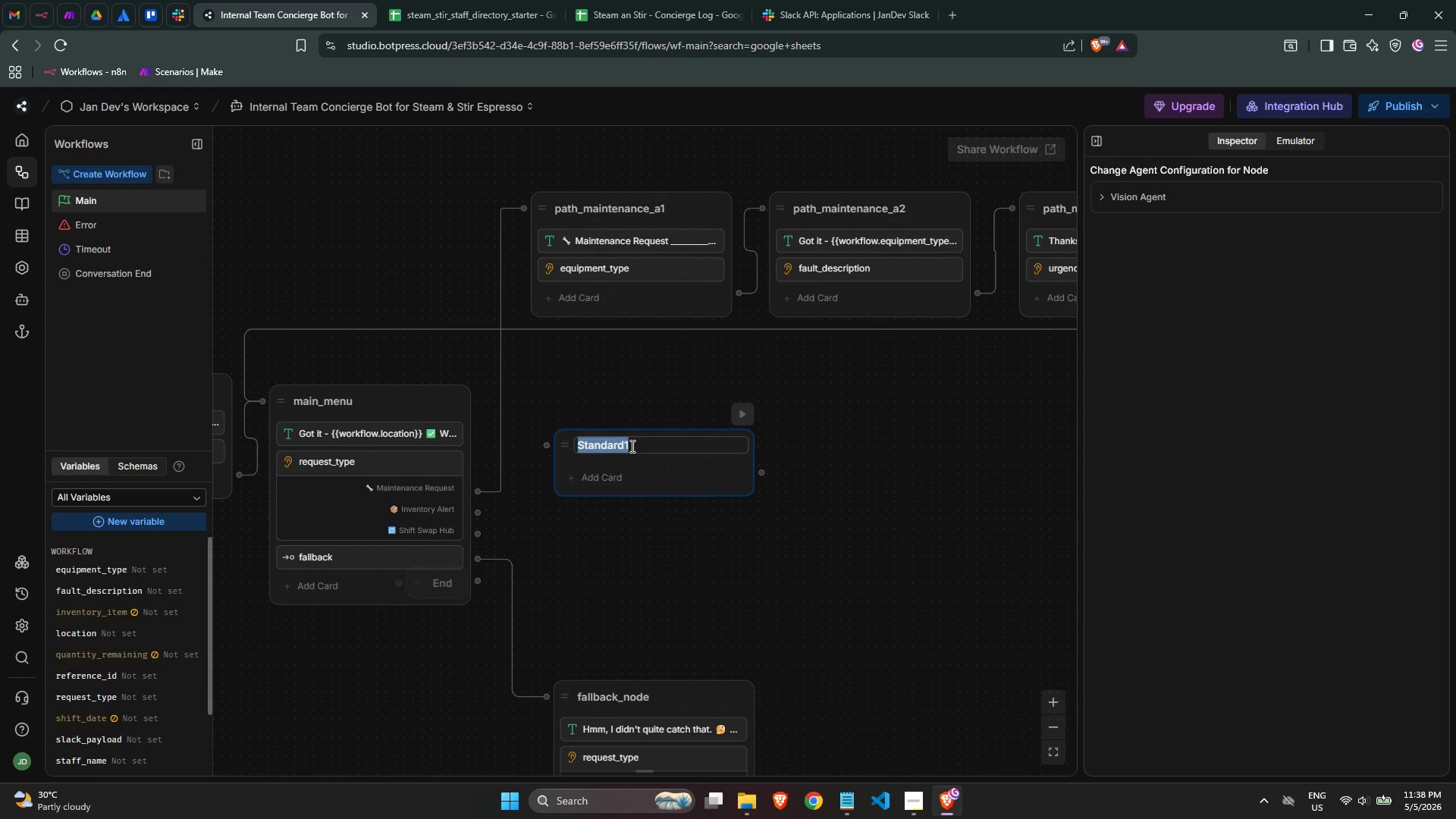 
type(path_m)
key(Backspace)
type(inventory_b1)
 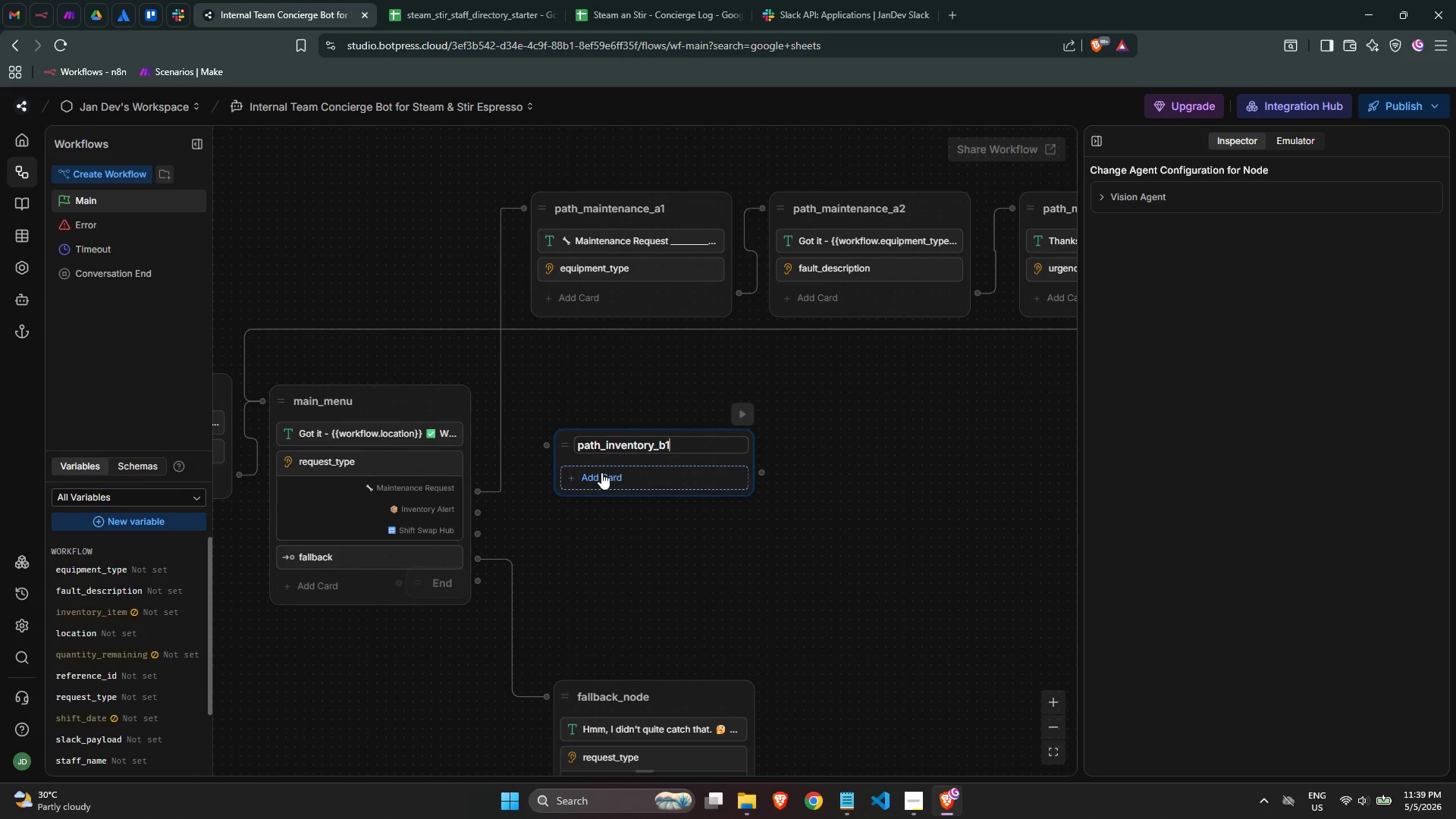 
left_click([609, 406])
 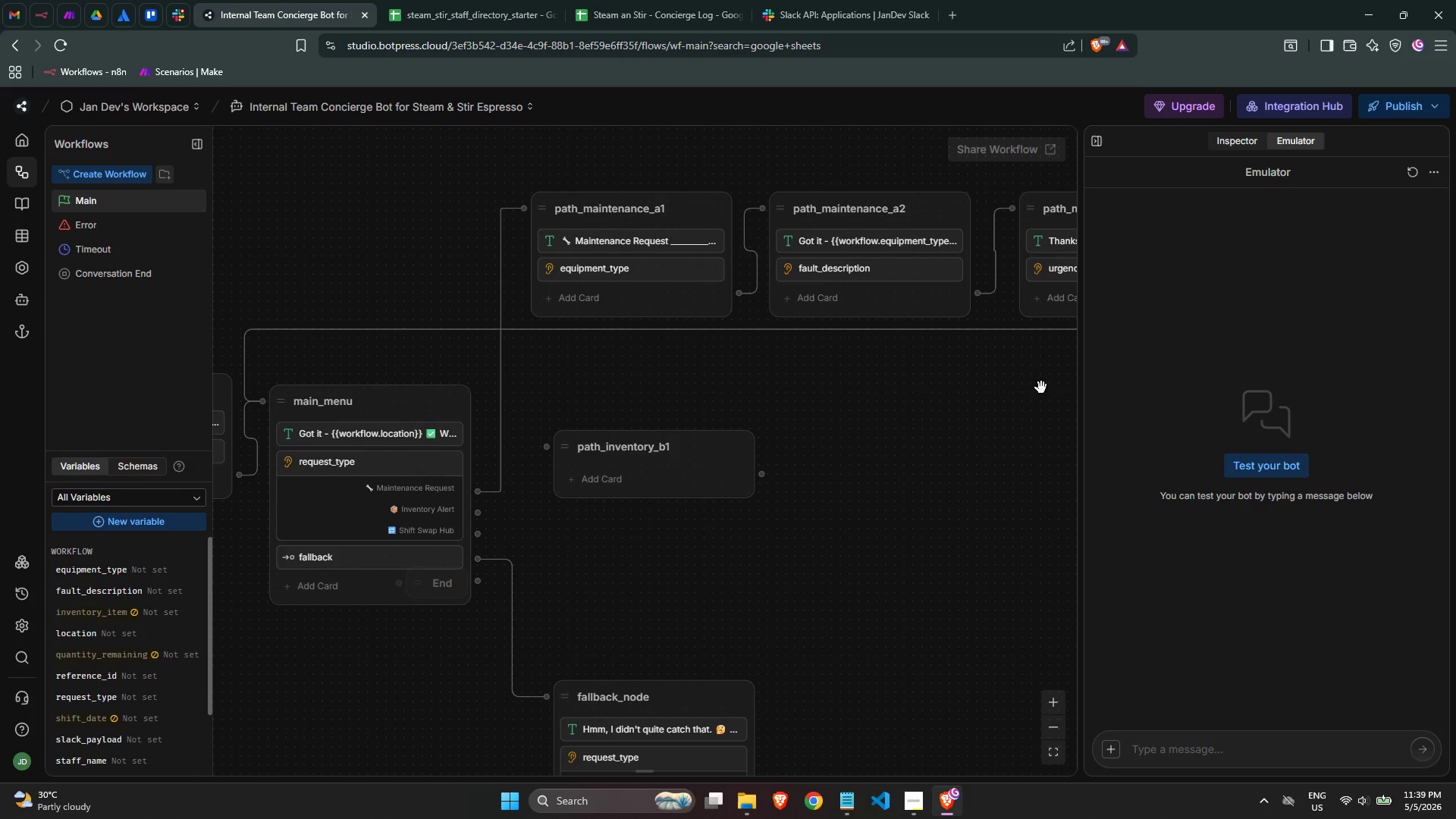 
scroll: coordinate [971, 438], scroll_direction: down, amount: 1.0
 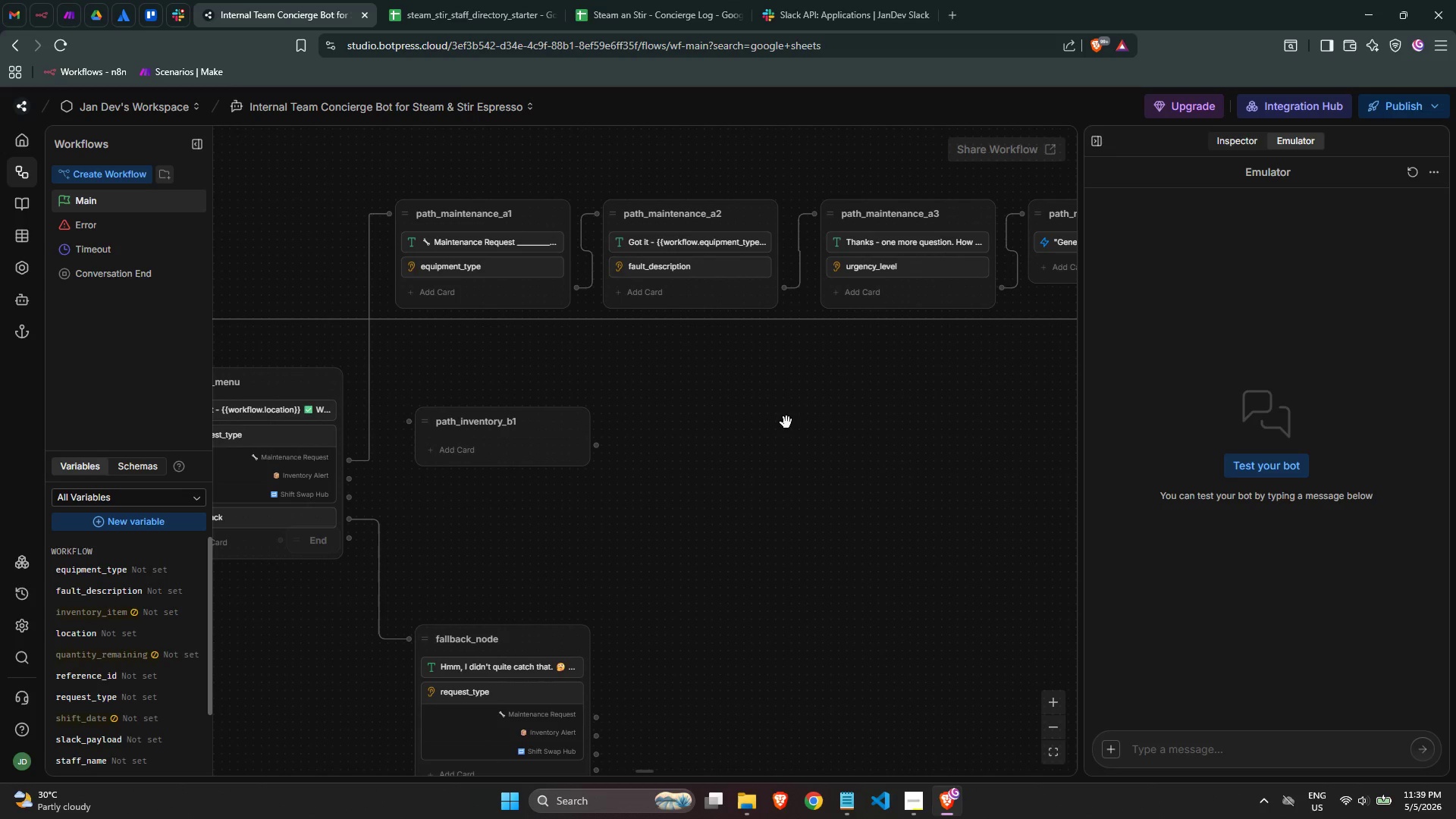 
scroll: coordinate [676, 456], scroll_direction: up, amount: 1.0
 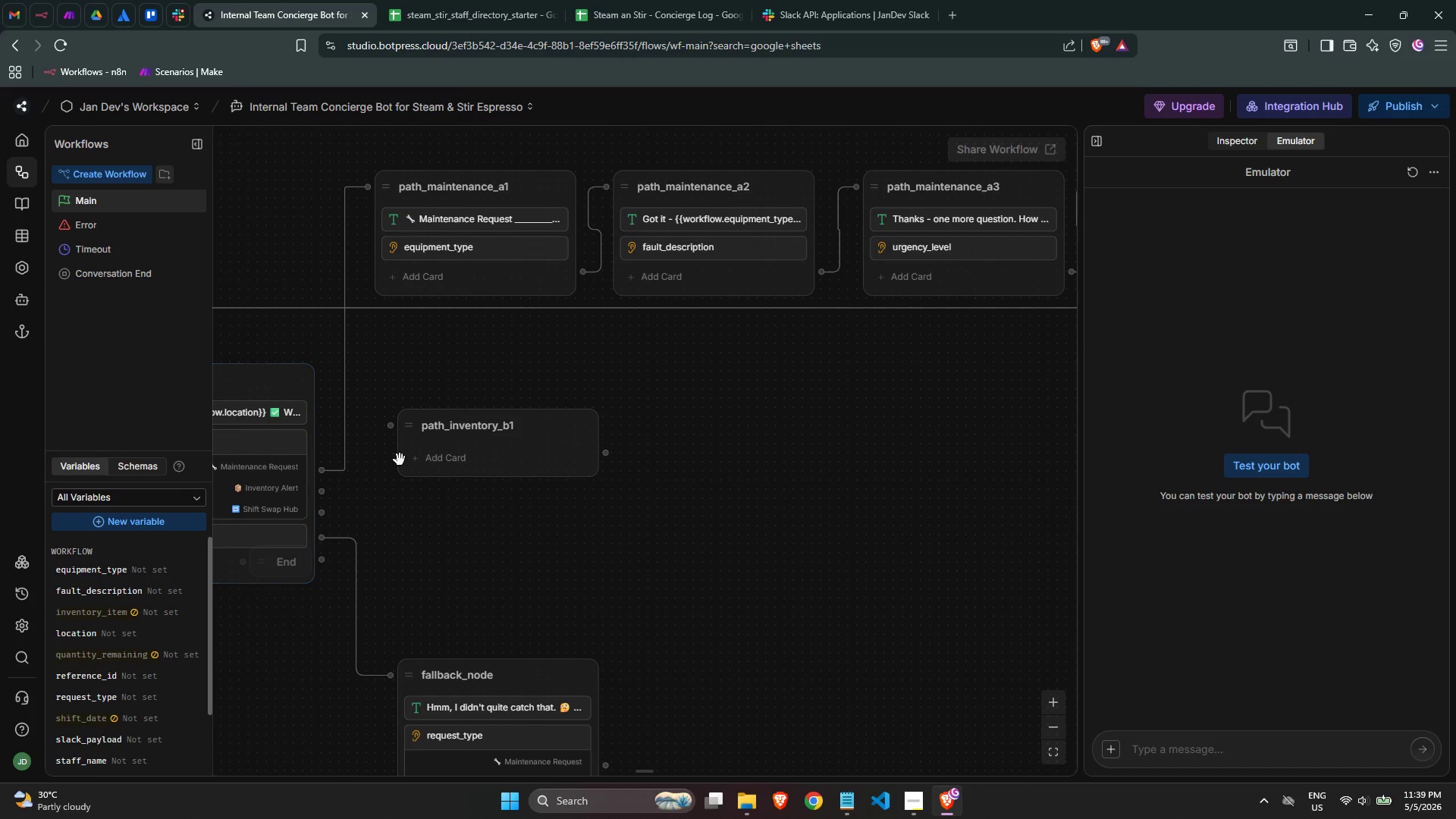 
left_click_drag(start_coordinate=[314, 491], to_coordinate=[394, 421])
 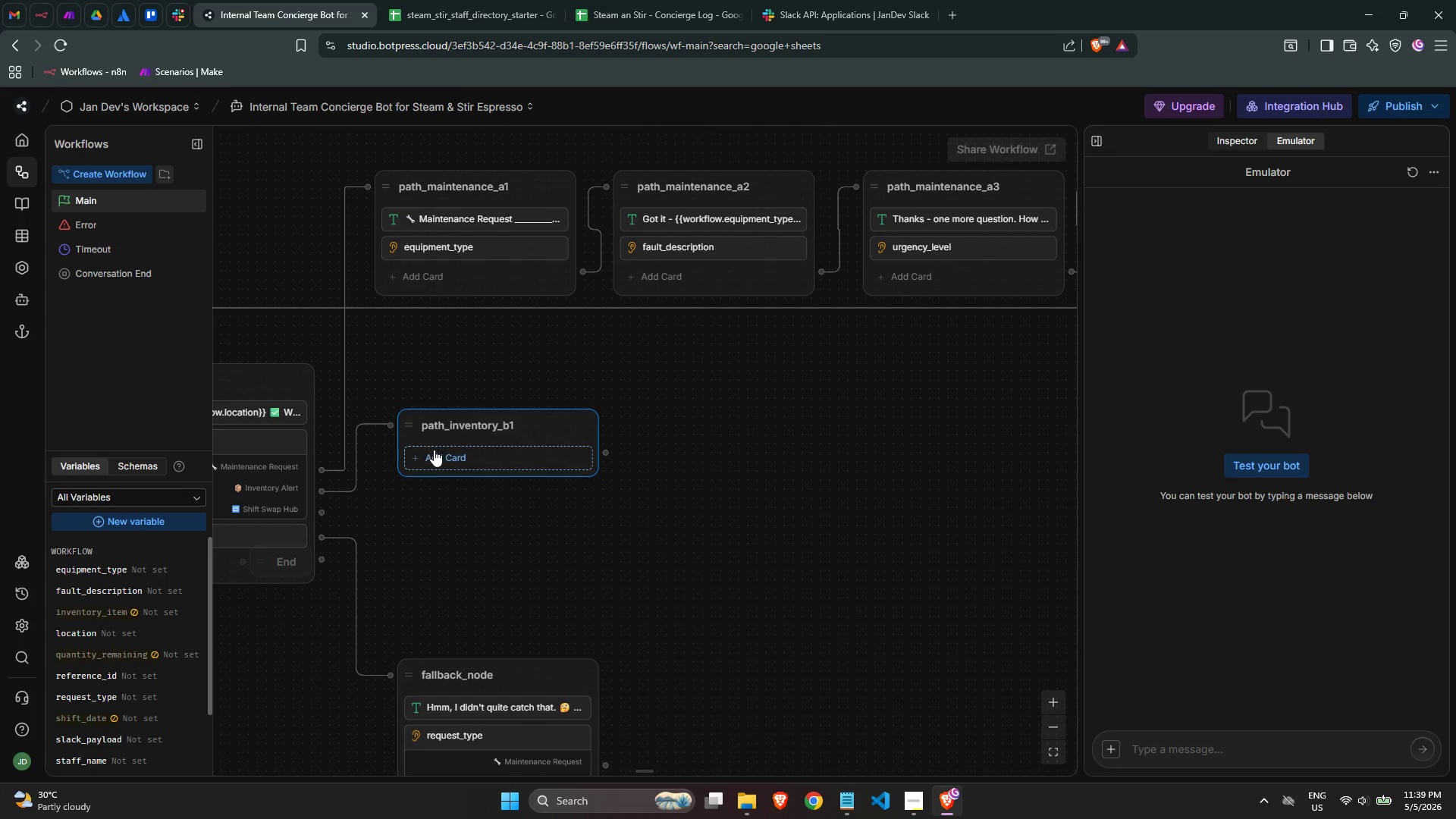 
left_click([435, 450])
 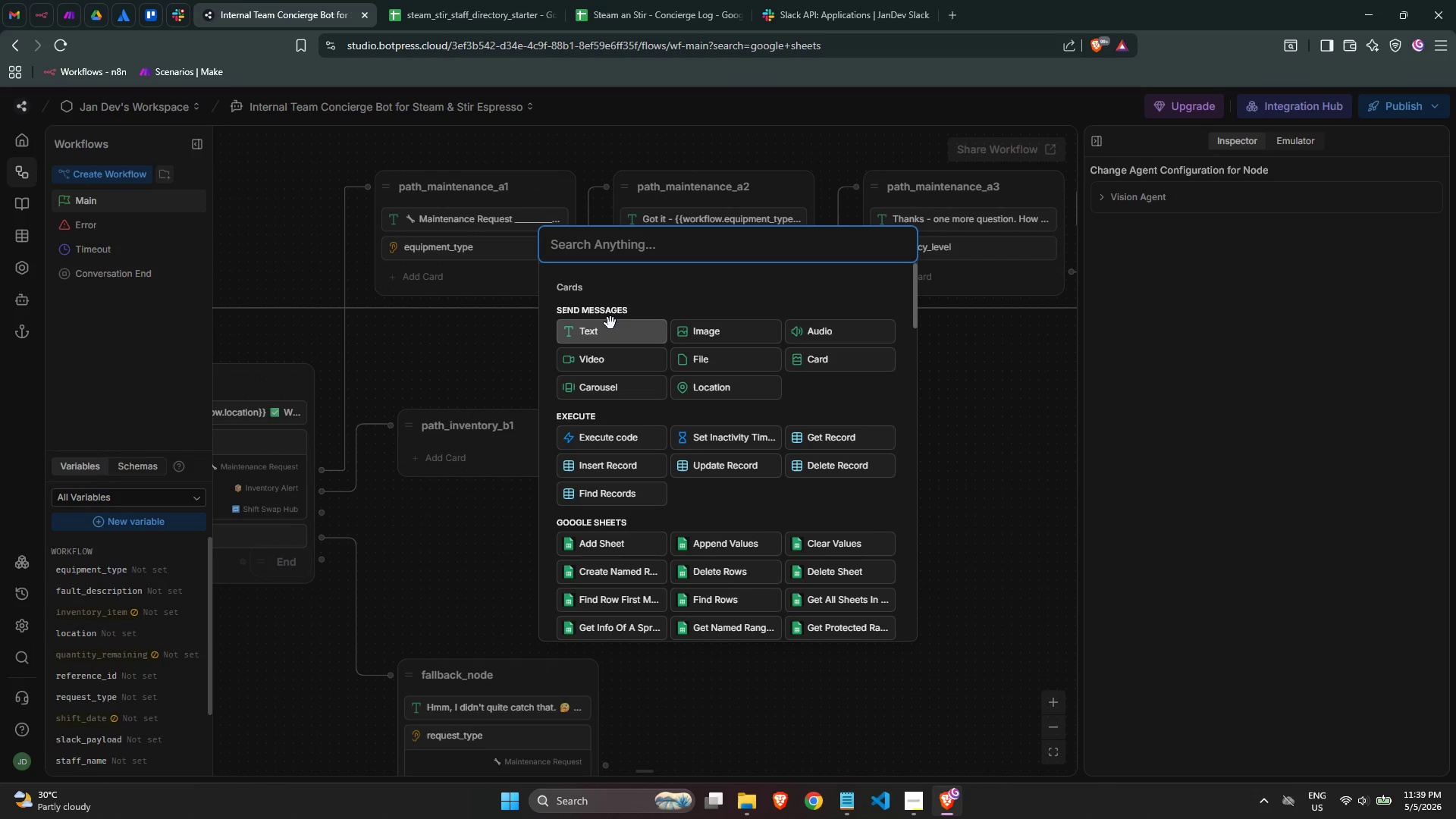 
wait(5.77)
 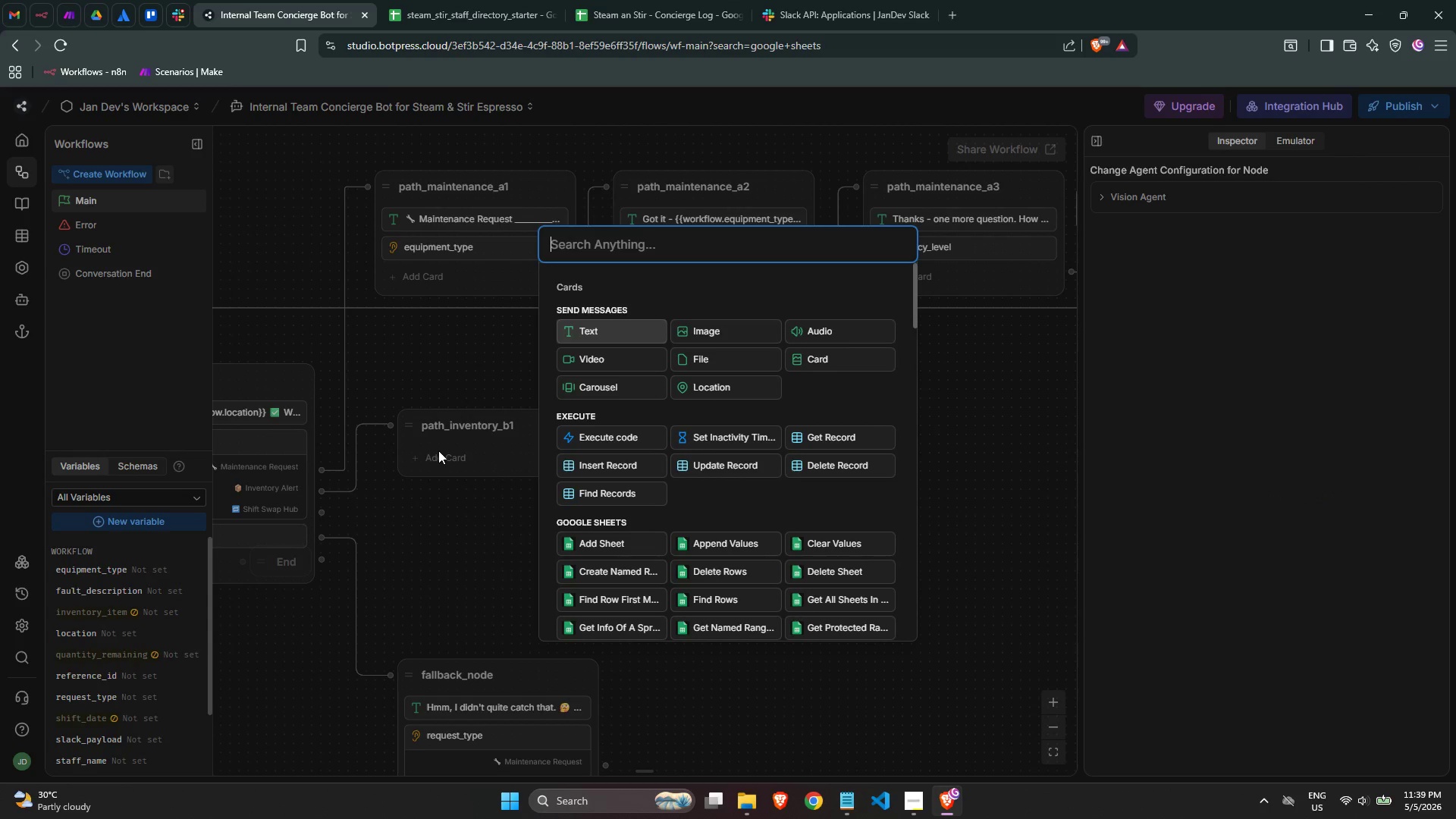 
left_click([1132, 262])
 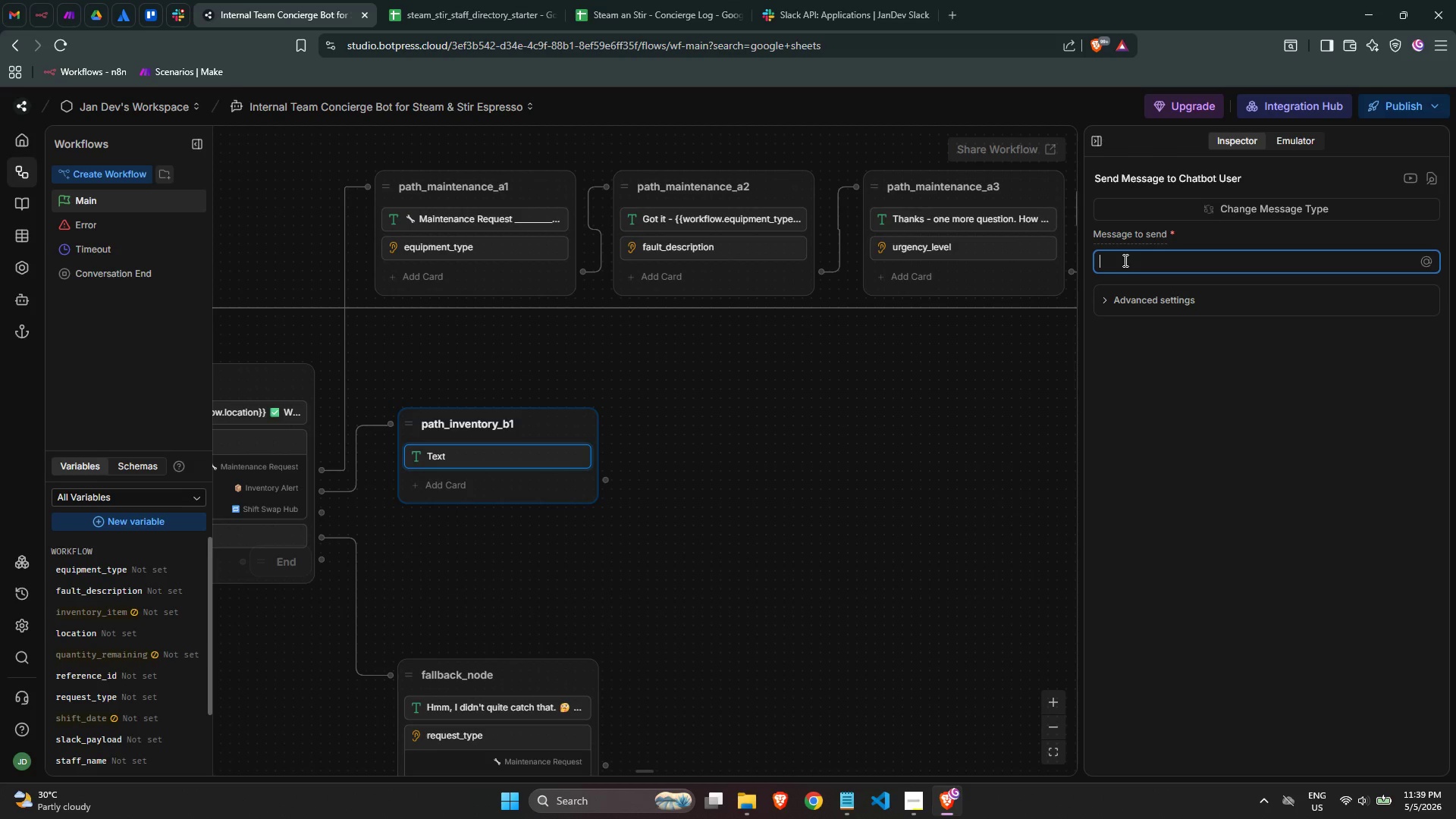 
wait(9.56)
 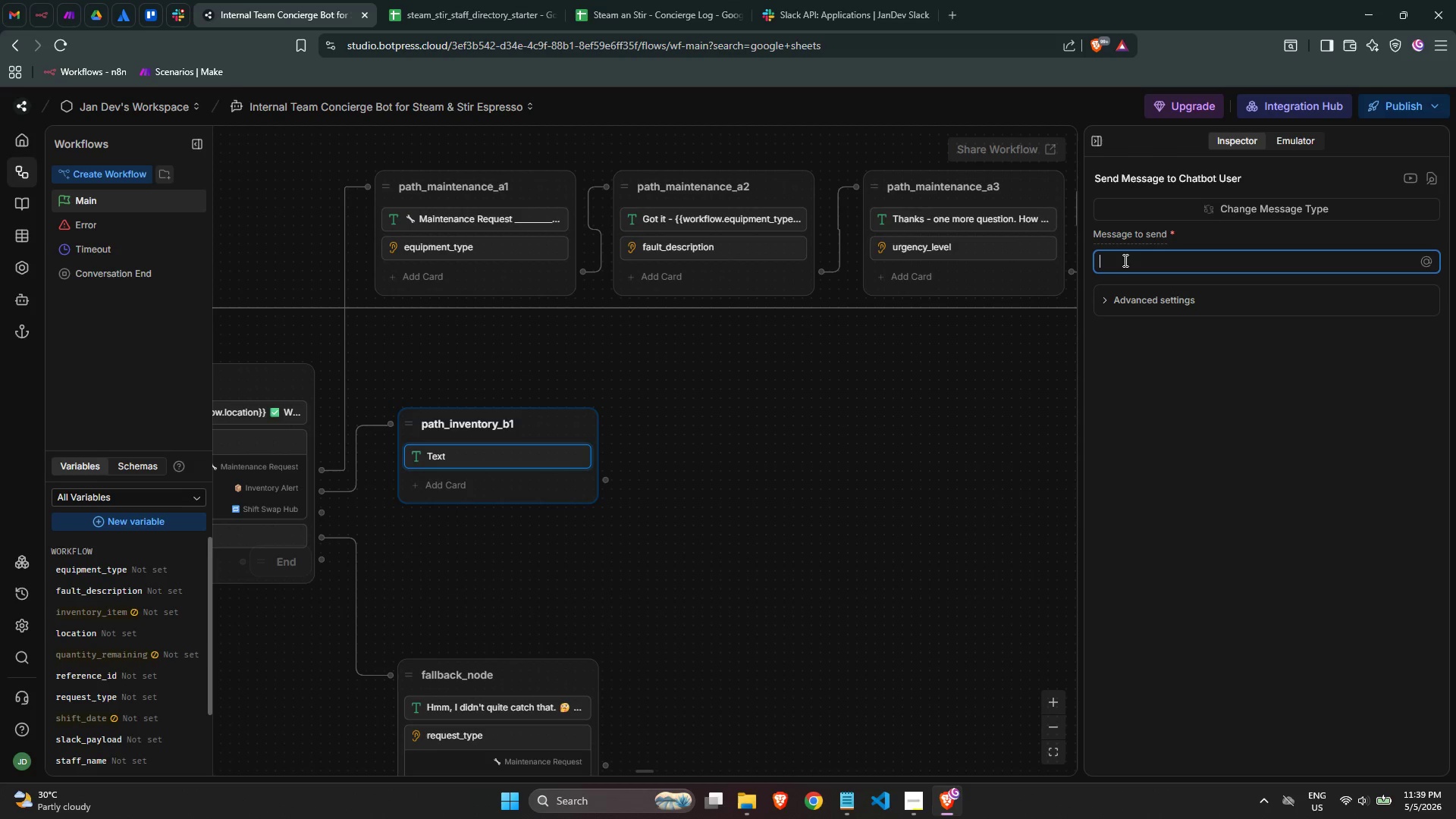 
key(Meta+Period)
 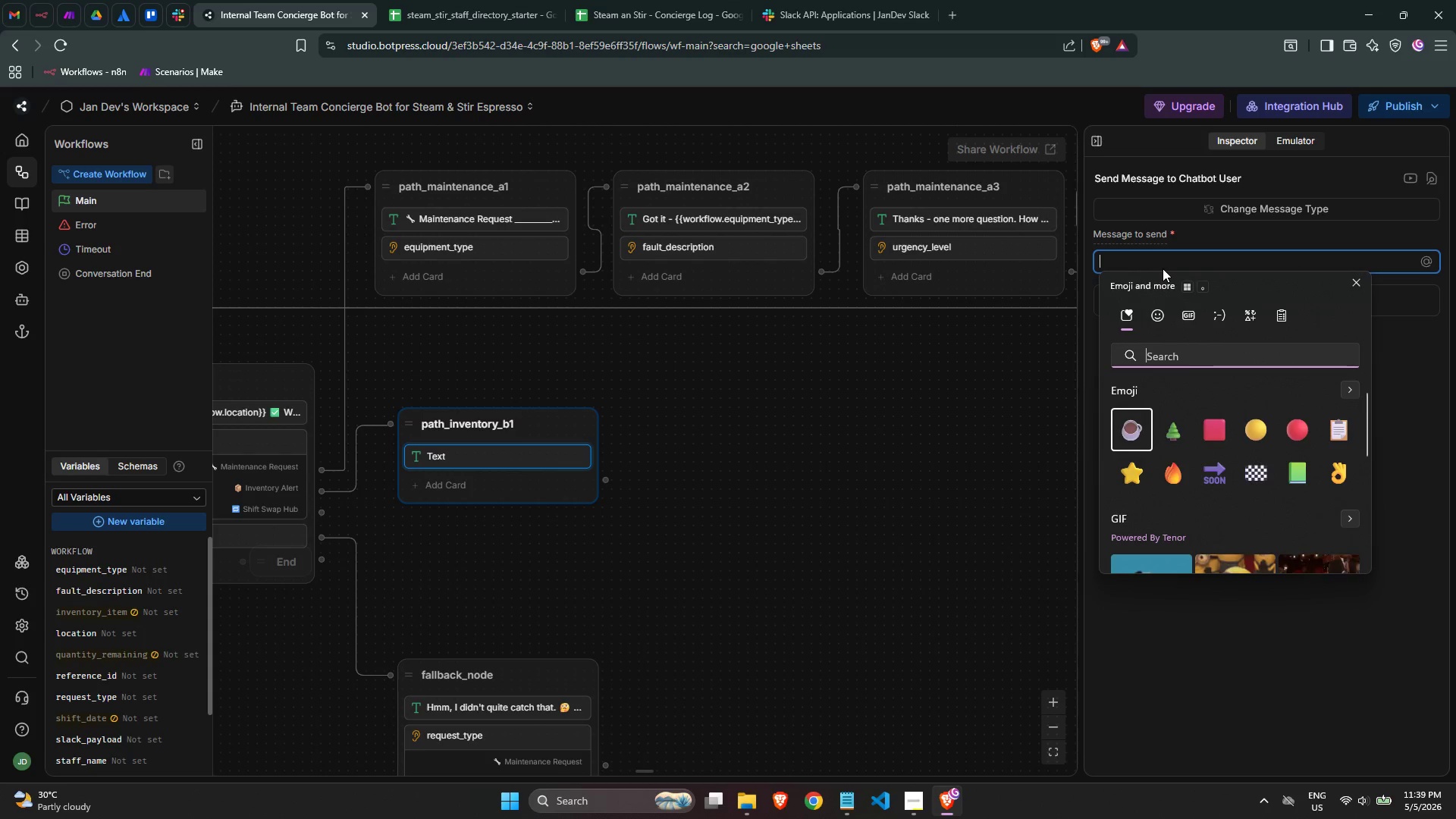 
wait(6.2)
 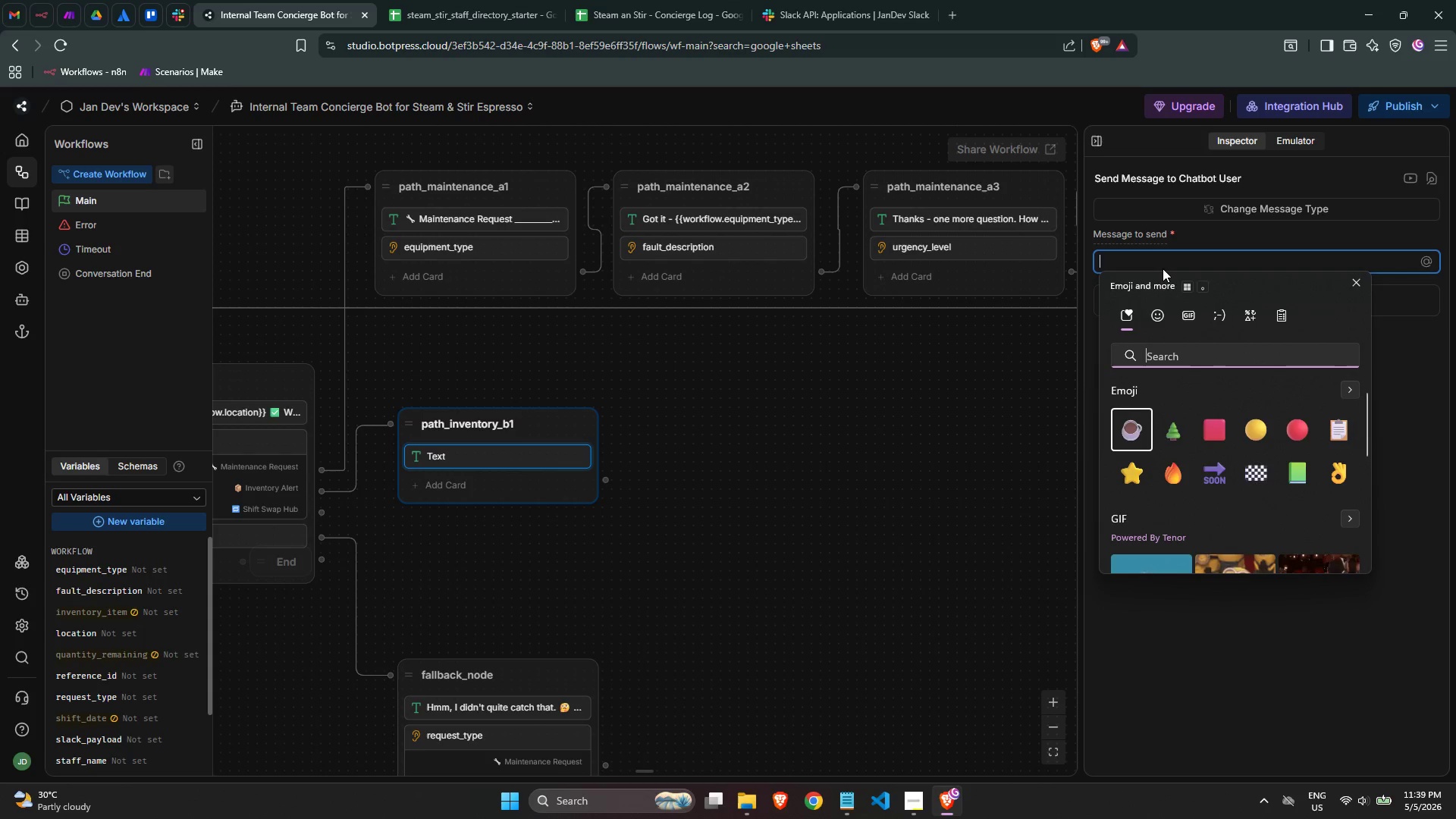 
type(box)
 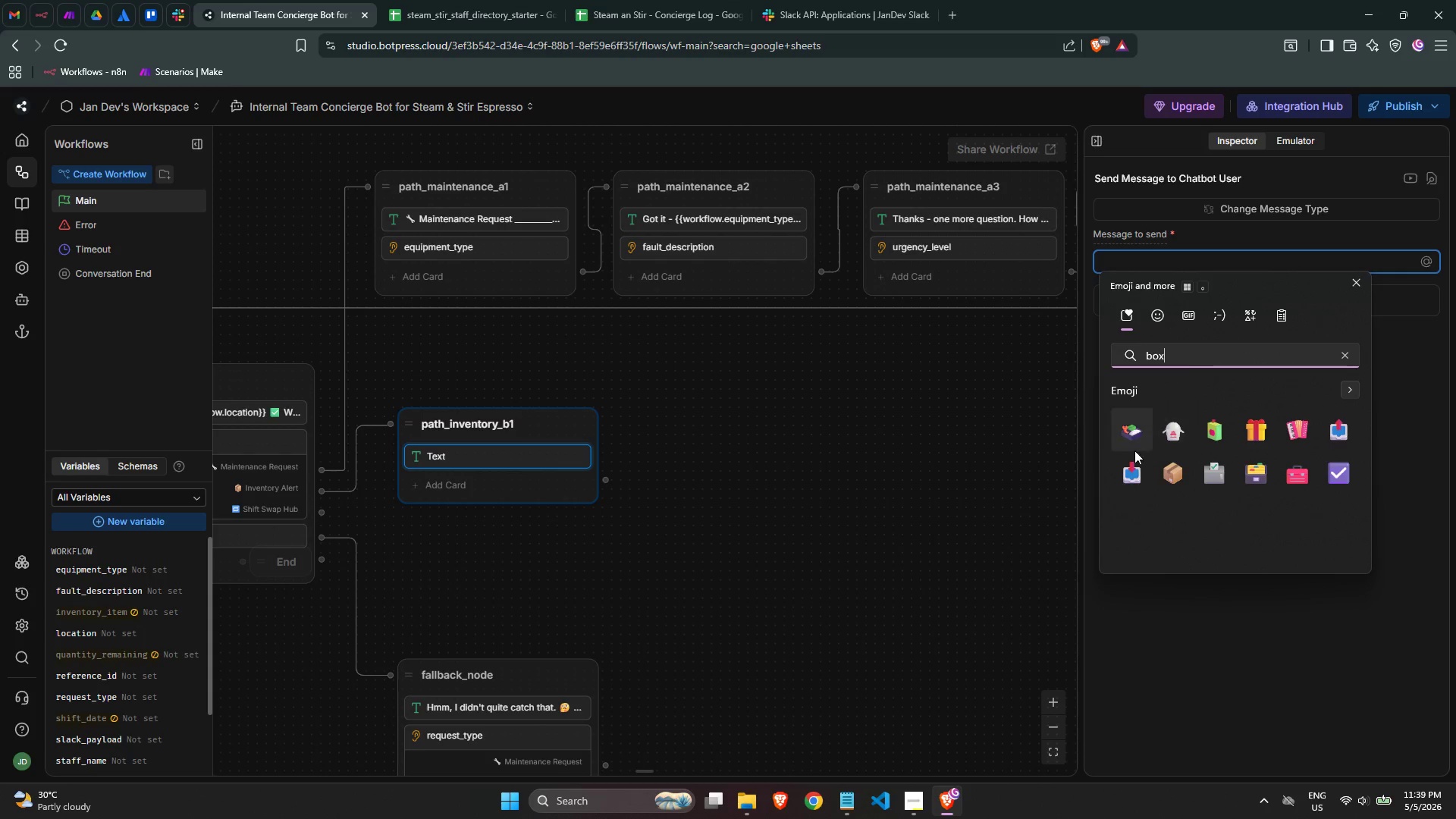 
left_click([1181, 476])
 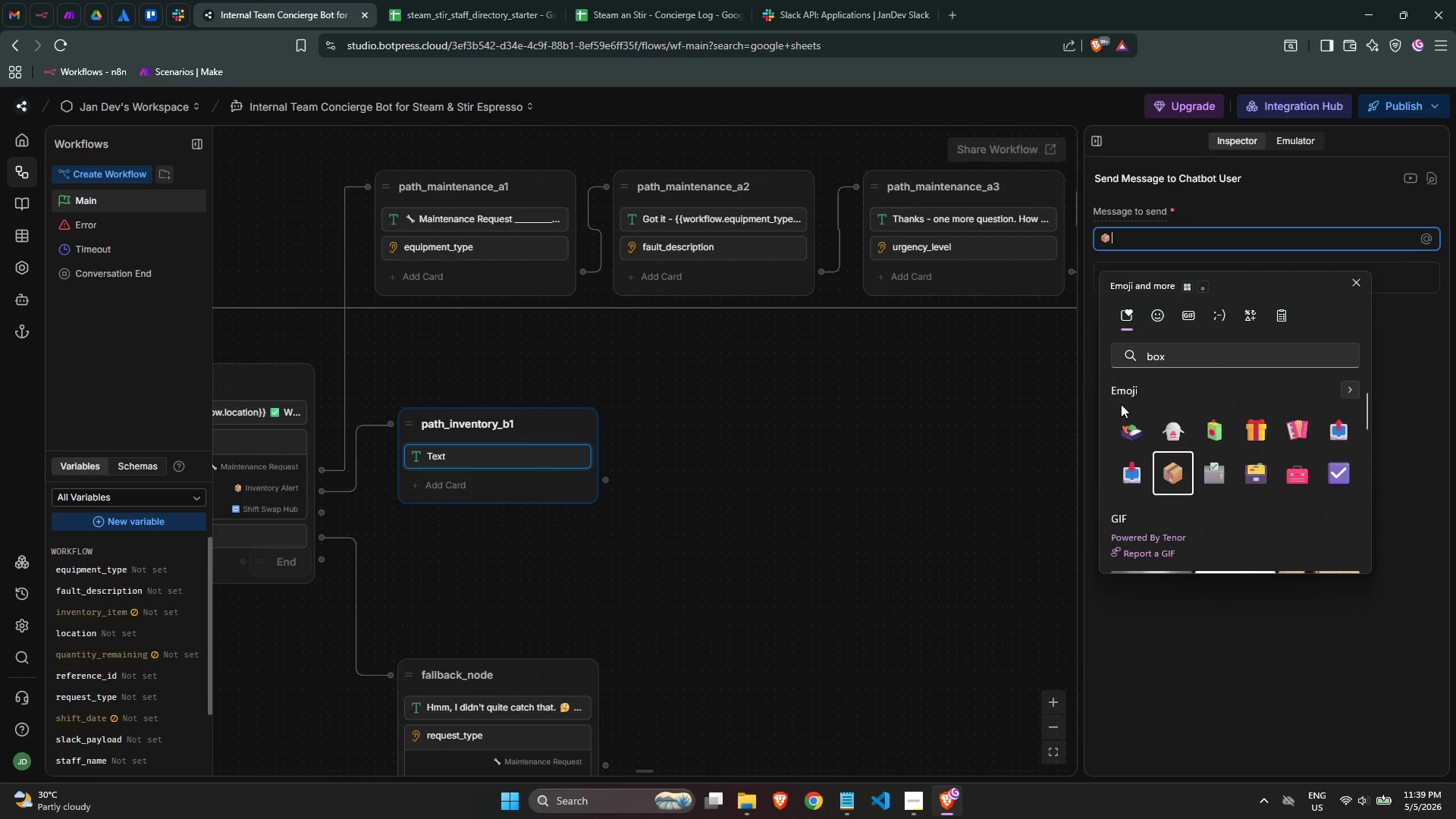 
type( Inventoo)
key(Backspace)
type(ry Alert)
 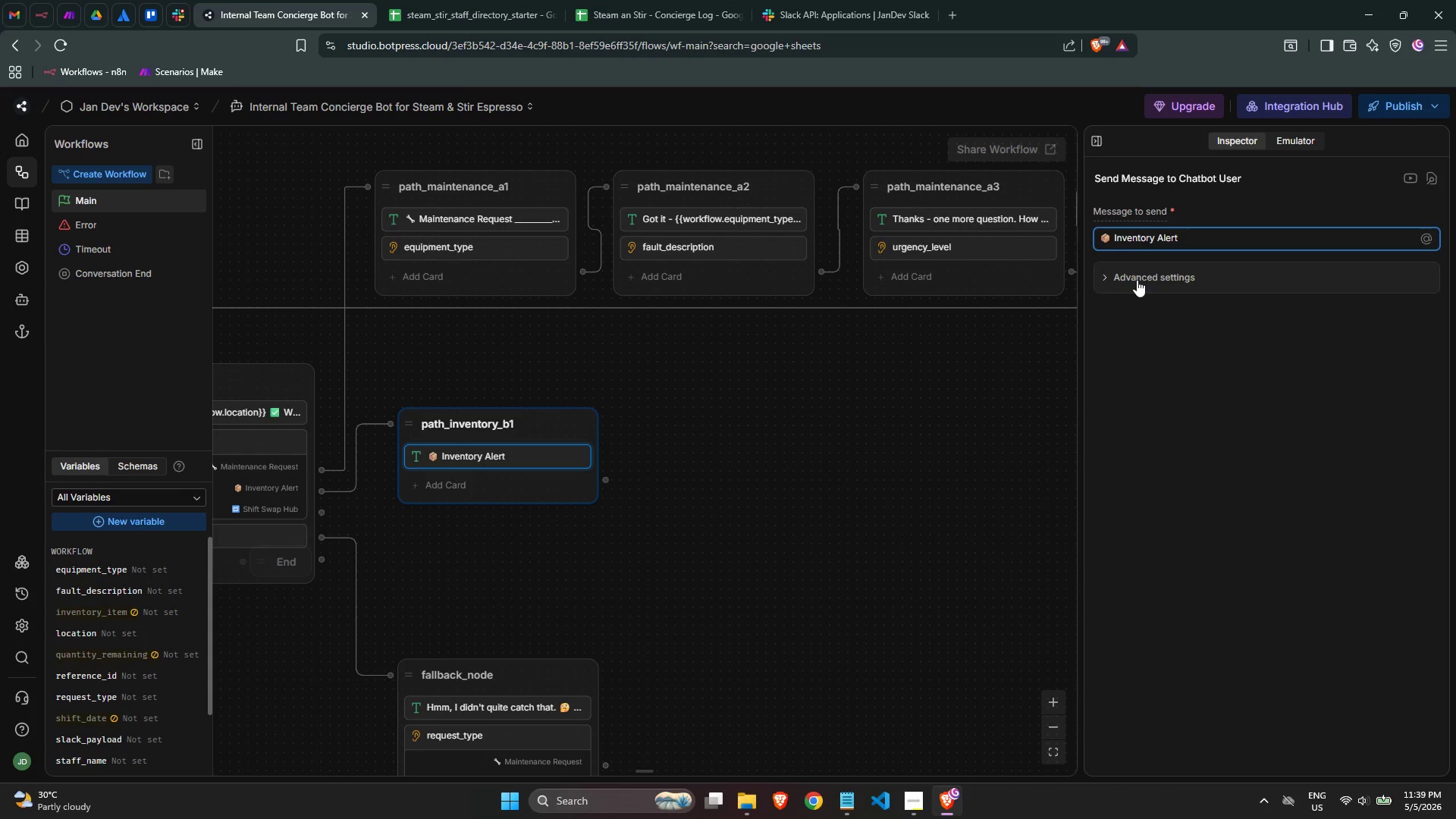 
wait(5.2)
 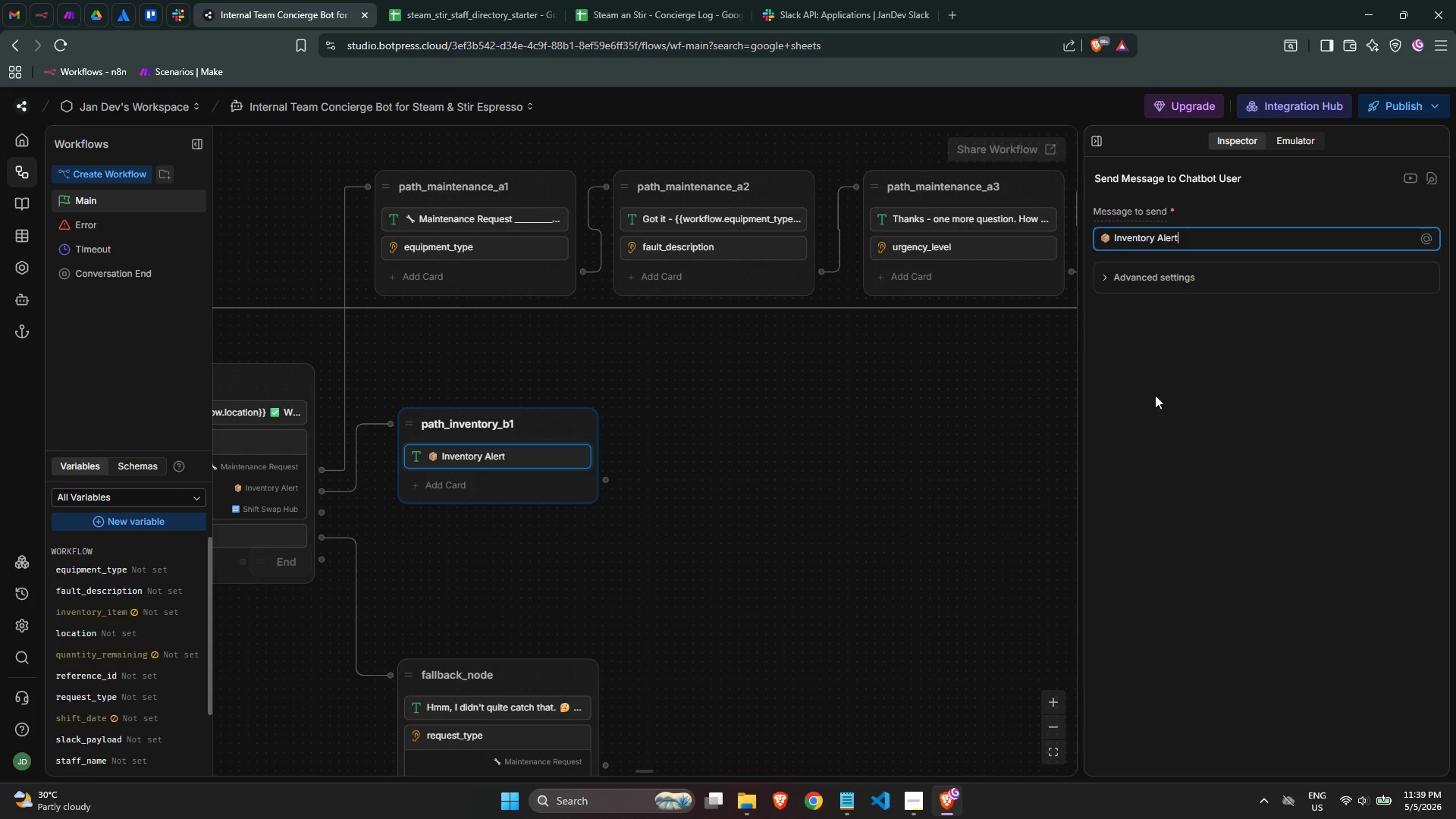 
key(Enter)
 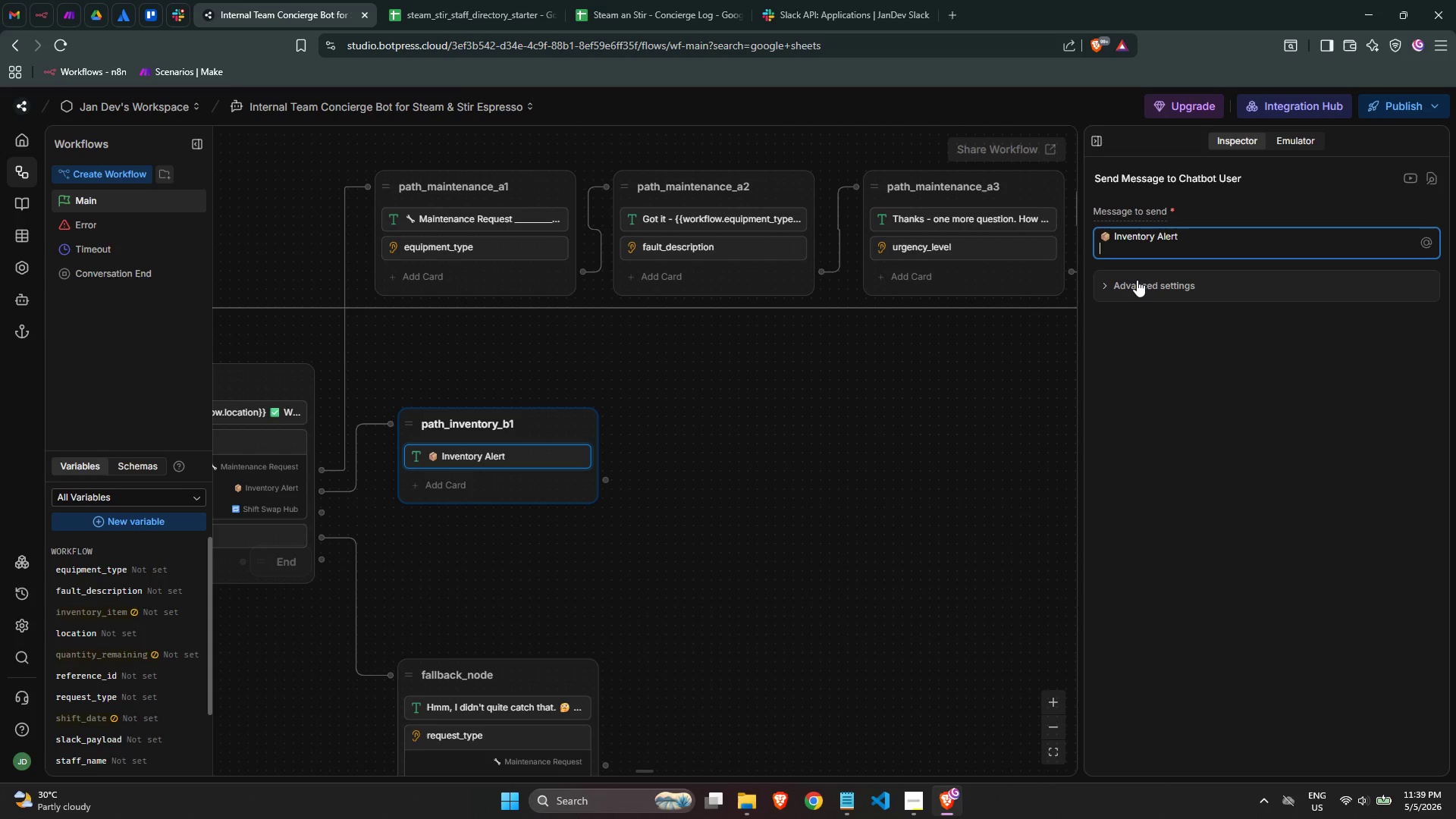 
key(Shift+Minus)
 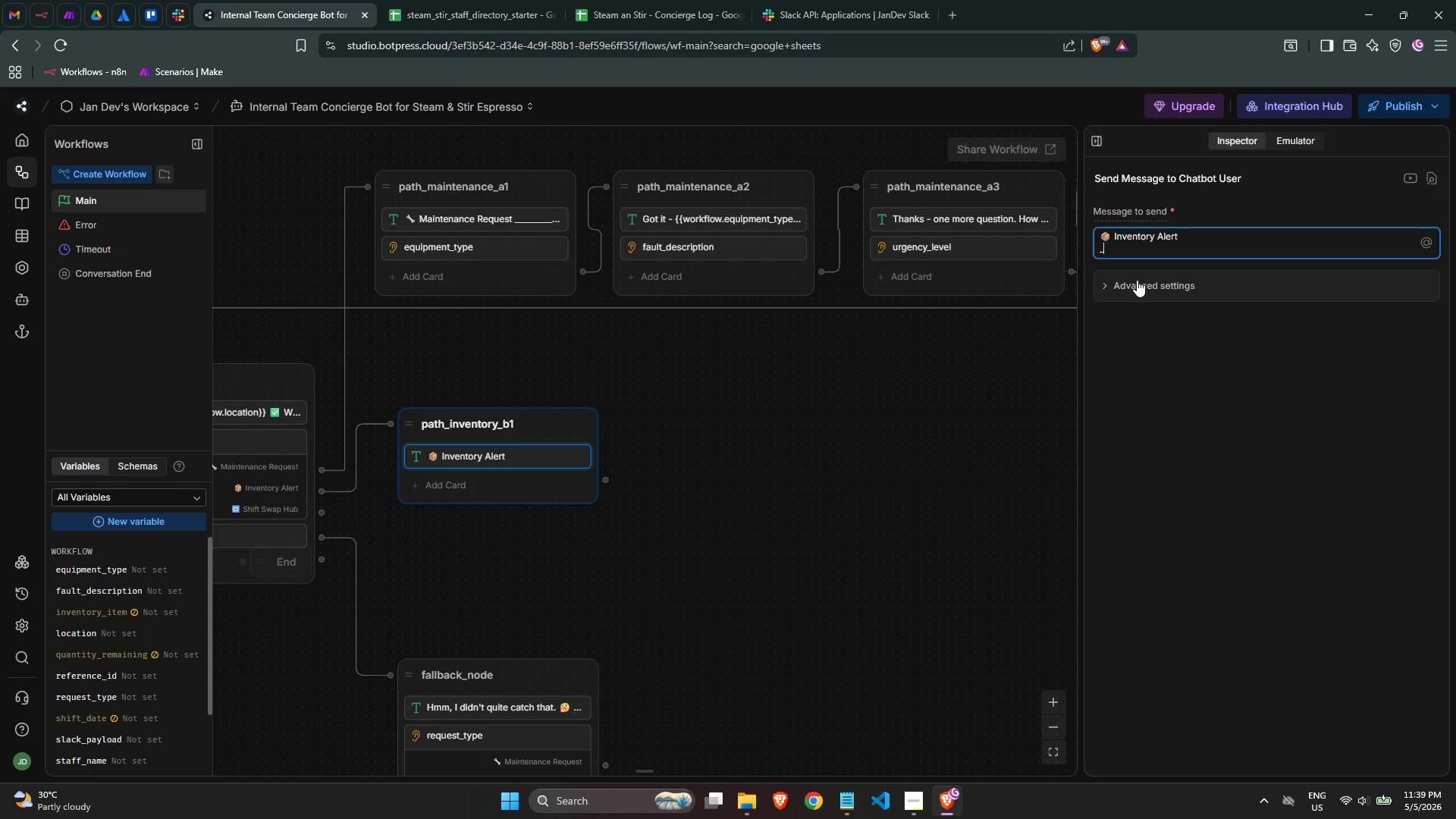 
key(Shift+Minus)
 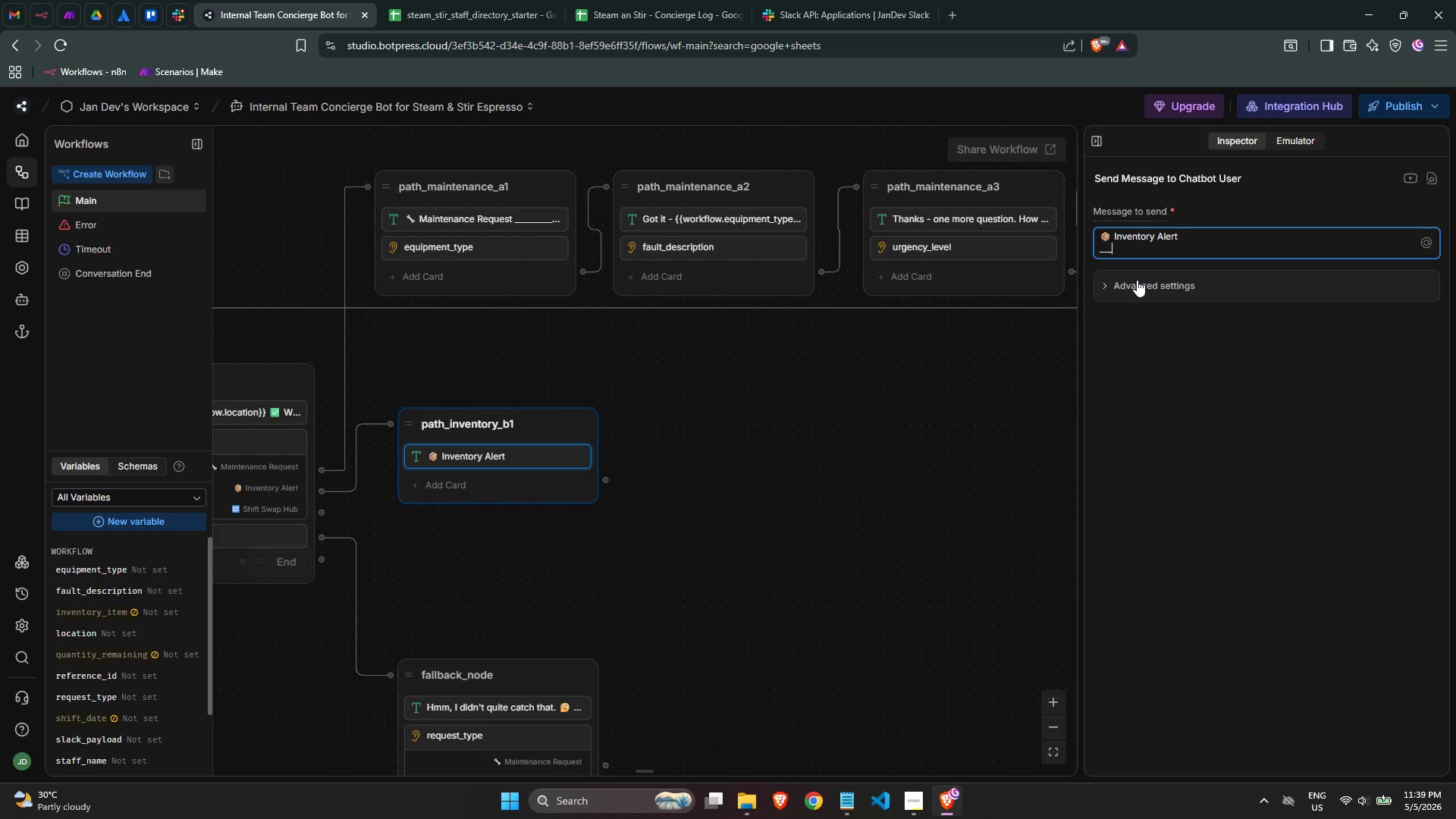 
key(Shift+Minus)
 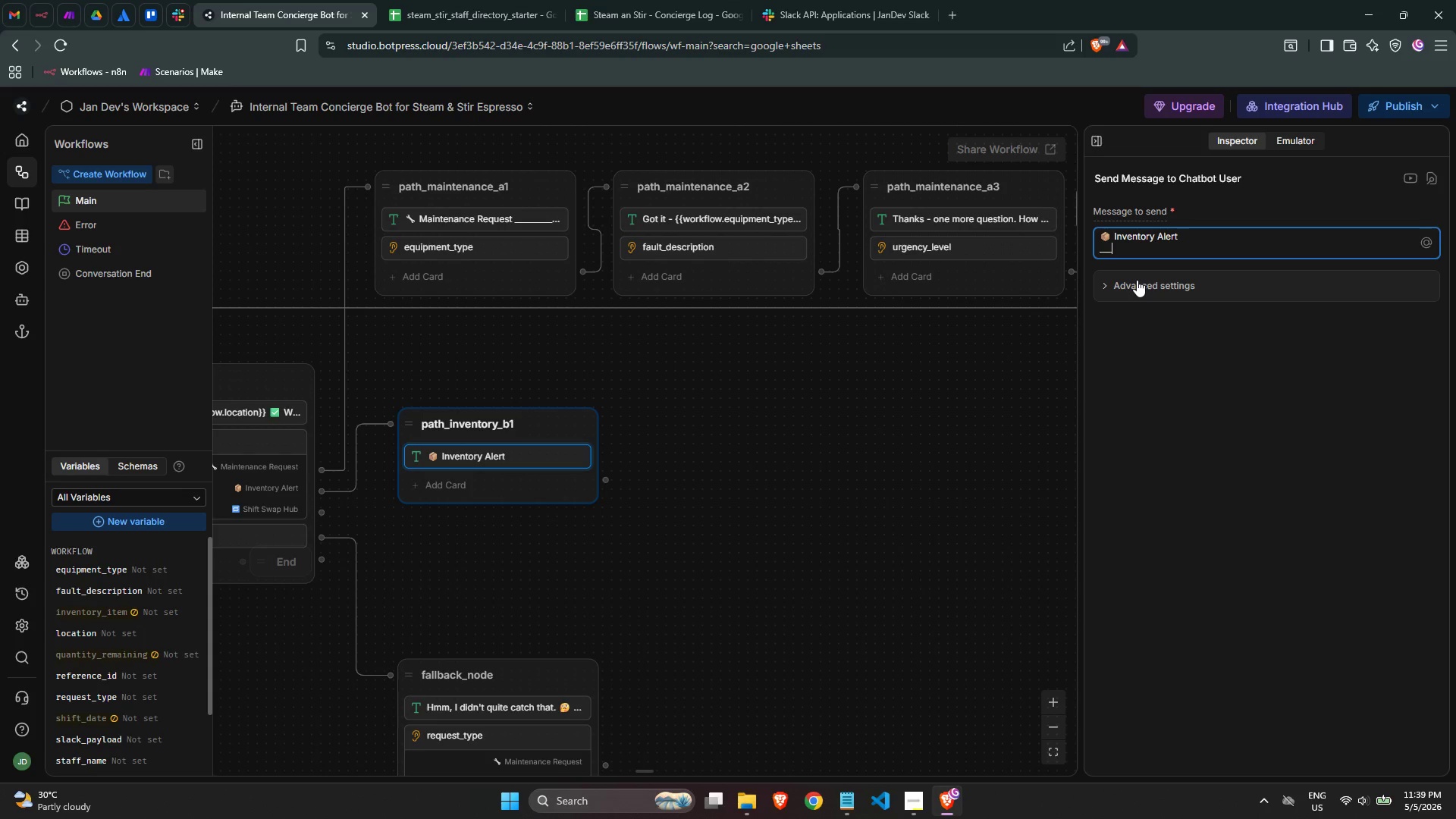 
hold_key(key=Minus, duration=0.66)
 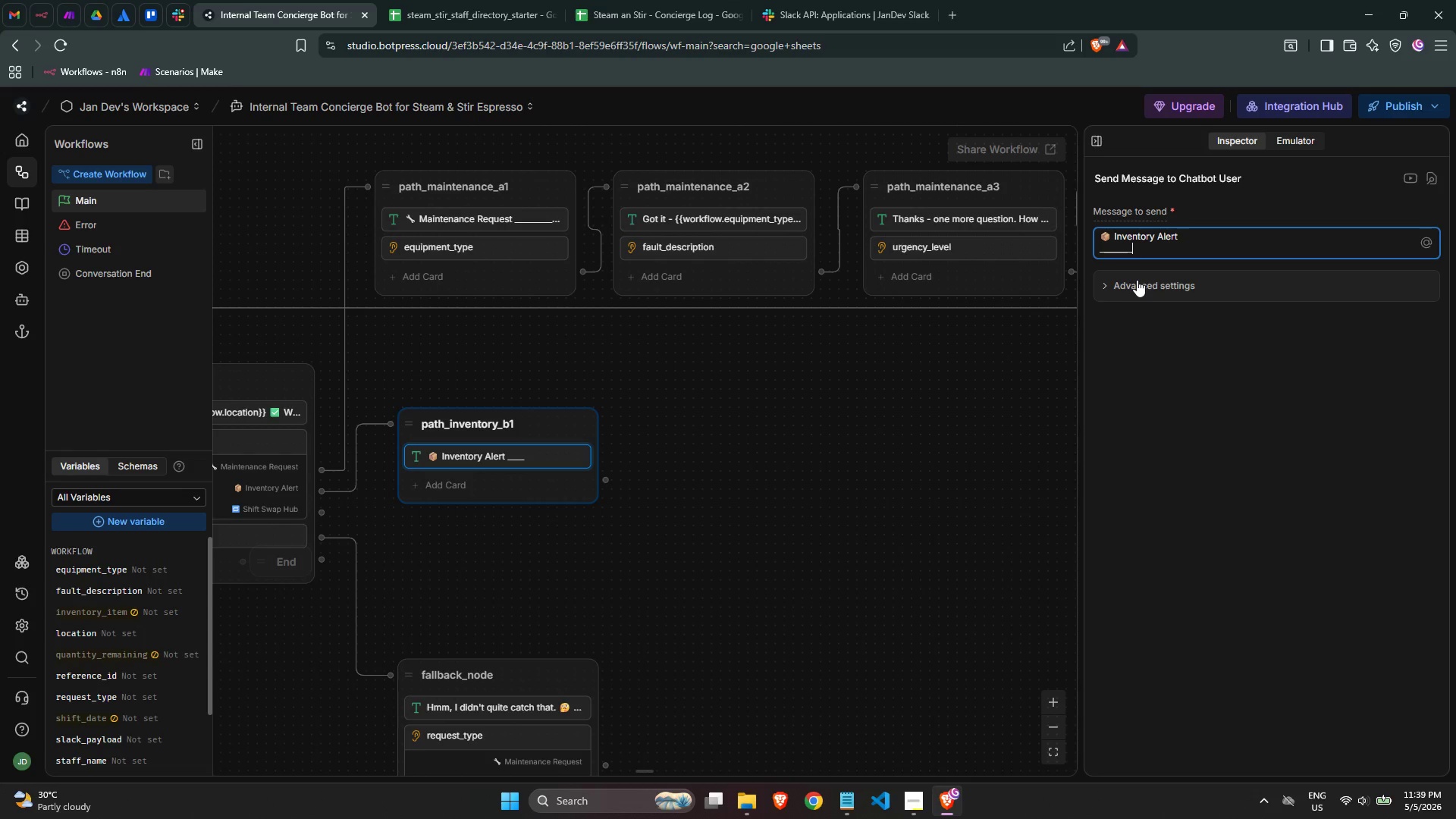 
key(Shift+Minus)
 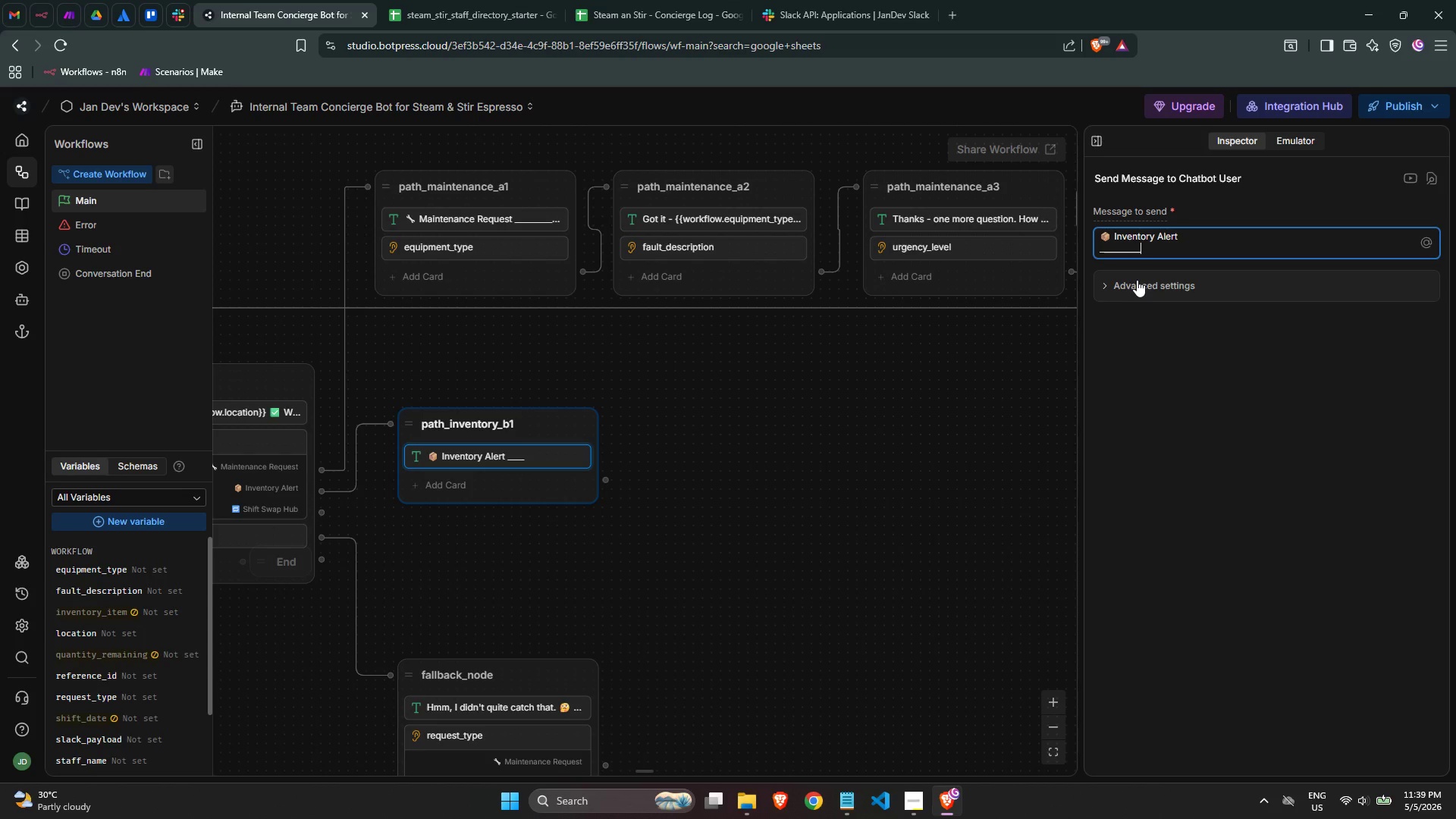 
key(Shift+Minus)
 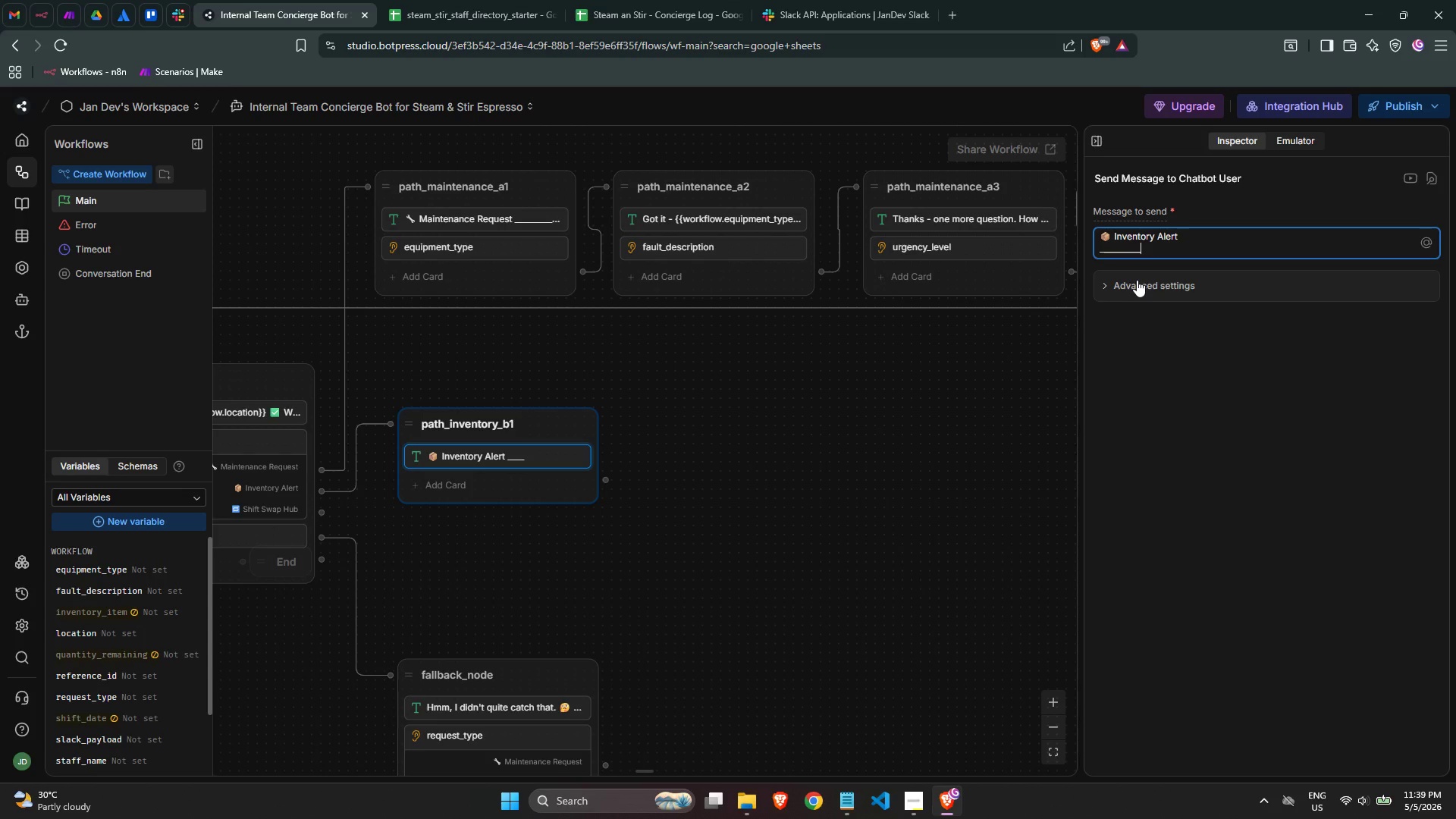 
key(Shift+Minus)
 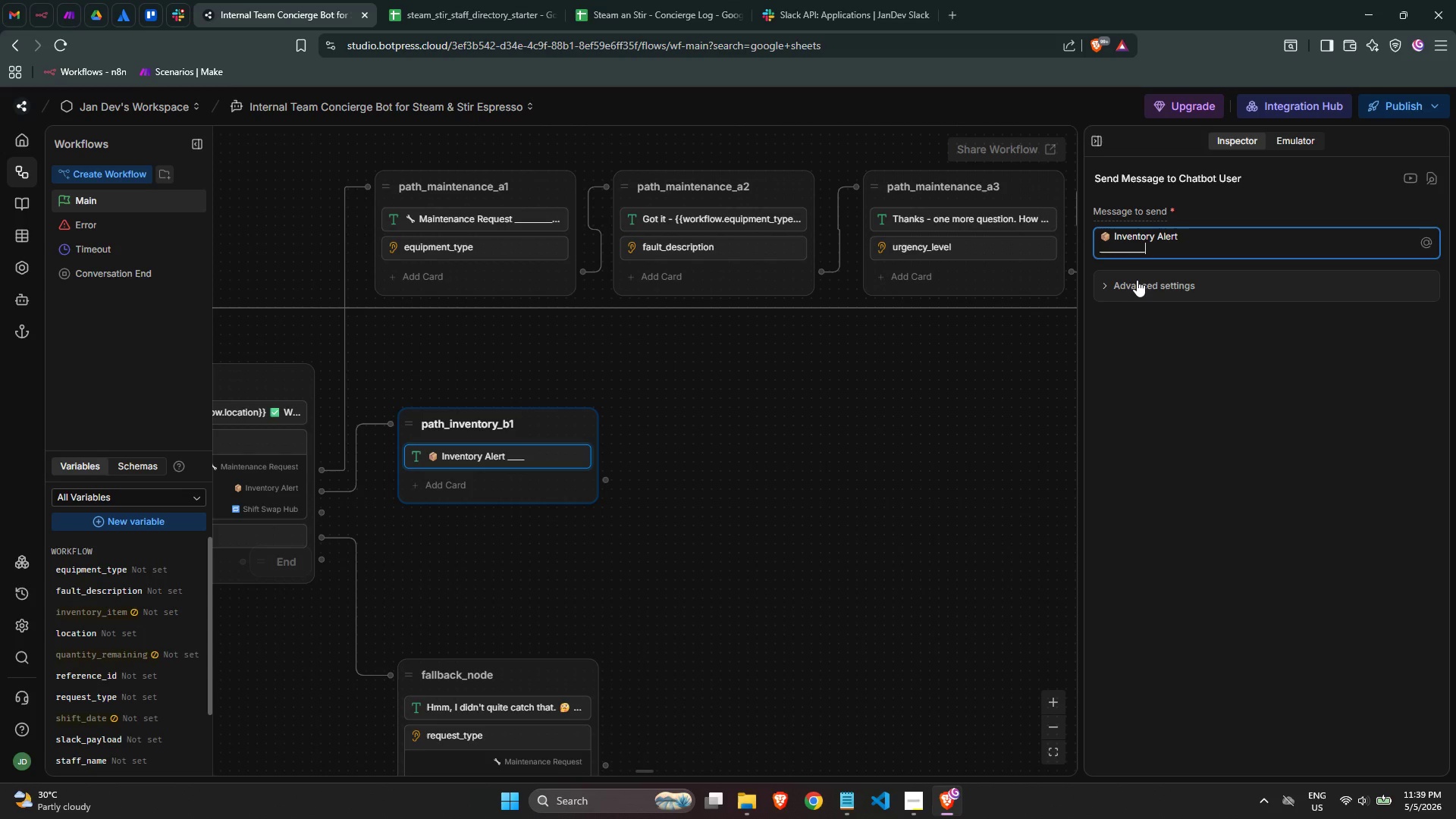 
key(Shift+Minus)
 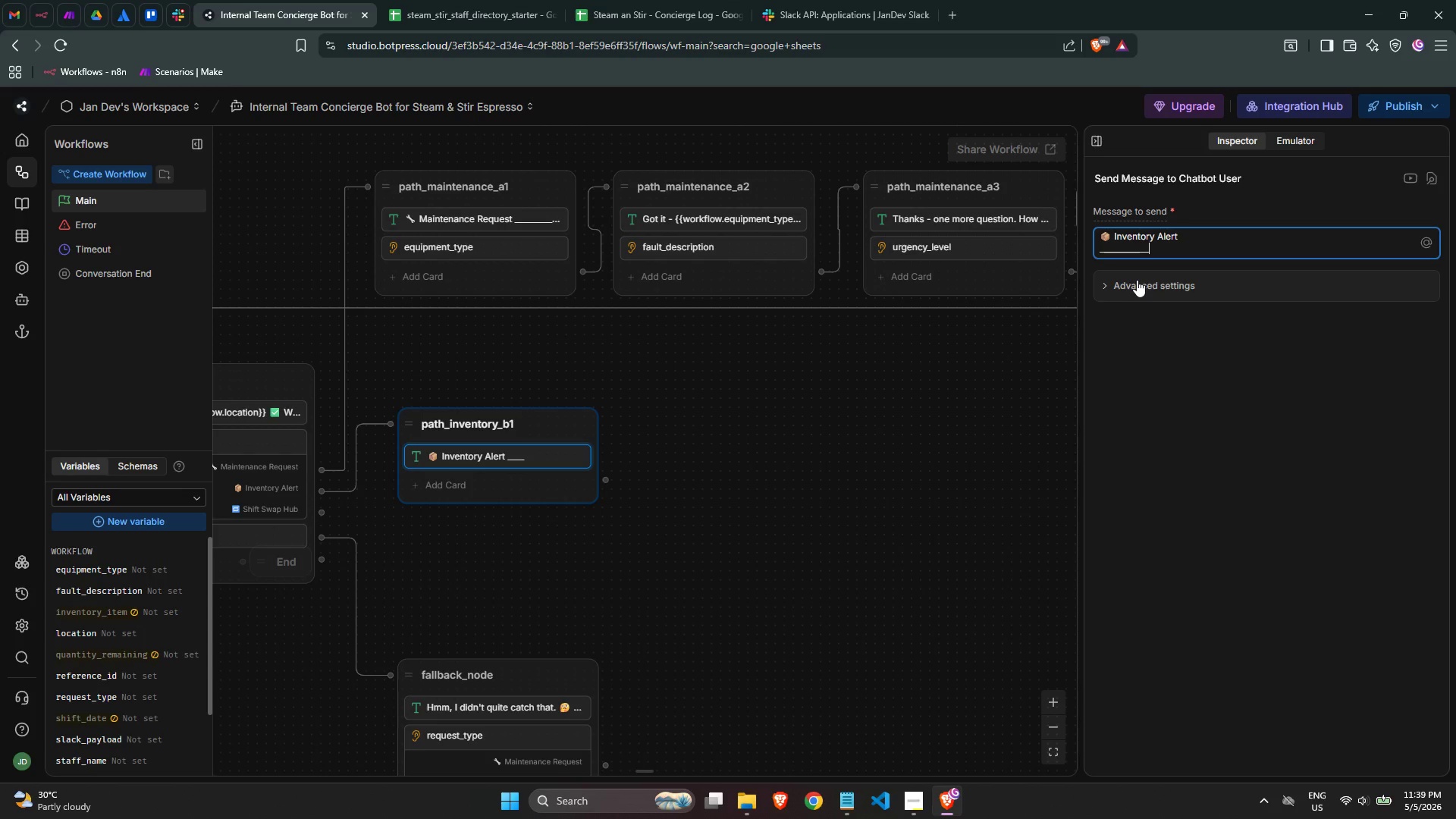 
key(Shift+Minus)
 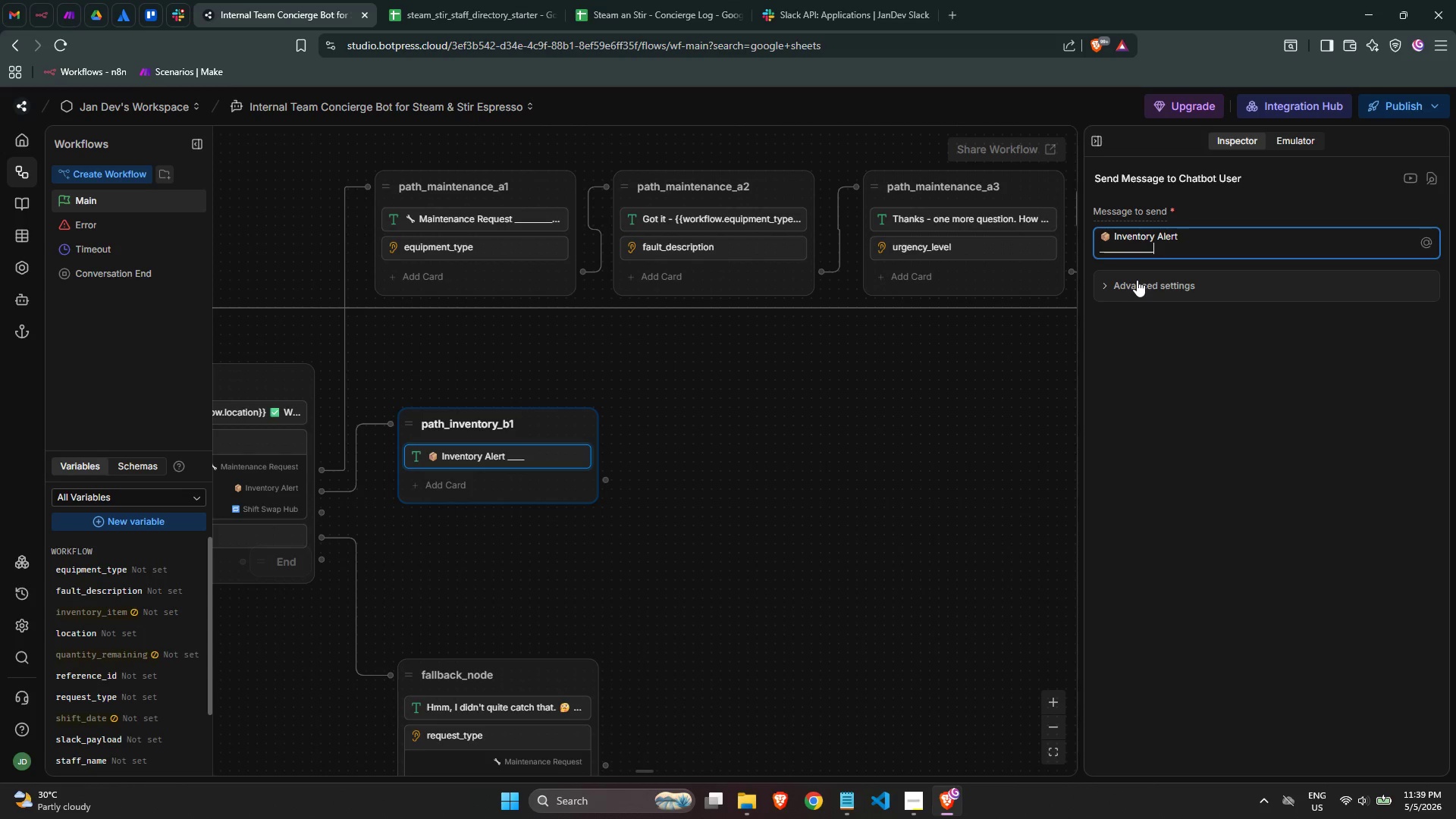 
key(Shift+Minus)
 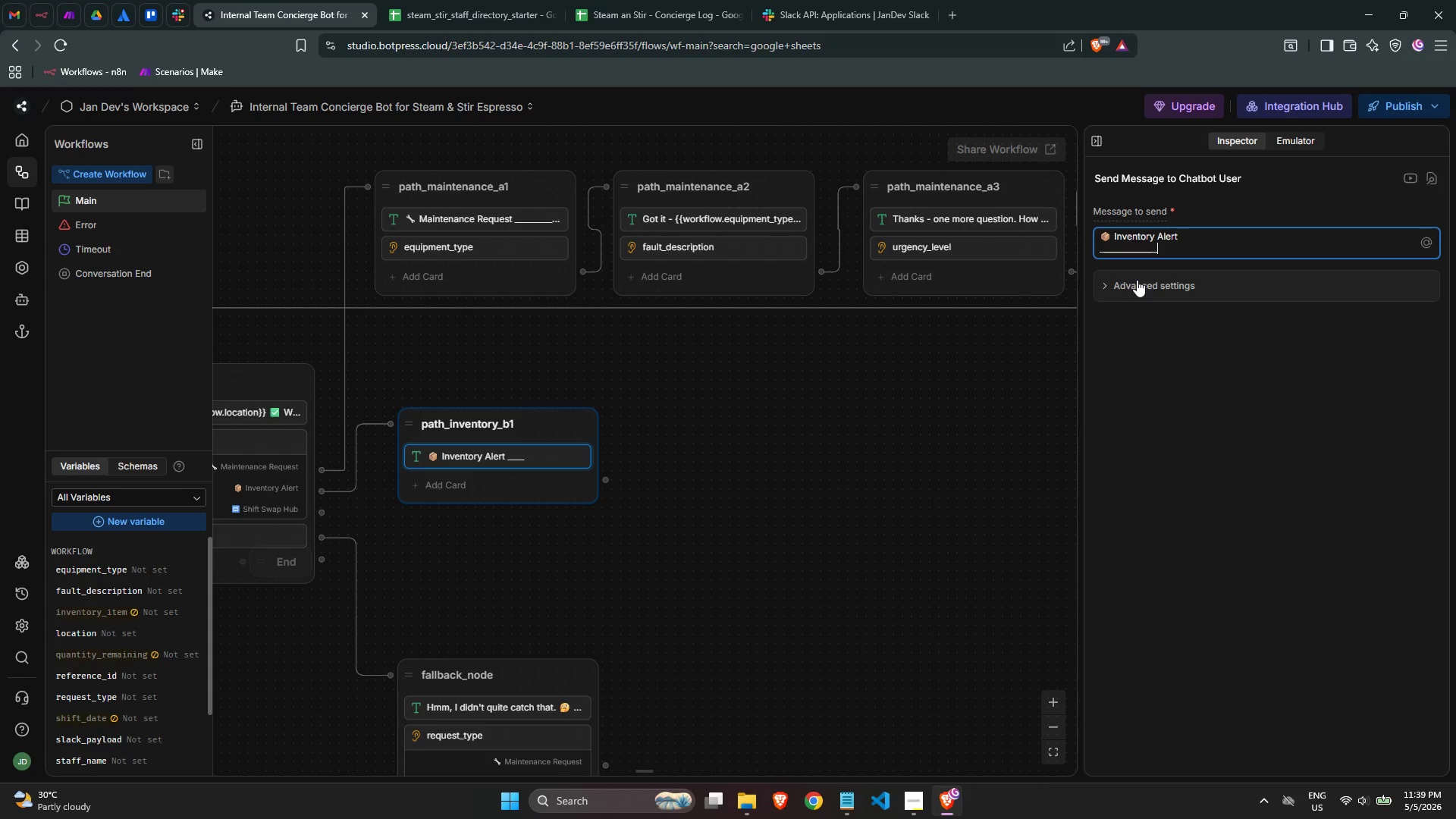 
key(Shift+Minus)
 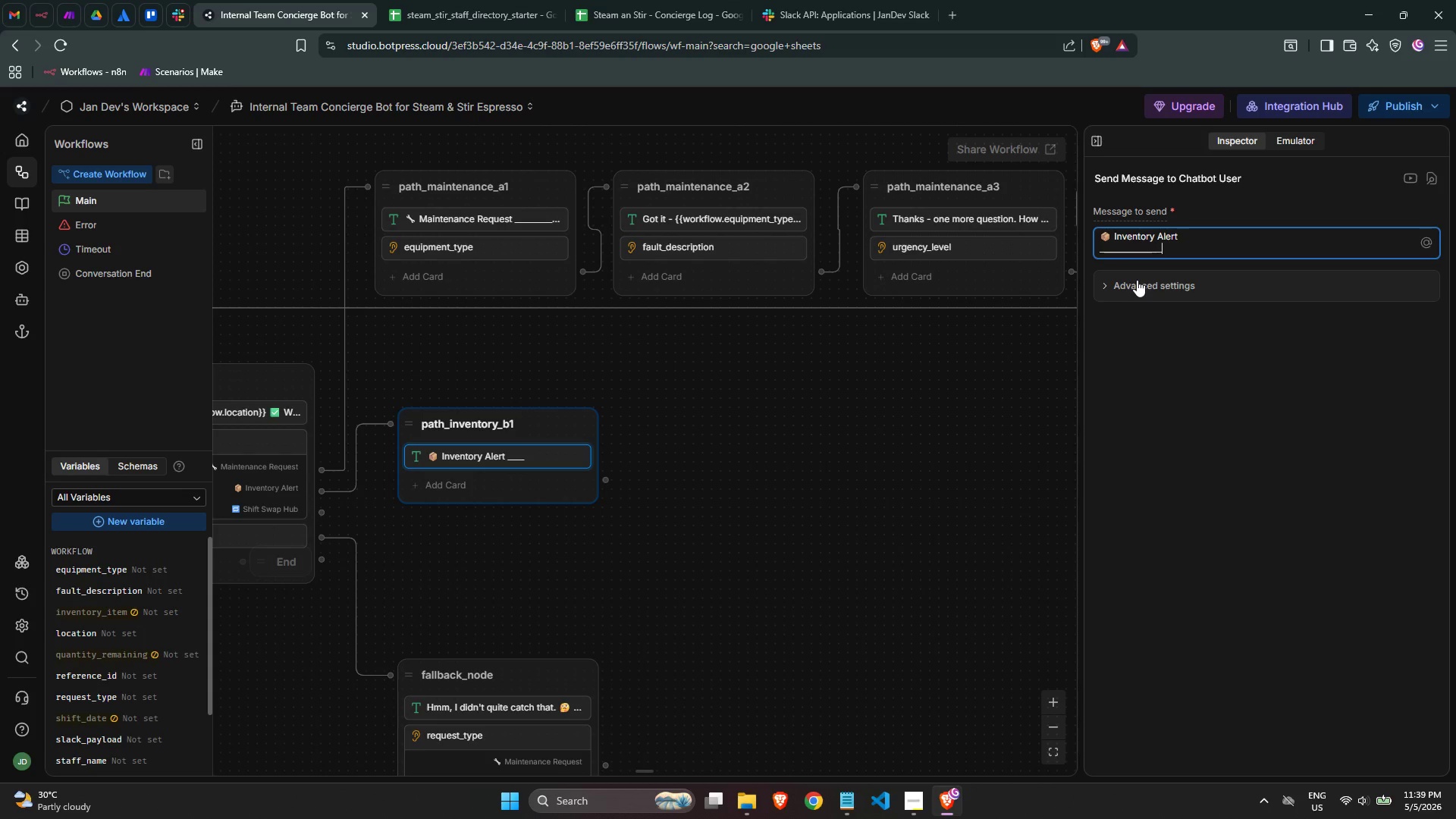 
key(Shift+Minus)
 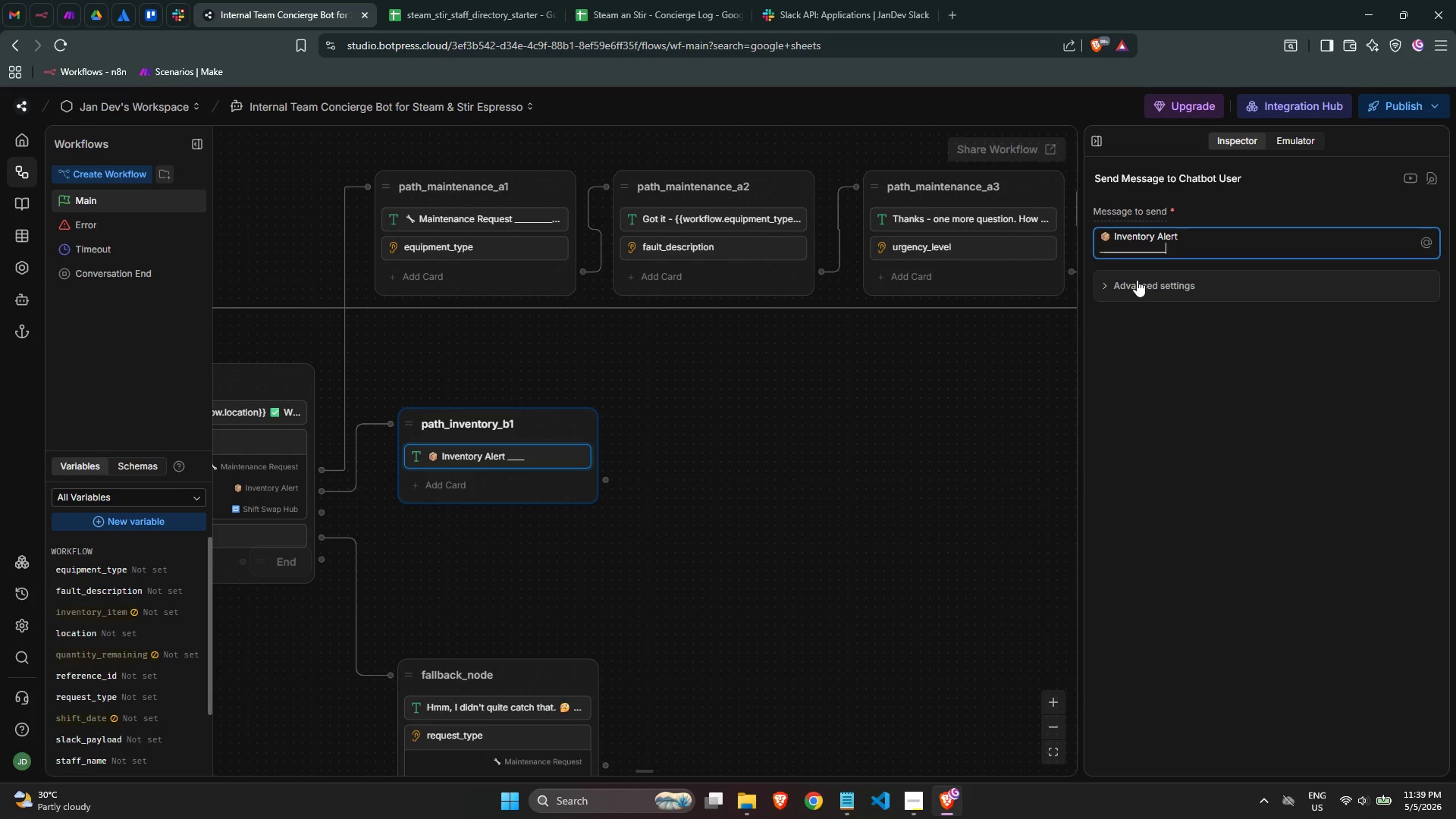 
key(Shift+Minus)
 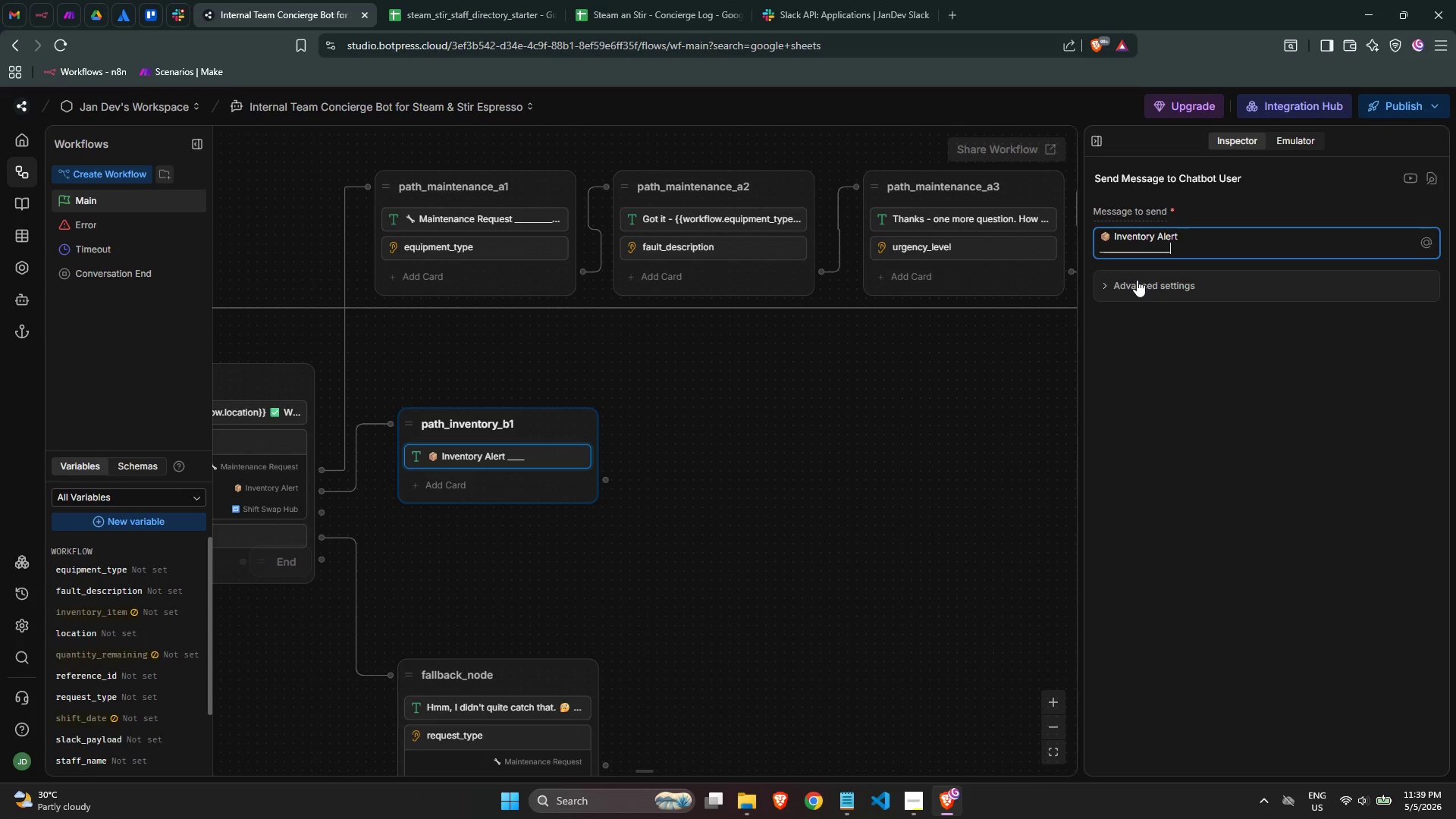 
key(Shift+Minus)
 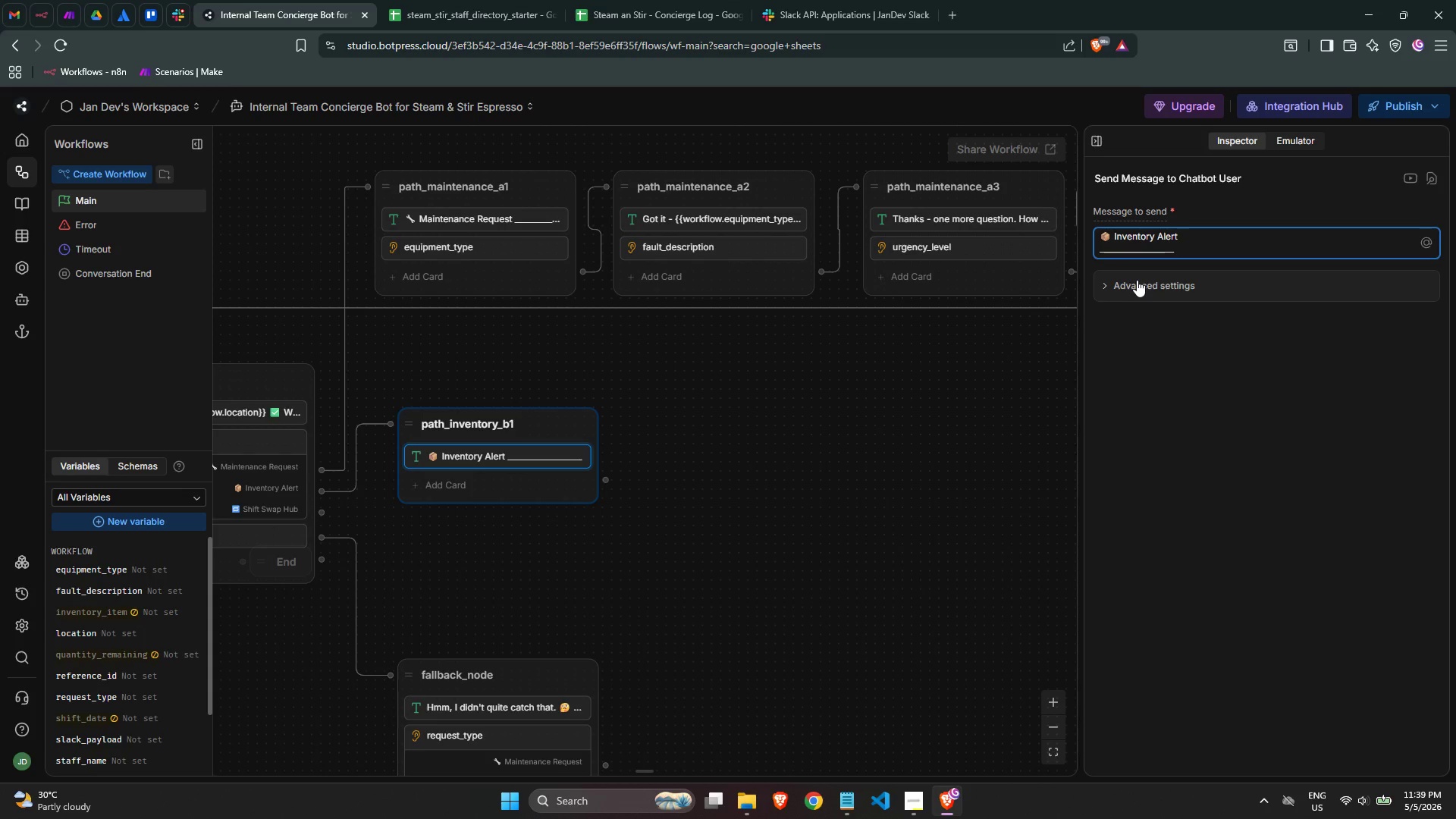 
key(Enter)
 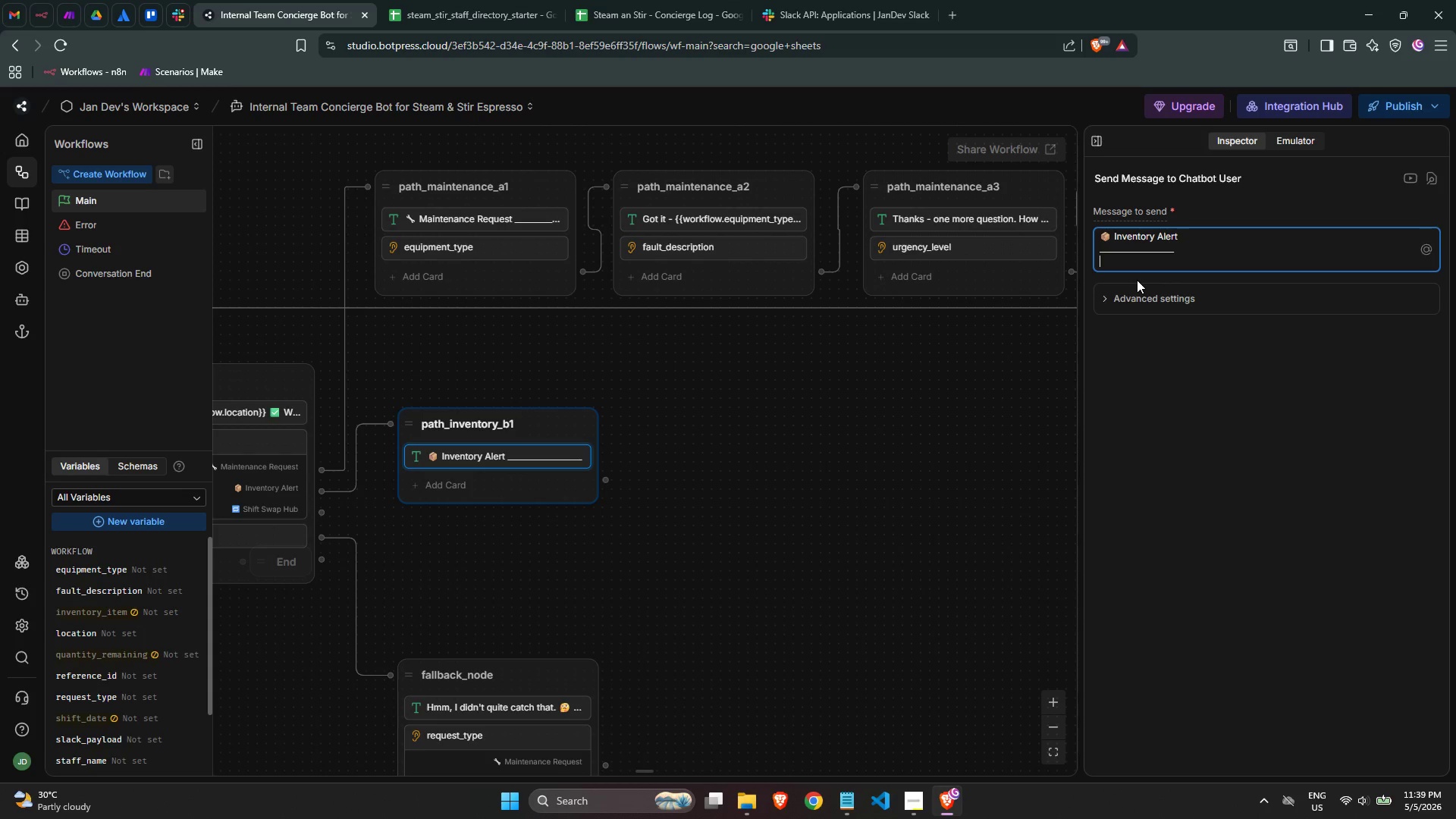 
type(Let's flga)
key(Backspace)
key(Backspace)
type(ag this shortage so the ops team can restock fast.)
 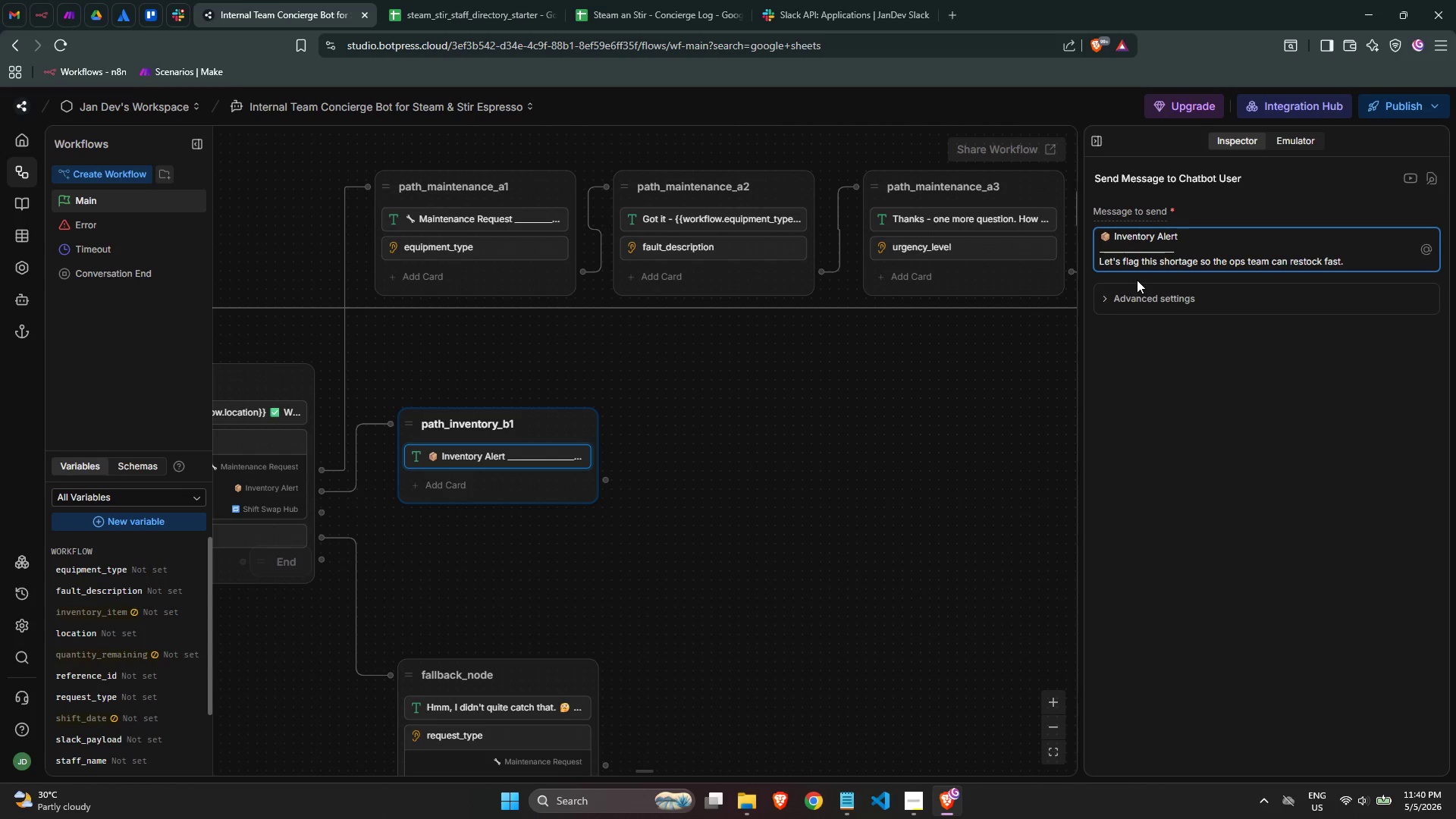 
key(Enter)
 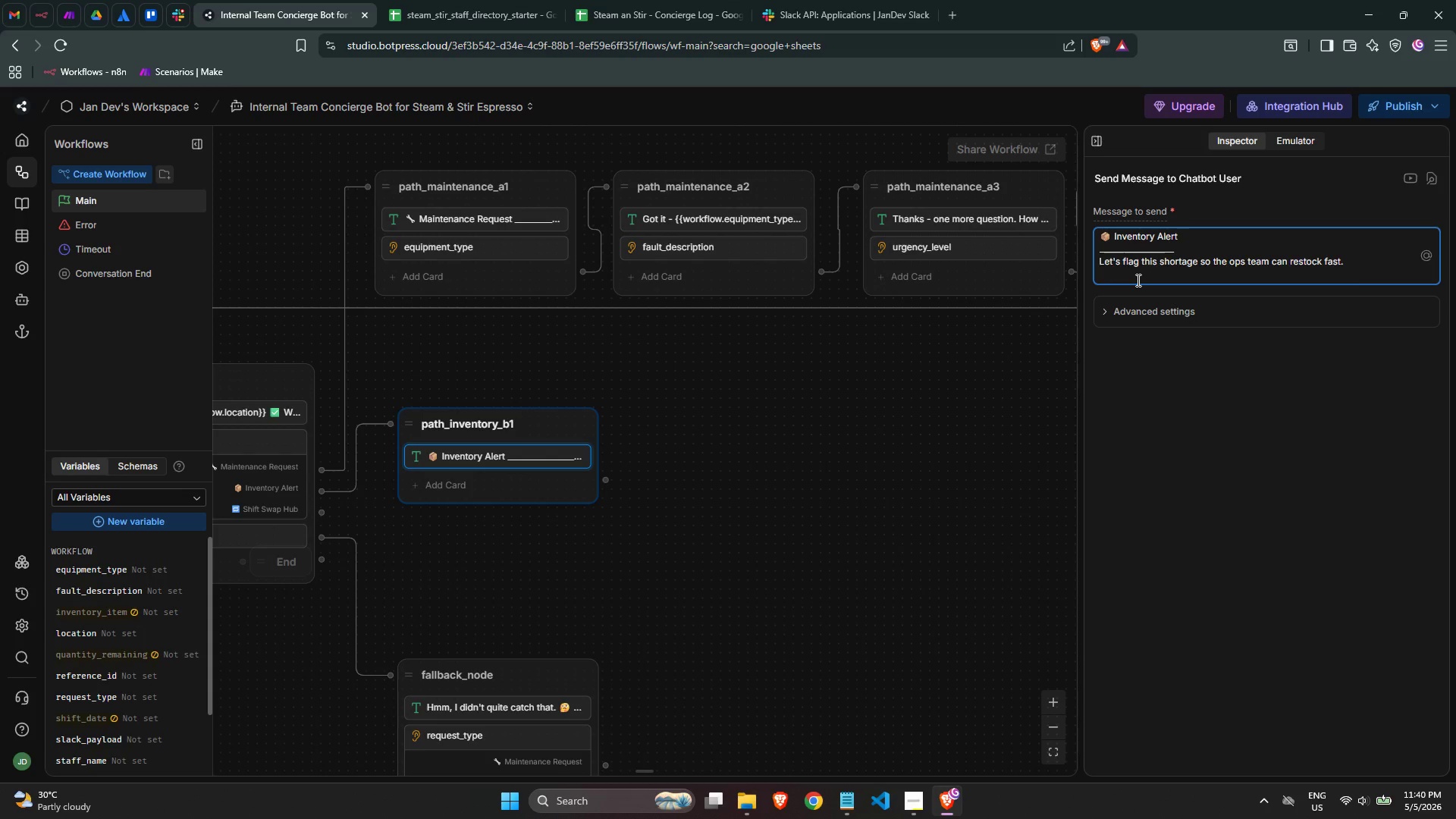 
key(Enter)
 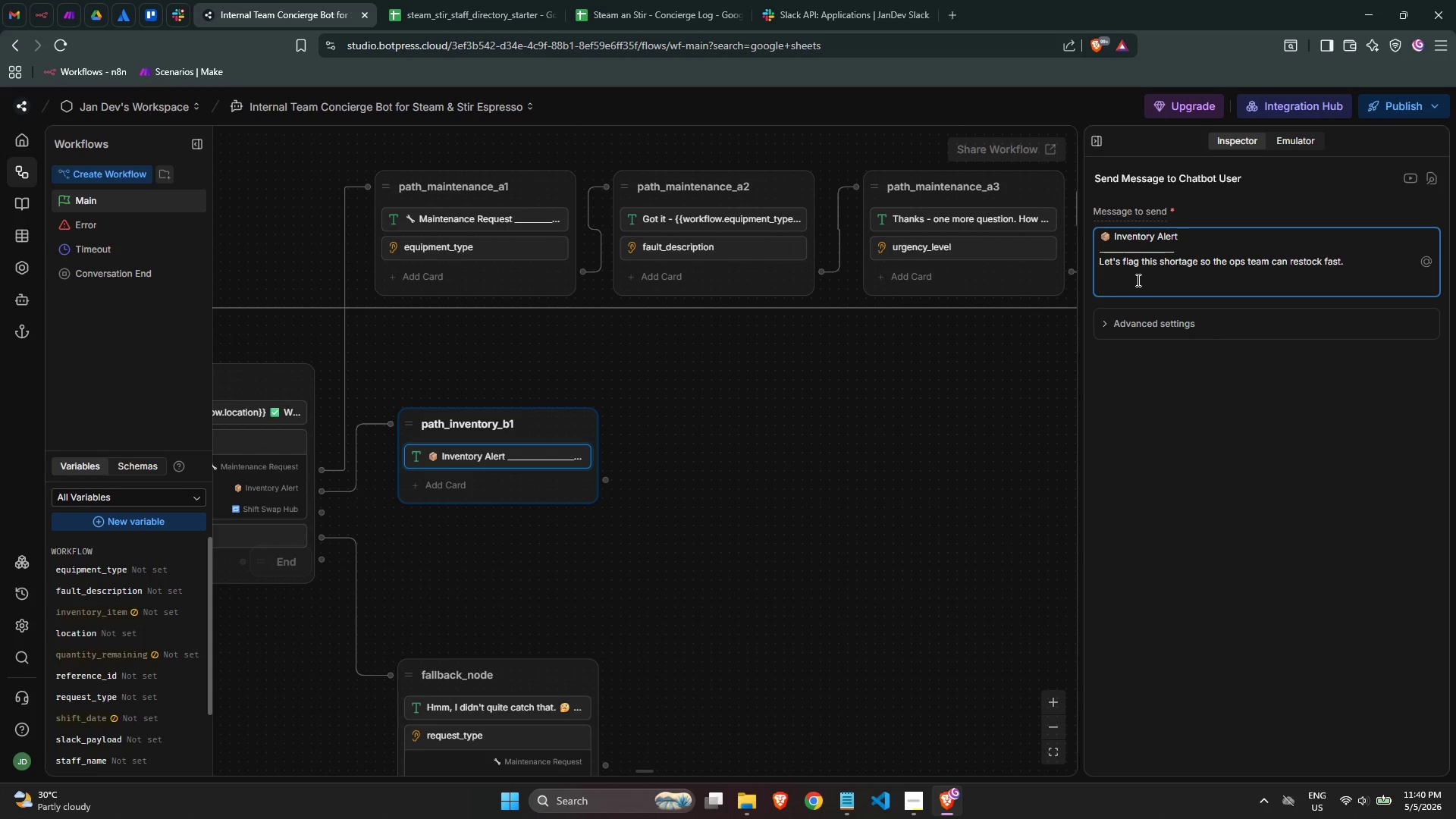 
type(What item is running low?)
 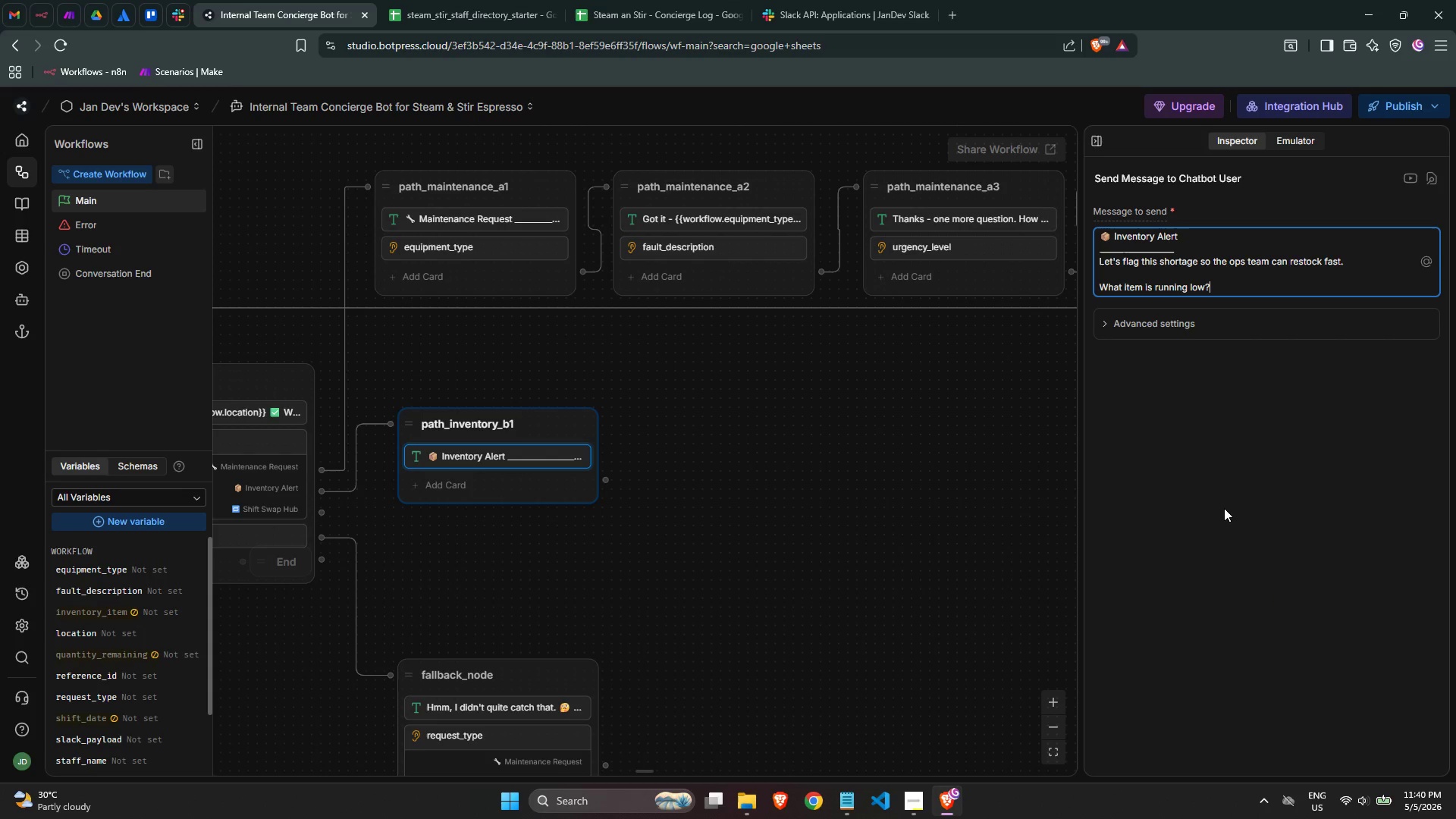 
wait(43.47)
 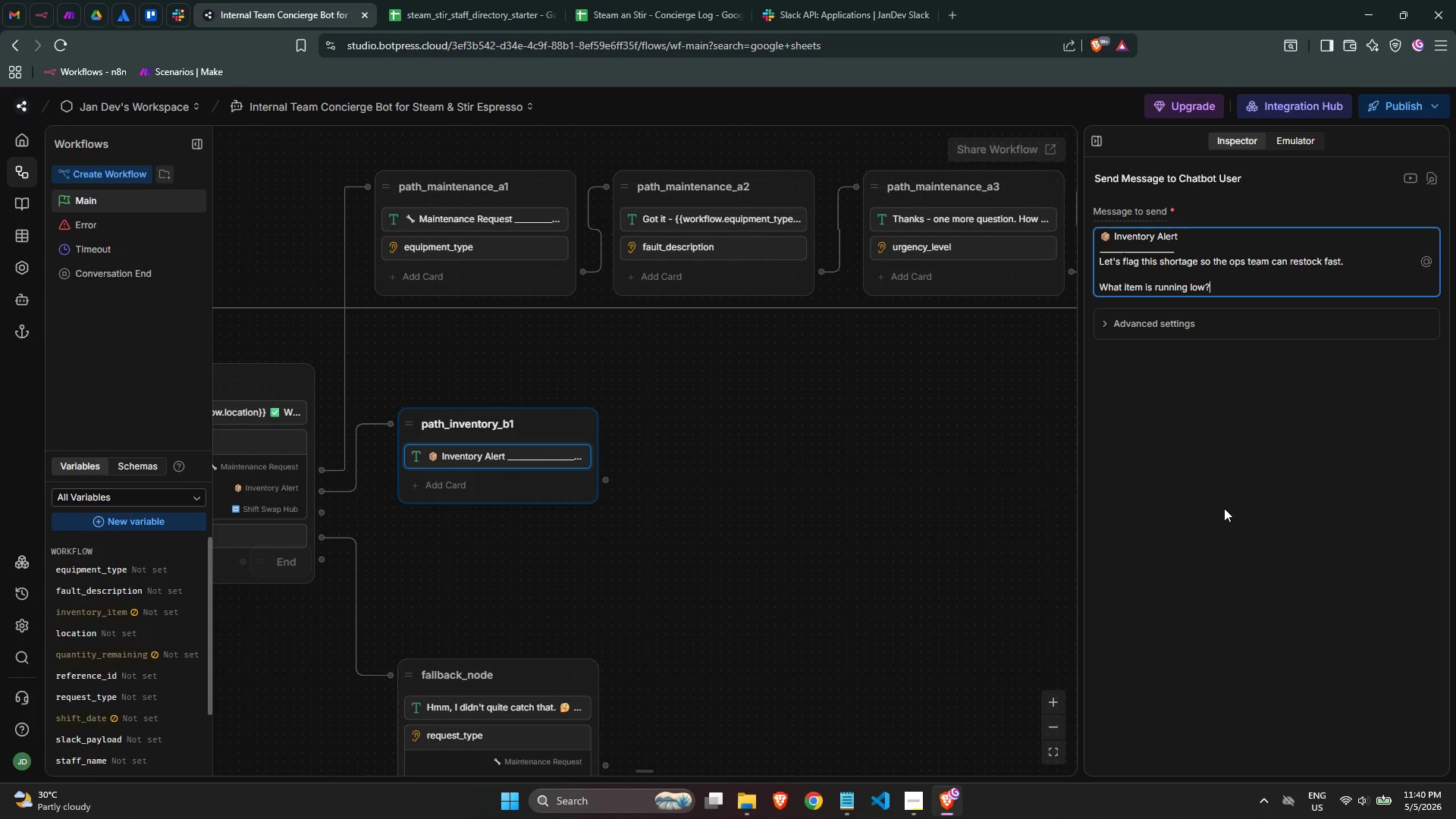 
left_click([544, 487])
 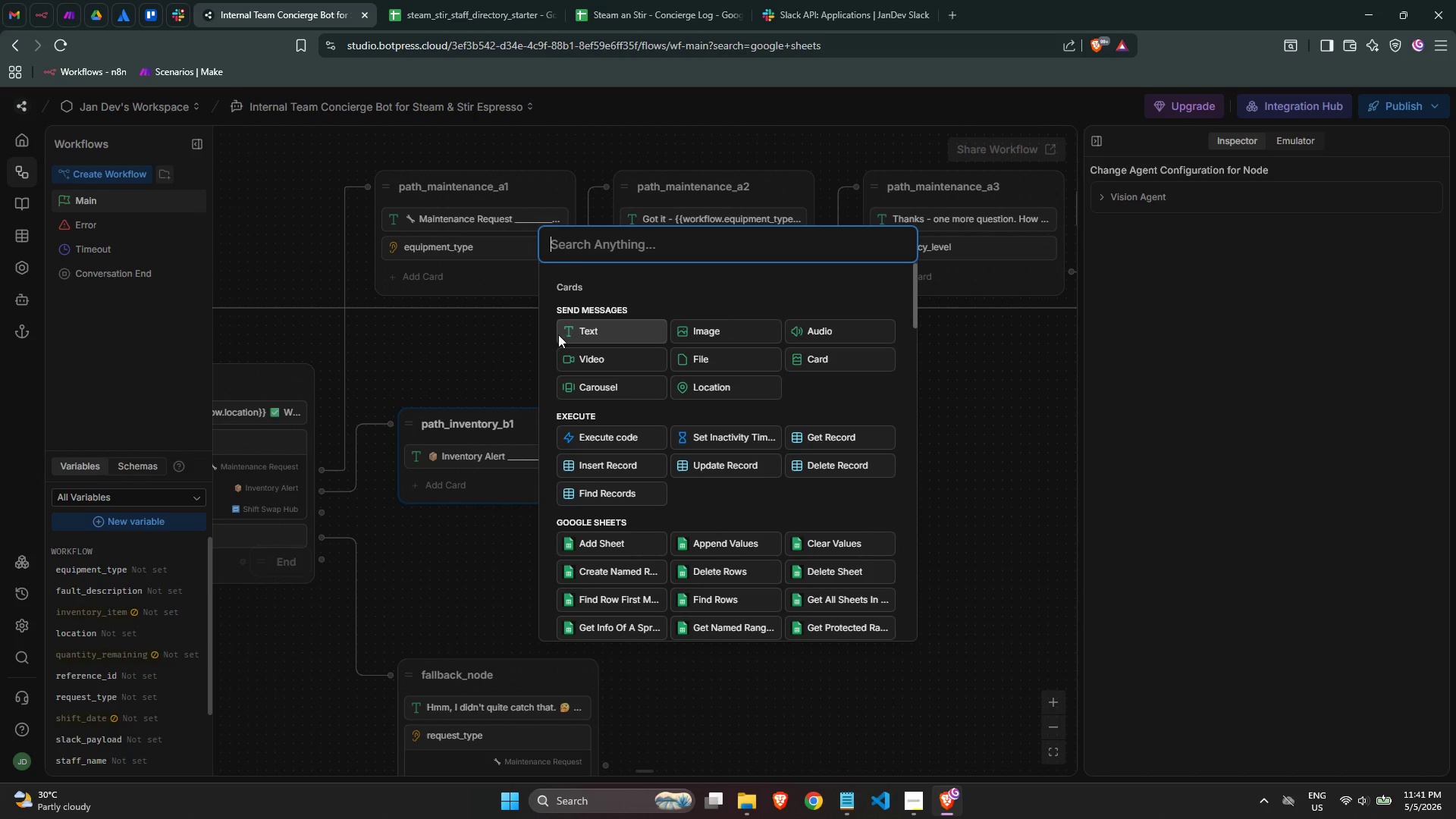 
type(sinlg)
 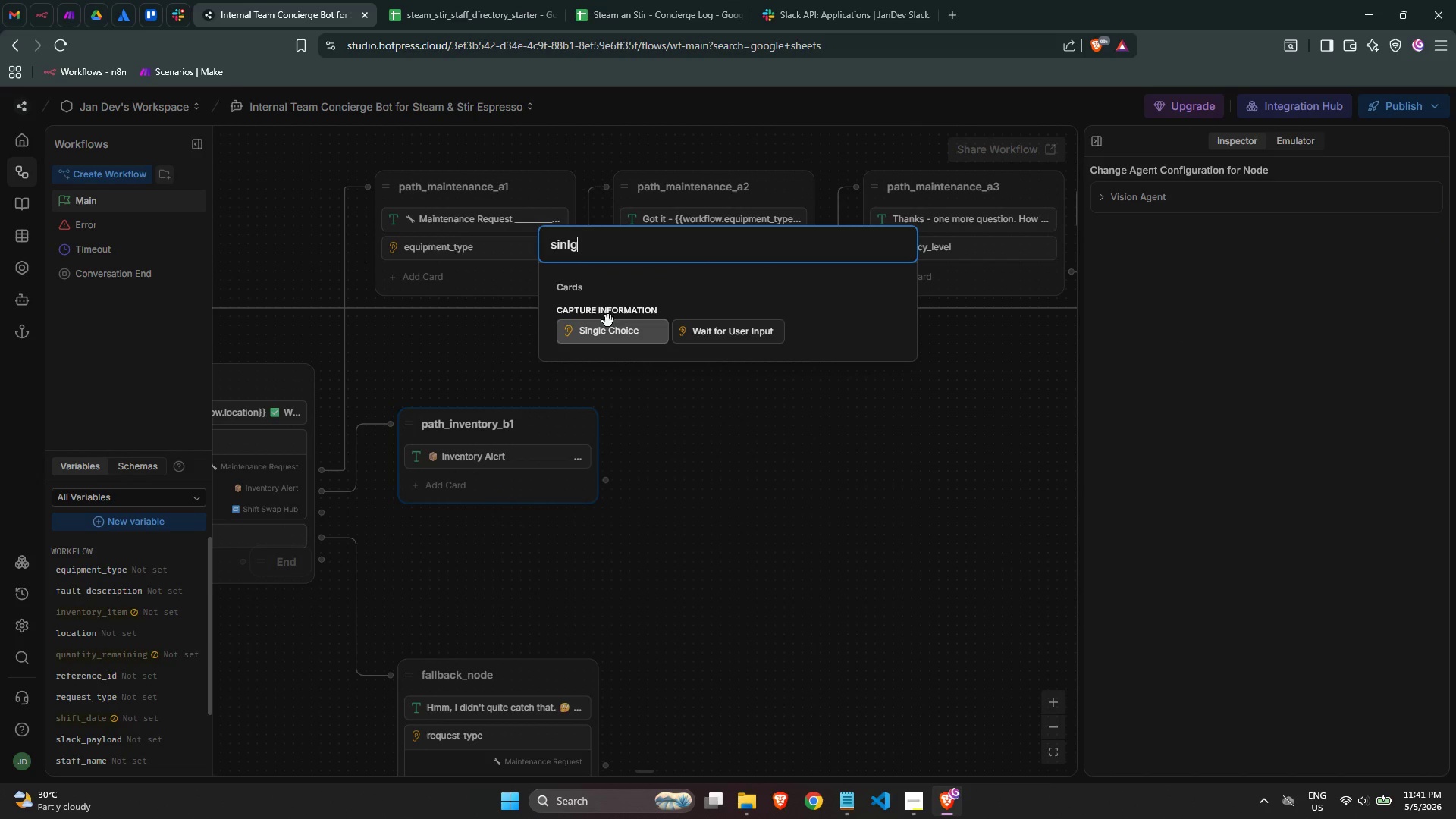 
left_click([608, 333])
 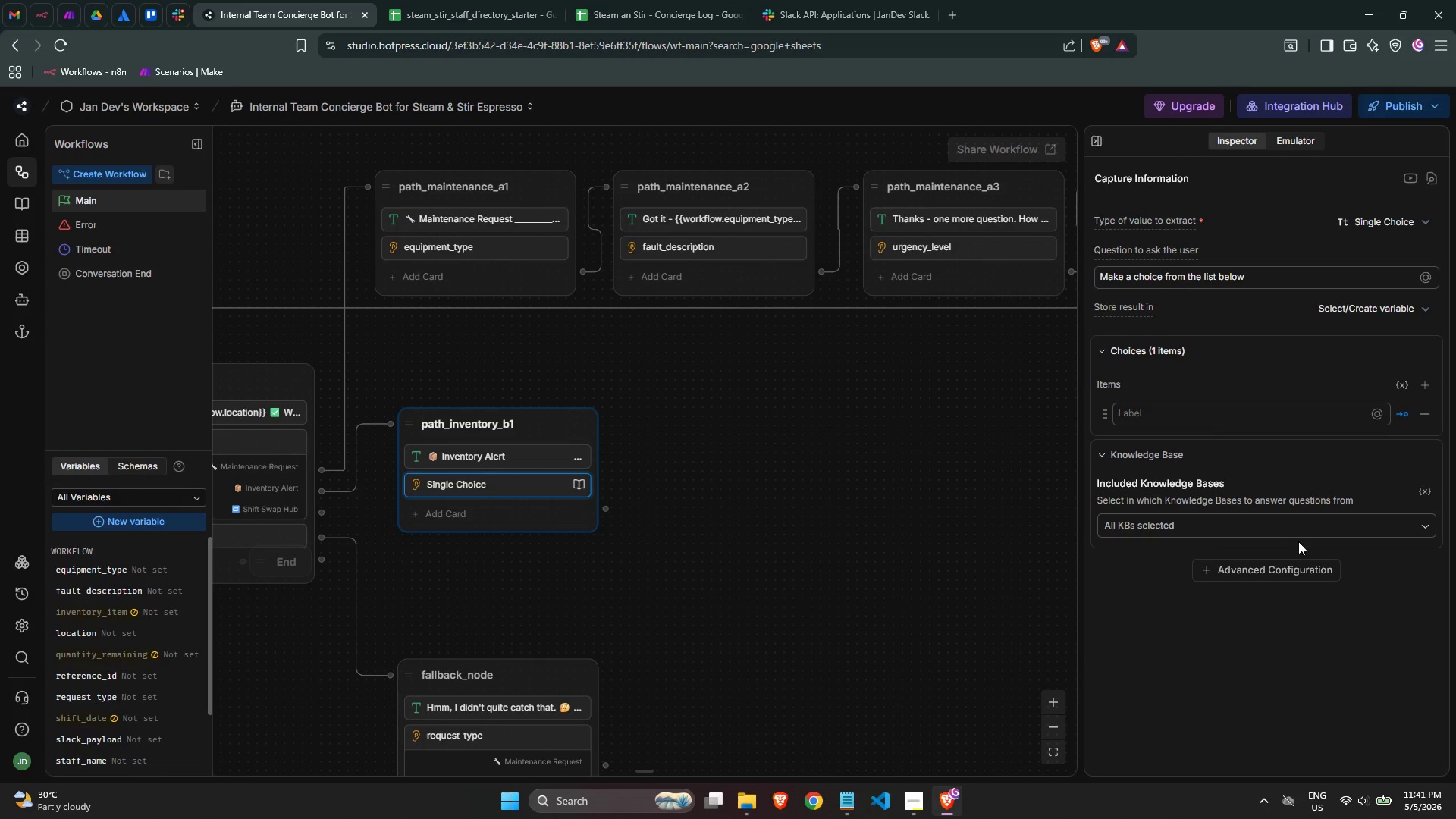 
left_click([1280, 530])
 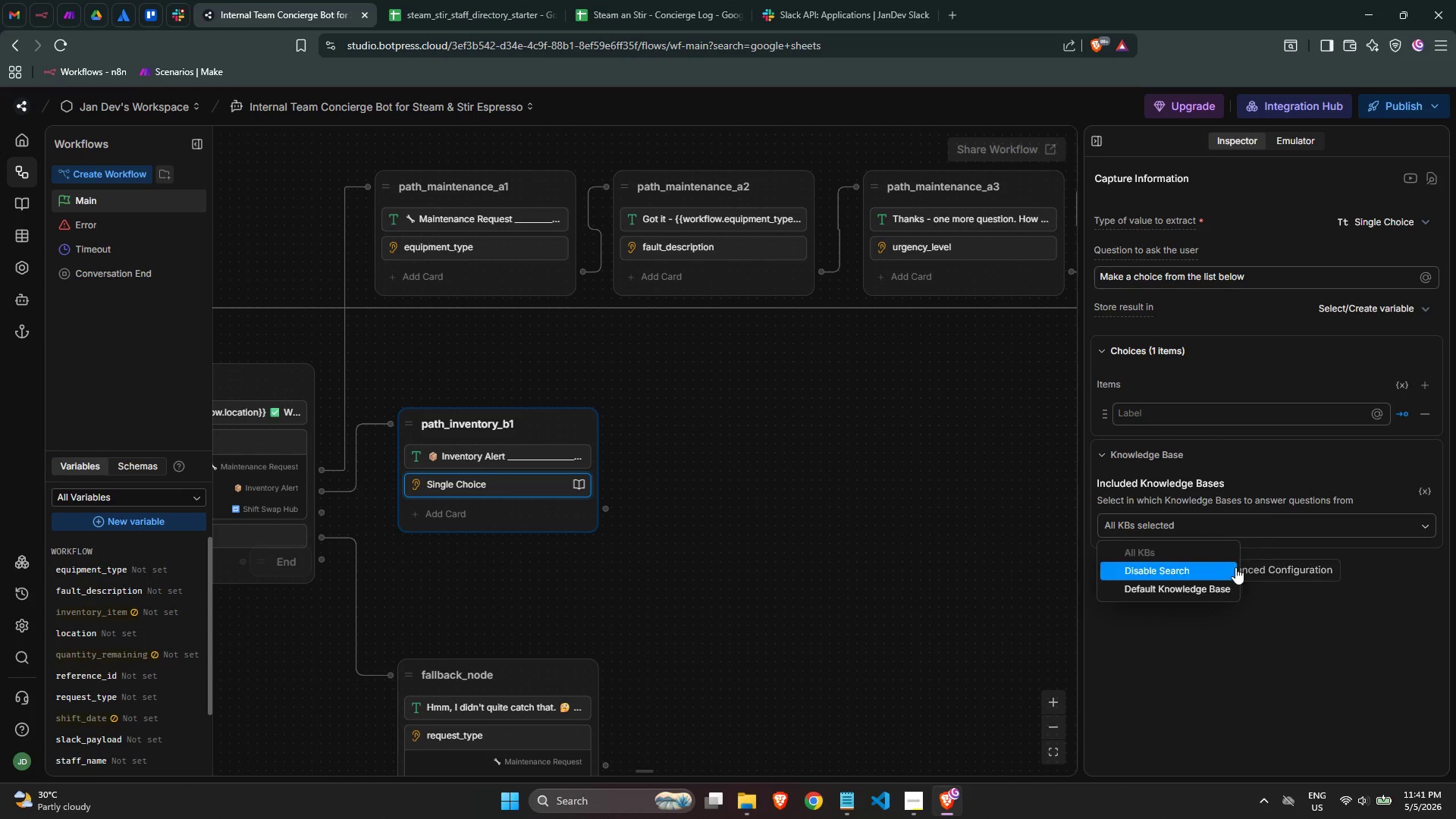 
left_click([1207, 563])
 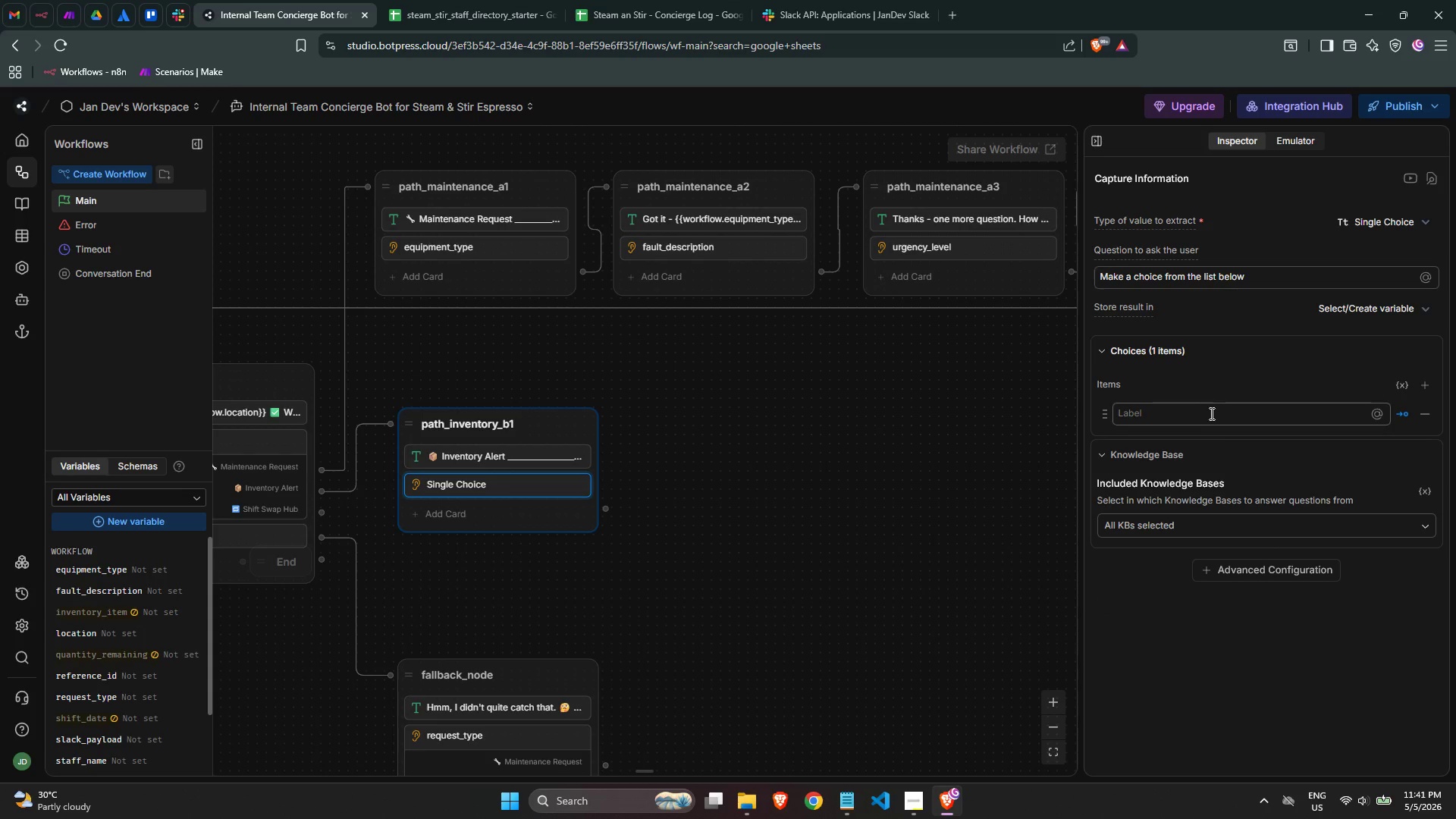 
left_click([1206, 409])
 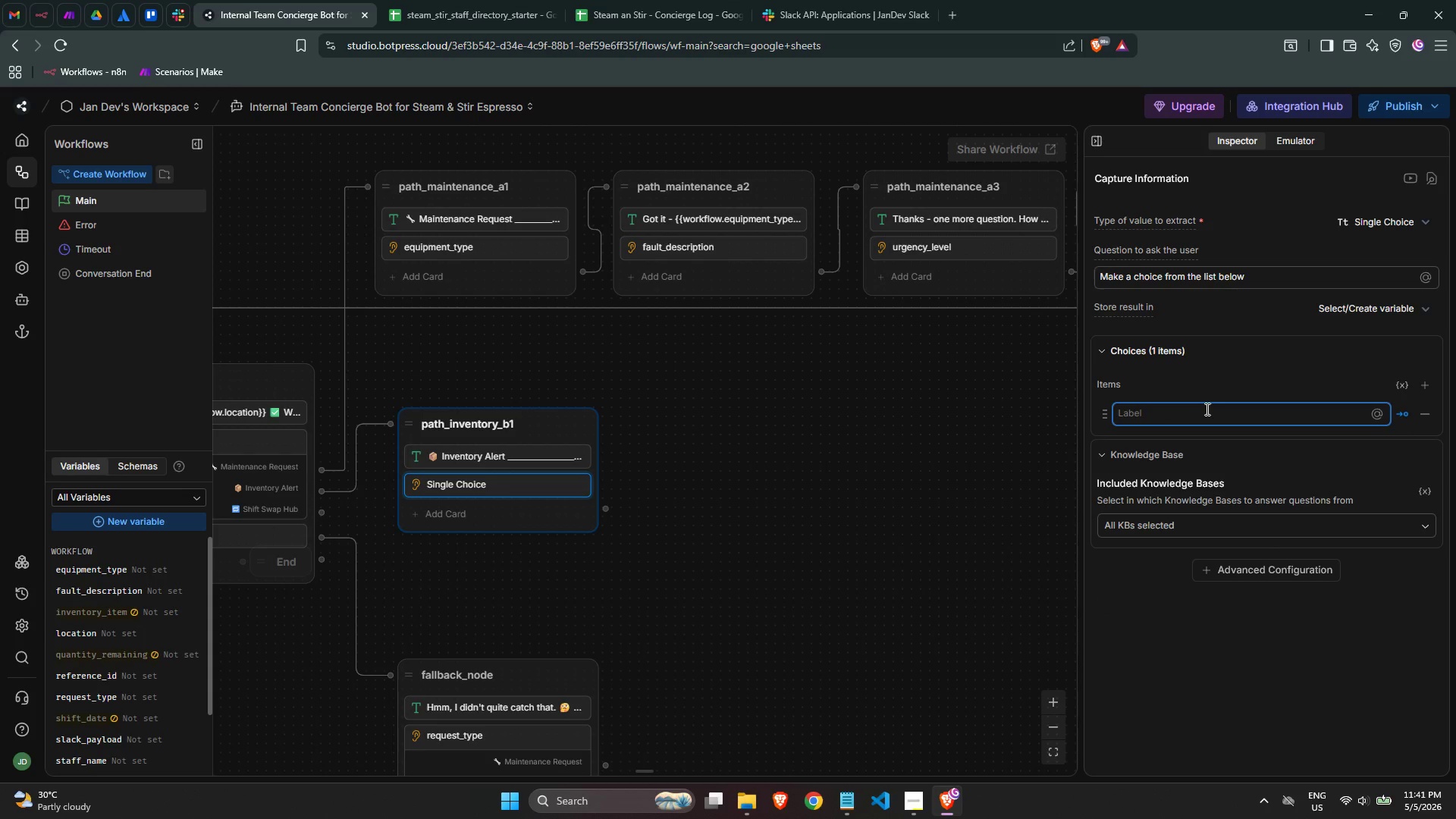 
type(Select the it)
 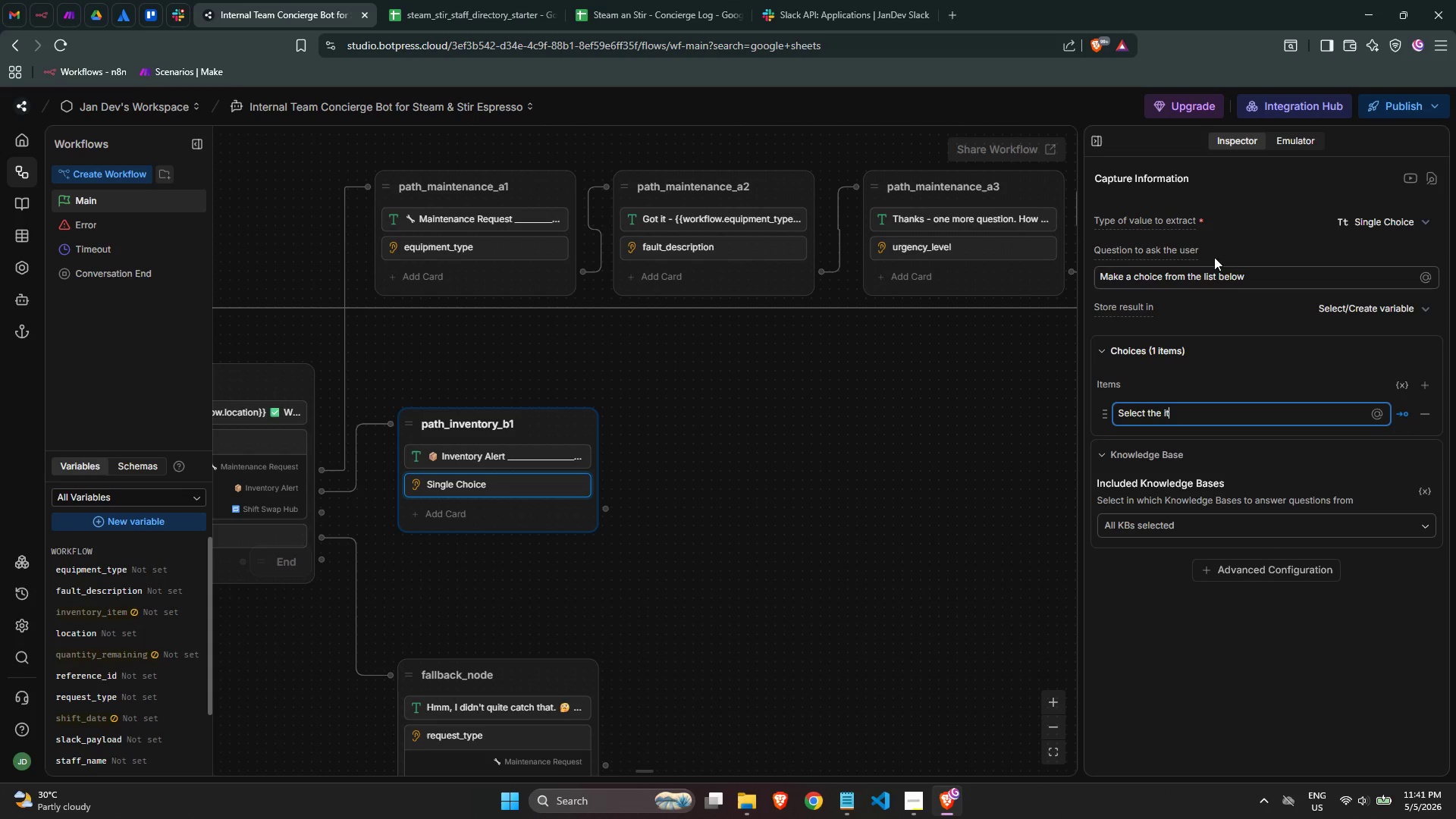 
left_click_drag(start_coordinate=[1265, 276], to_coordinate=[744, 234])
 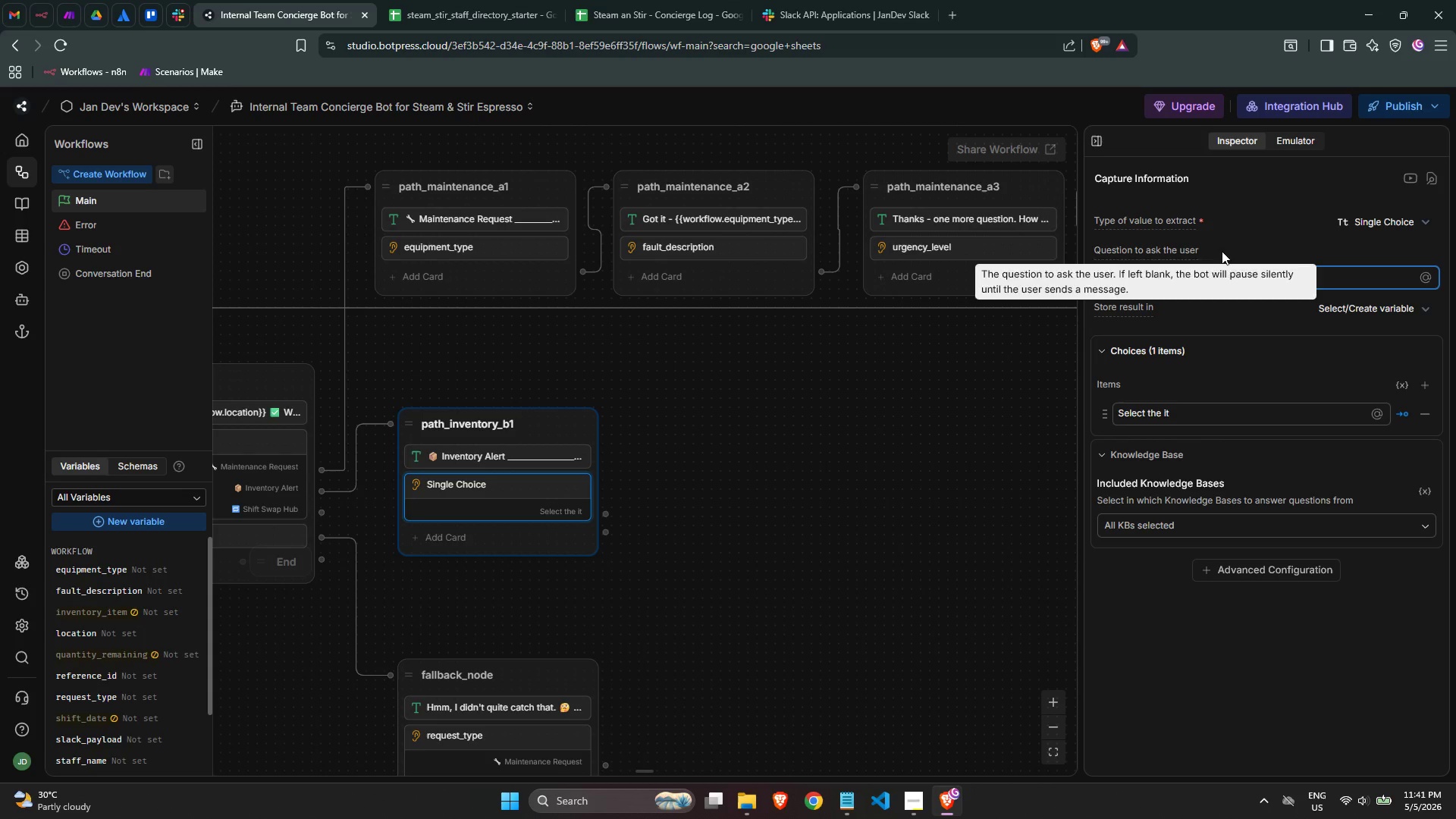 
type(Select the itm)
key(Backspace)
type(em)
 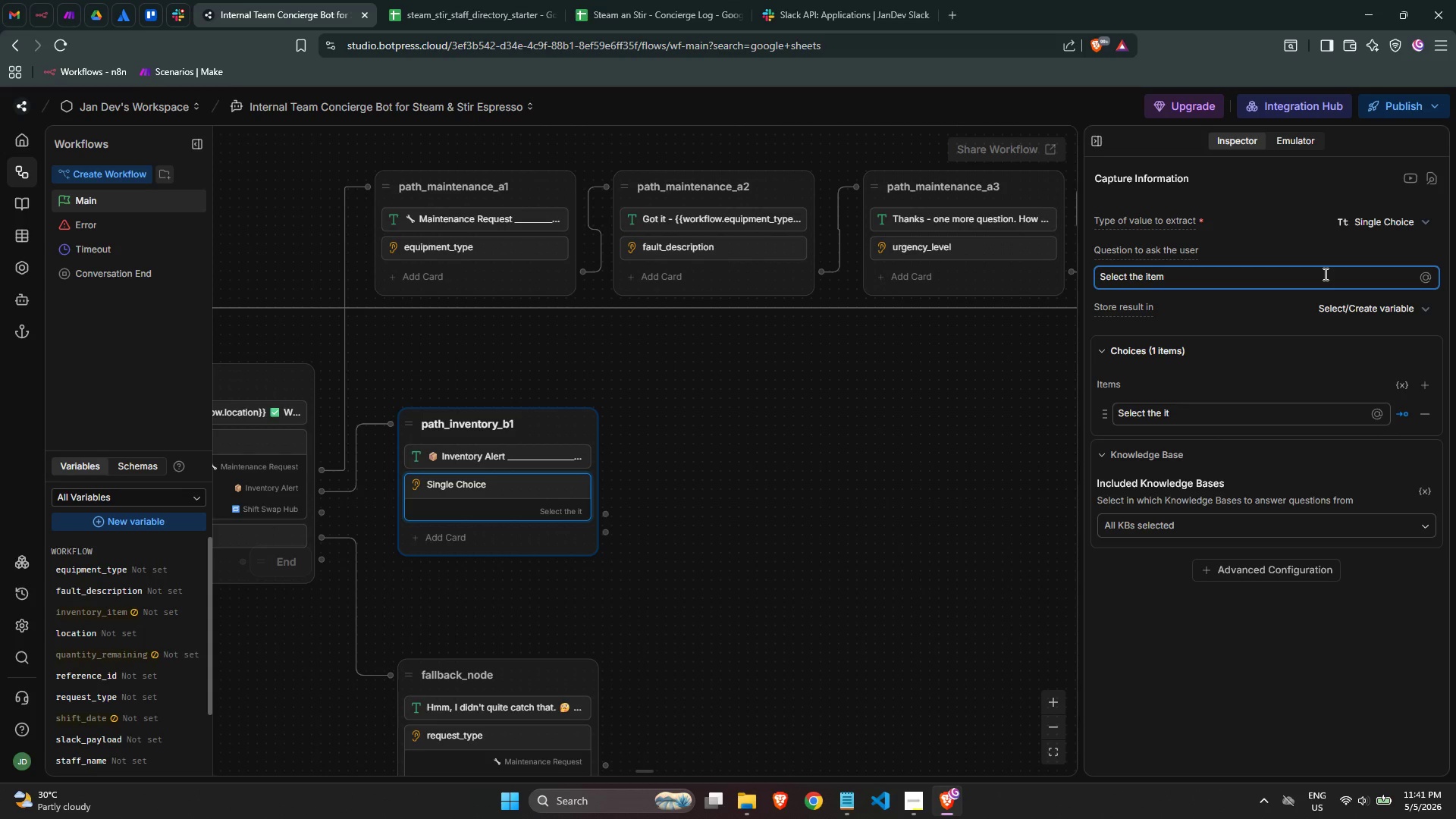 
wait(27.83)
 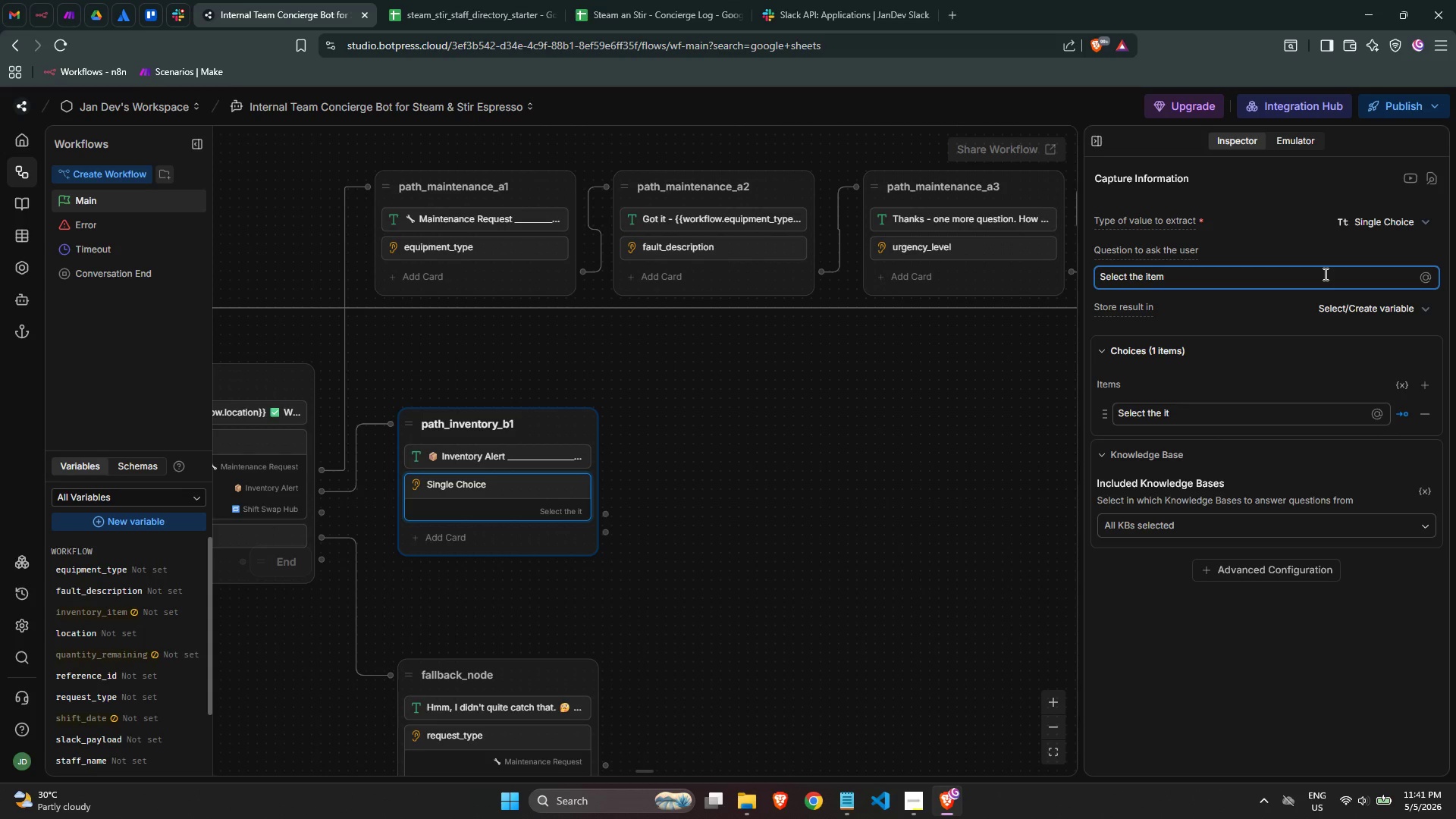 
key(Shift+ShiftLeft)
 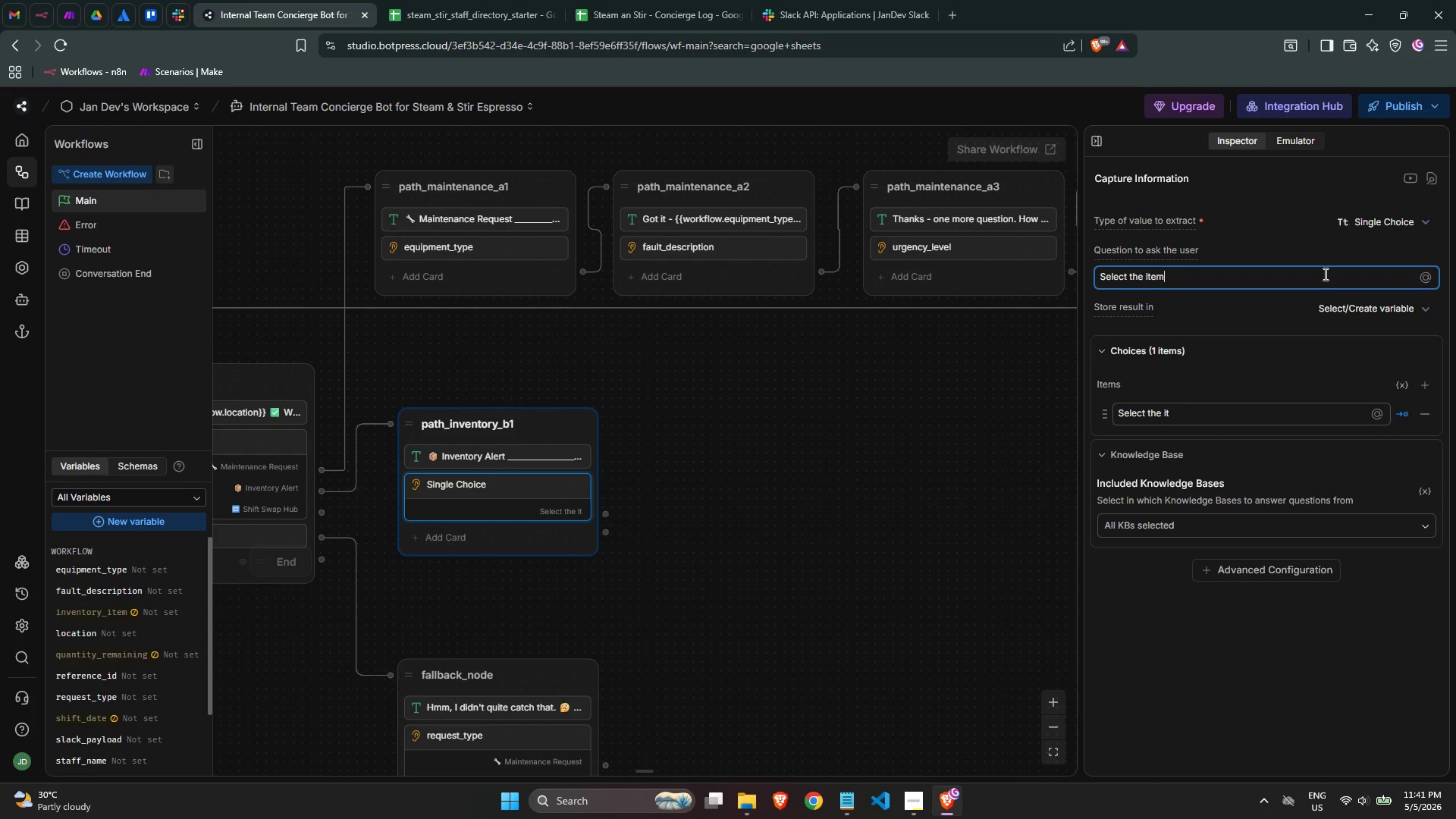 
key(Shift+Semicolon)
 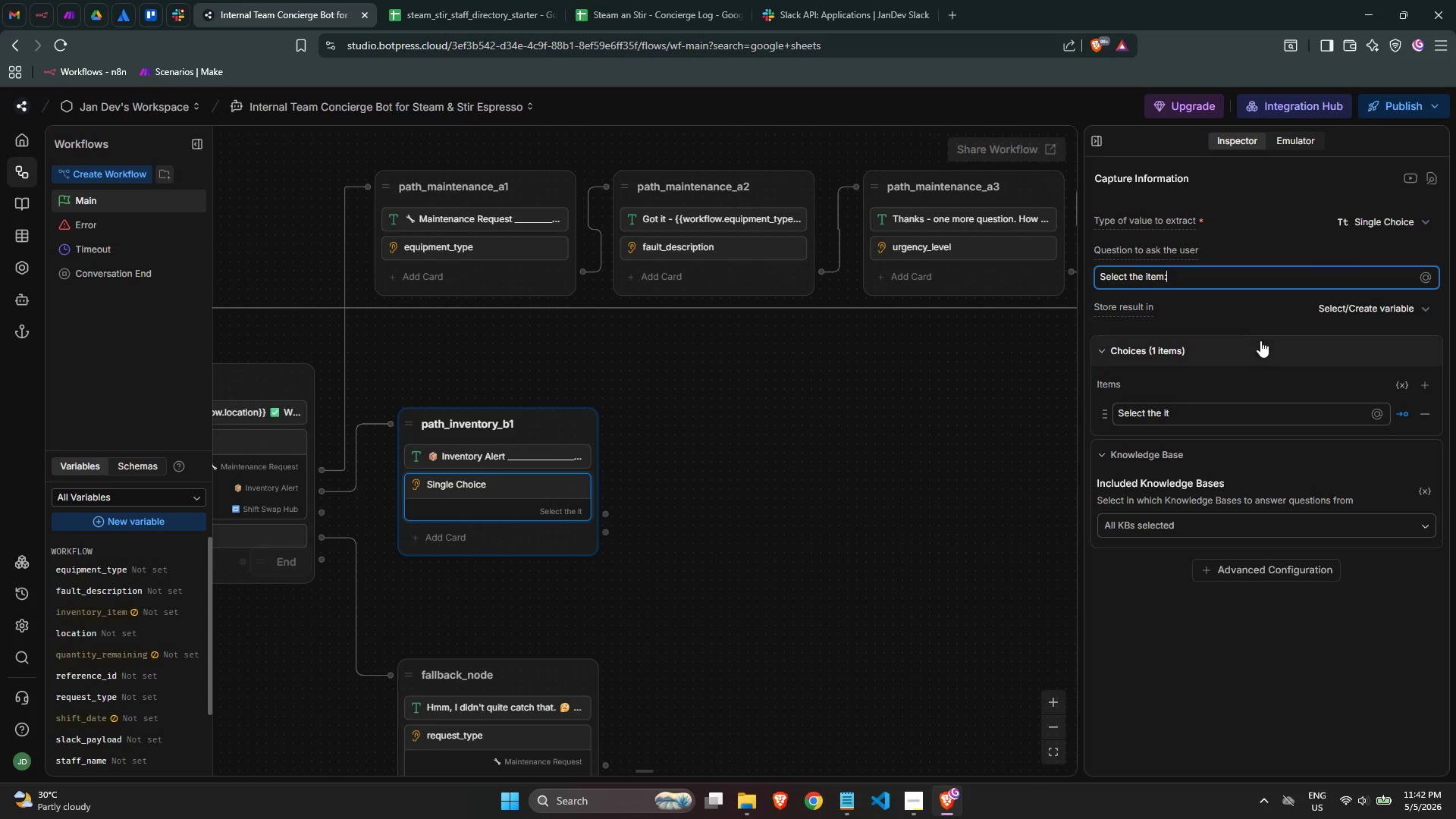 
double_click([1203, 415])
 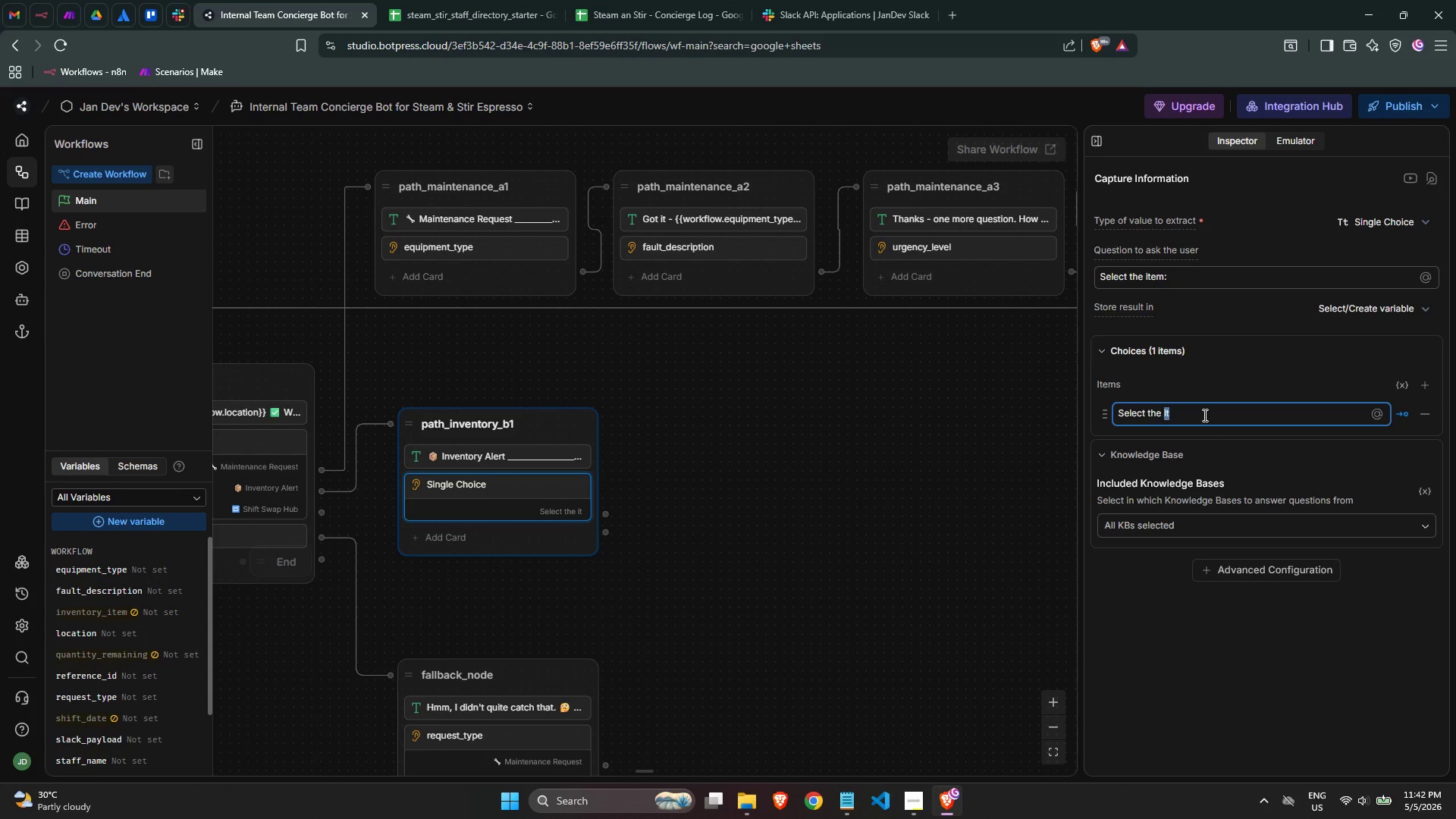 
triple_click([1203, 415])
 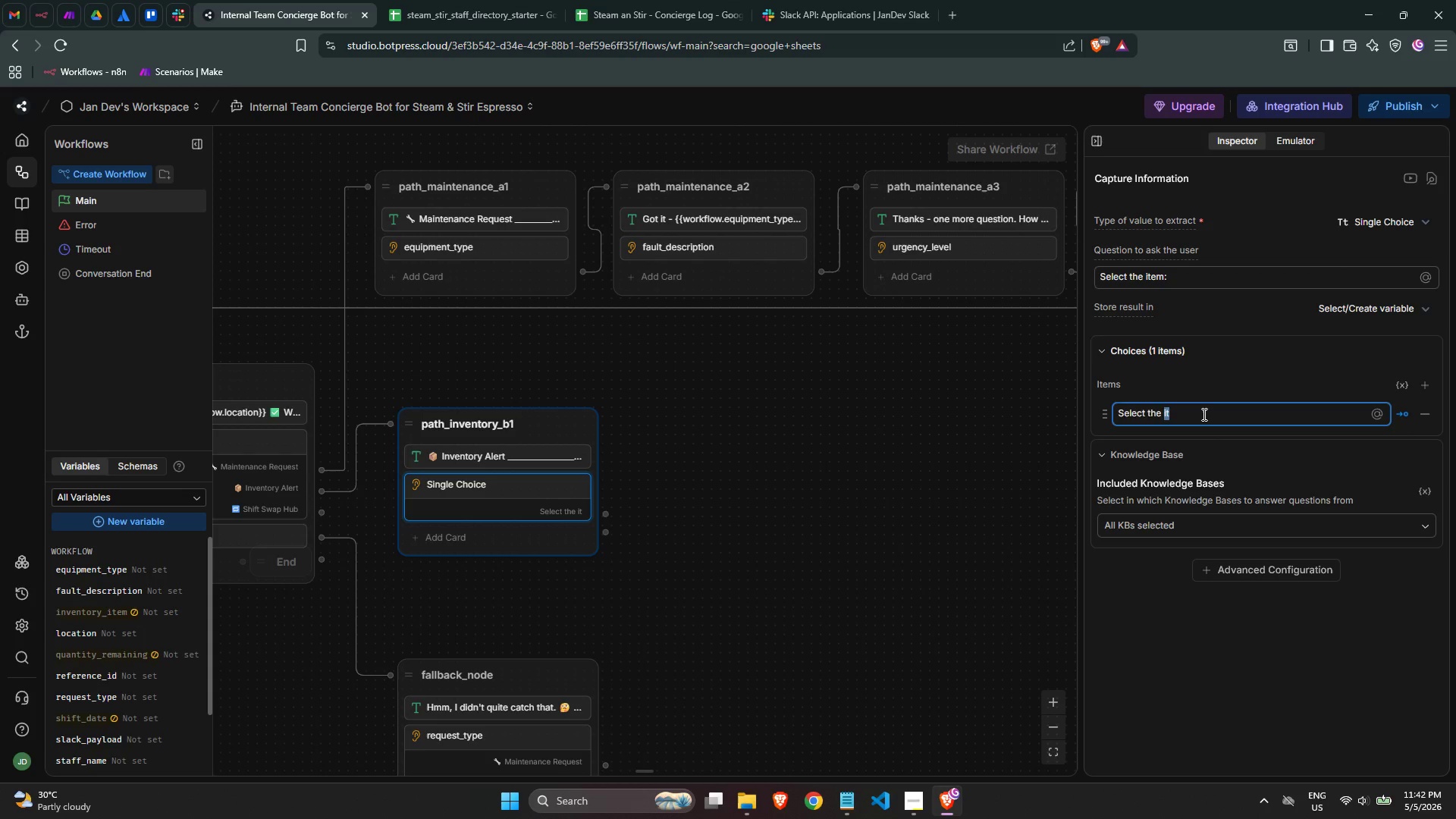 
triple_click([1203, 414])
 